 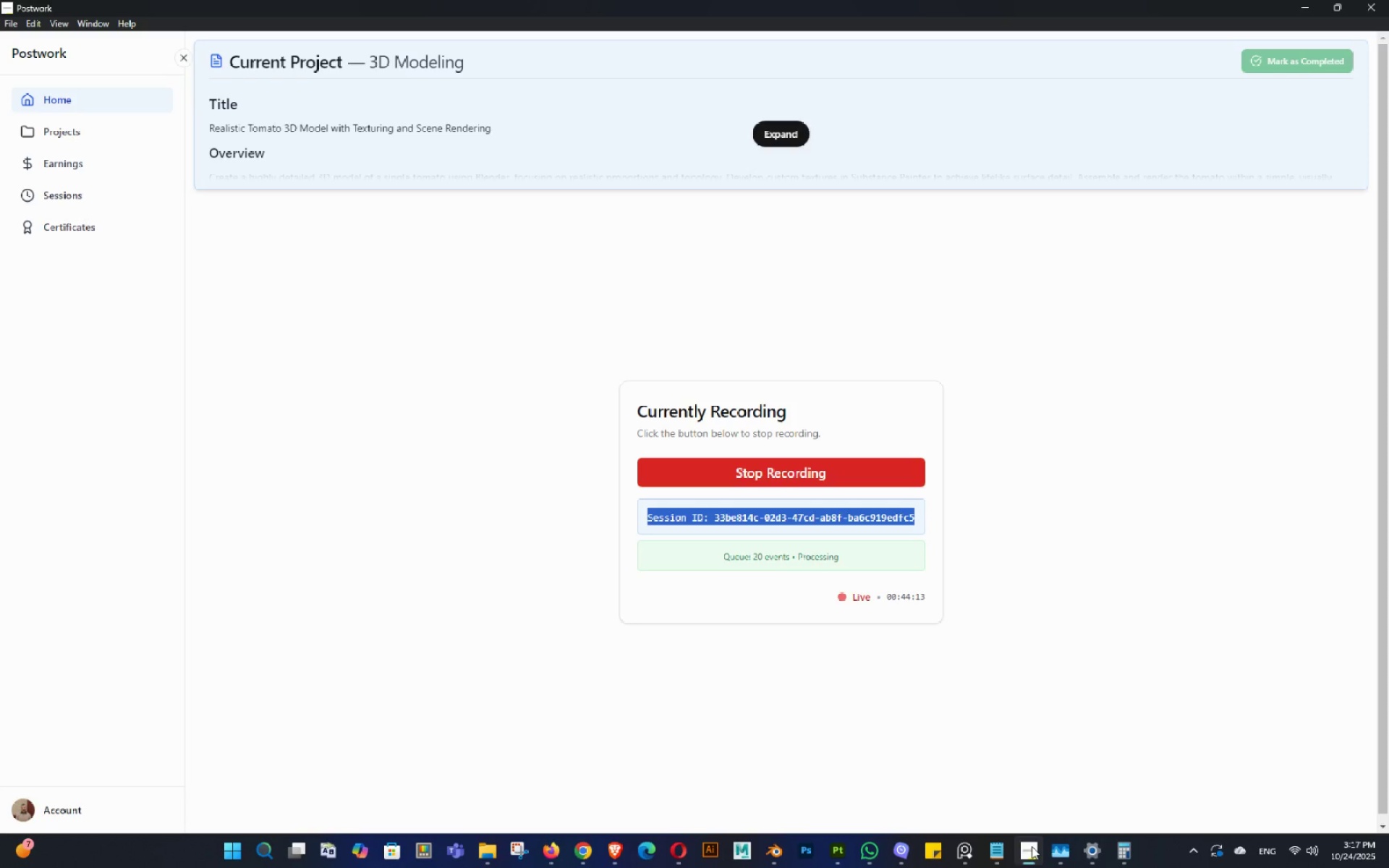 
left_click([1306, 4])
 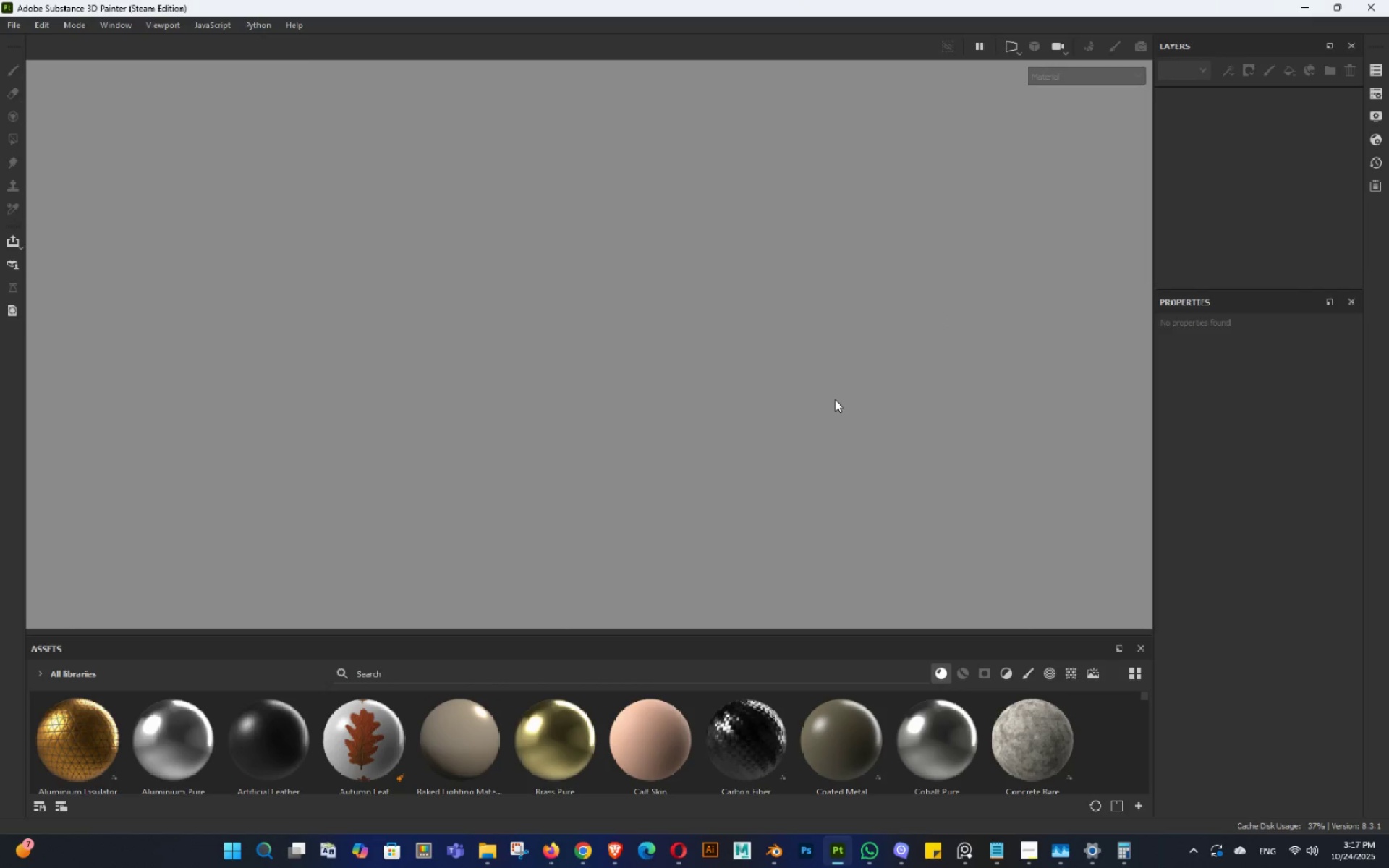 
scroll: coordinate [833, 400], scroll_direction: down, amount: 3.0
 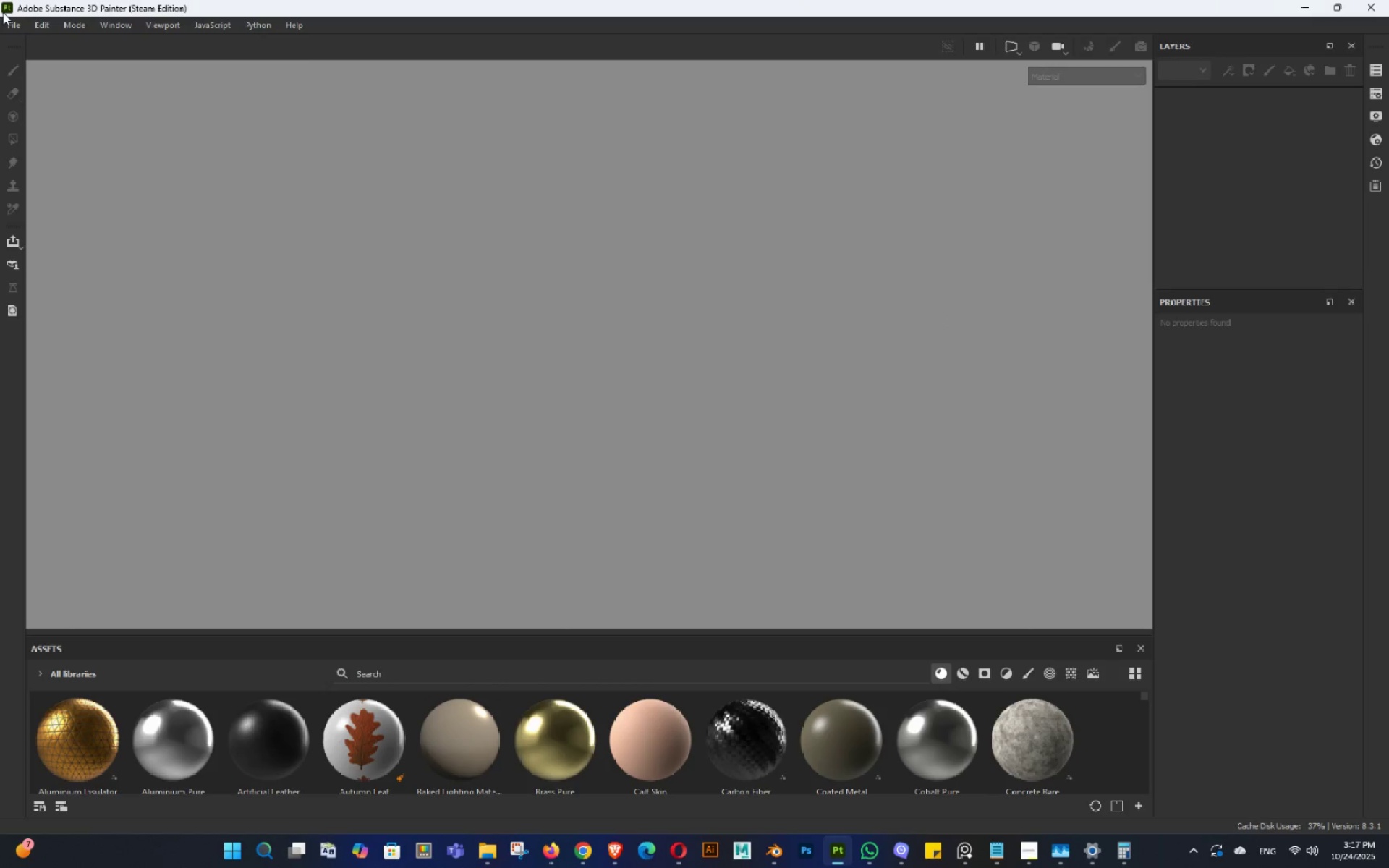 
left_click([3, 19])
 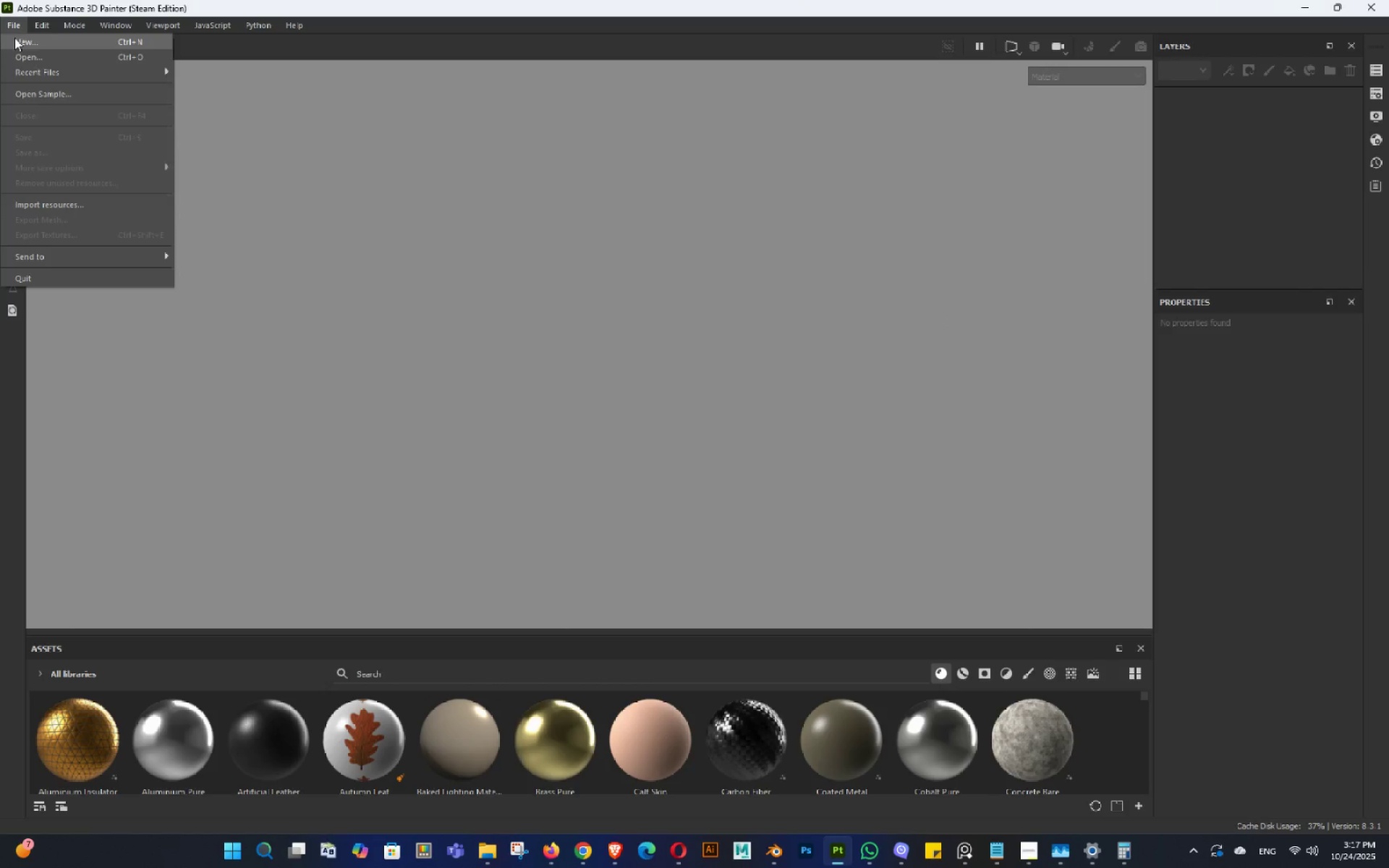 
left_click([14, 38])
 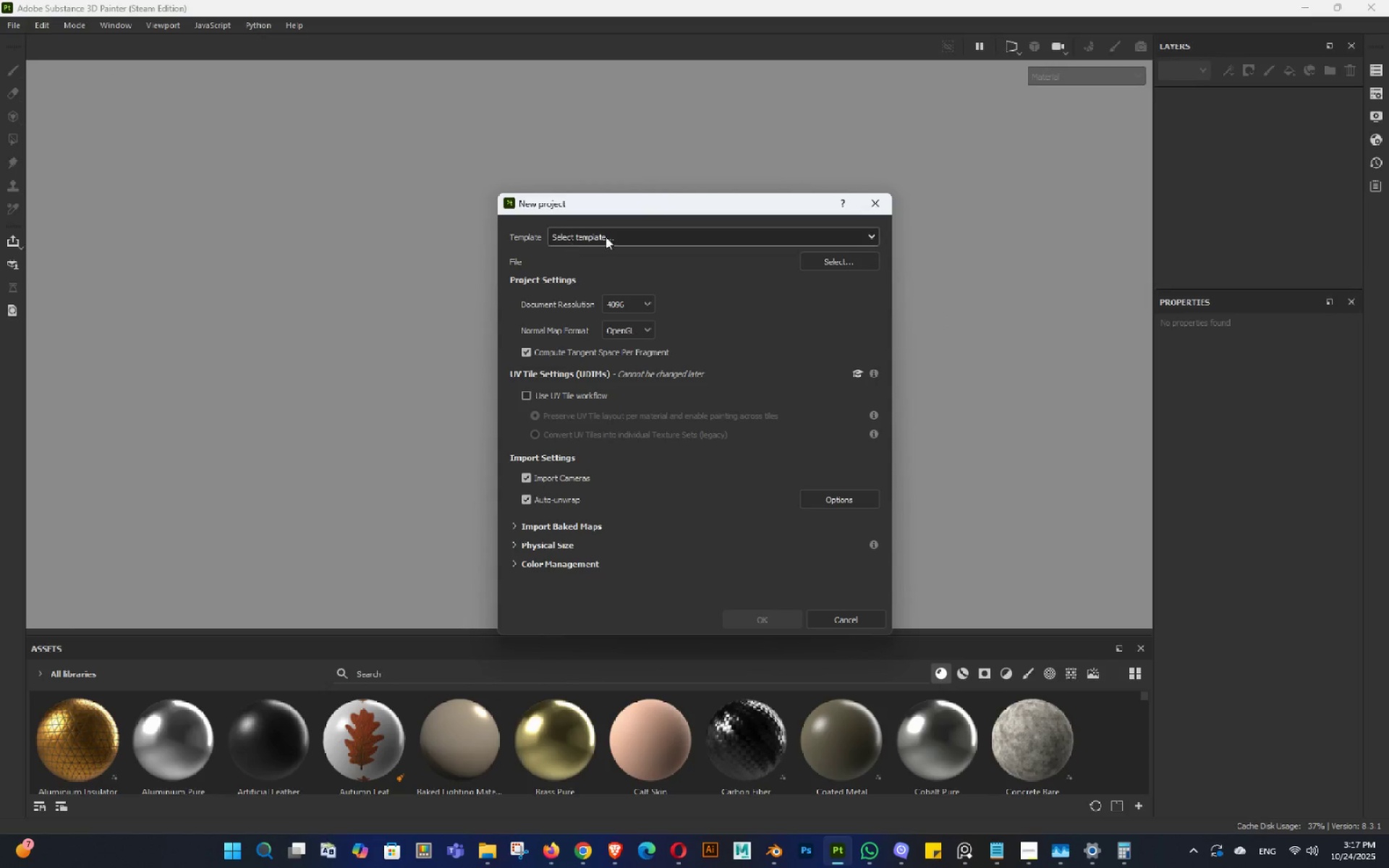 
left_click([831, 261])
 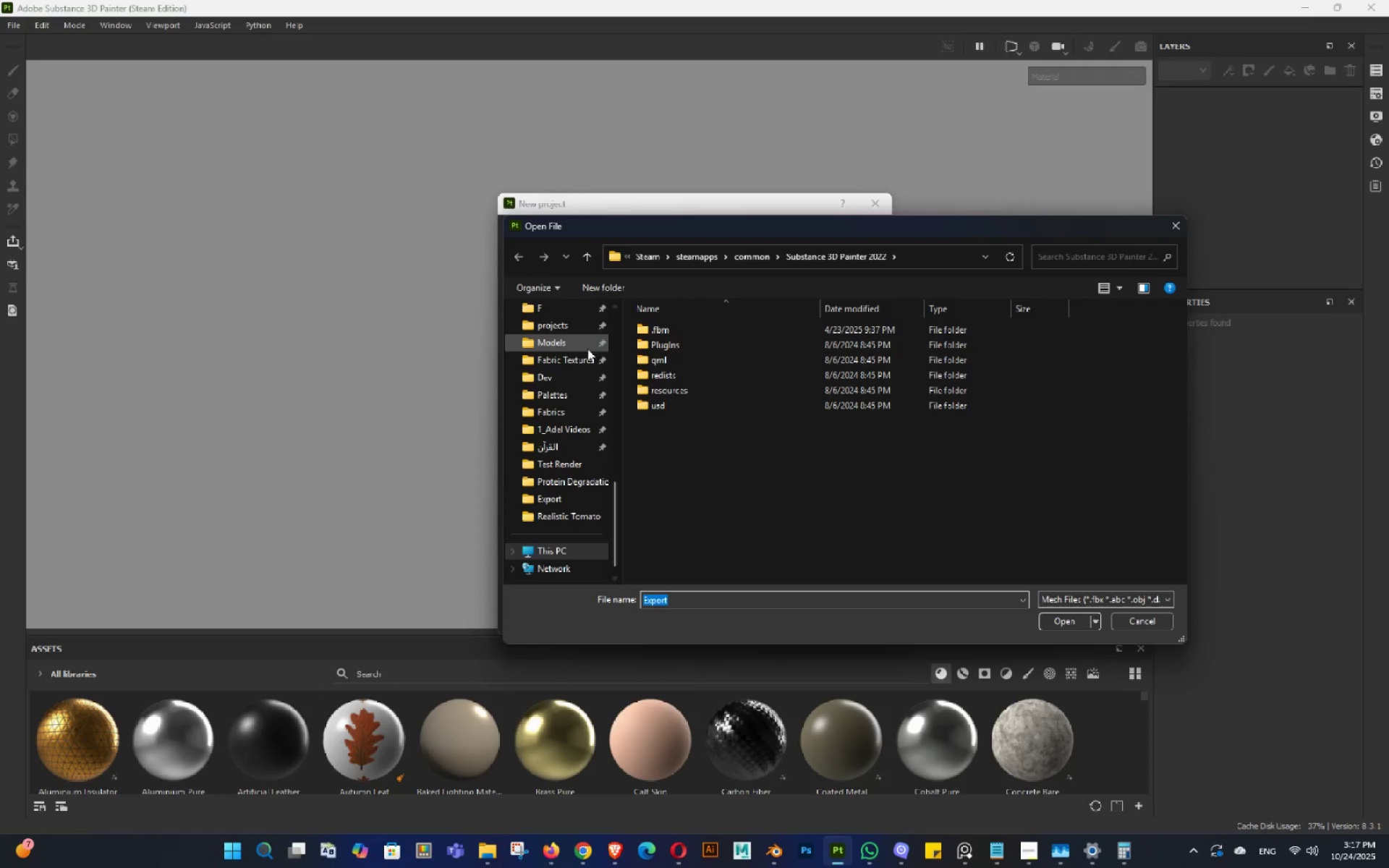 
scroll: coordinate [560, 333], scroll_direction: up, amount: 8.0
 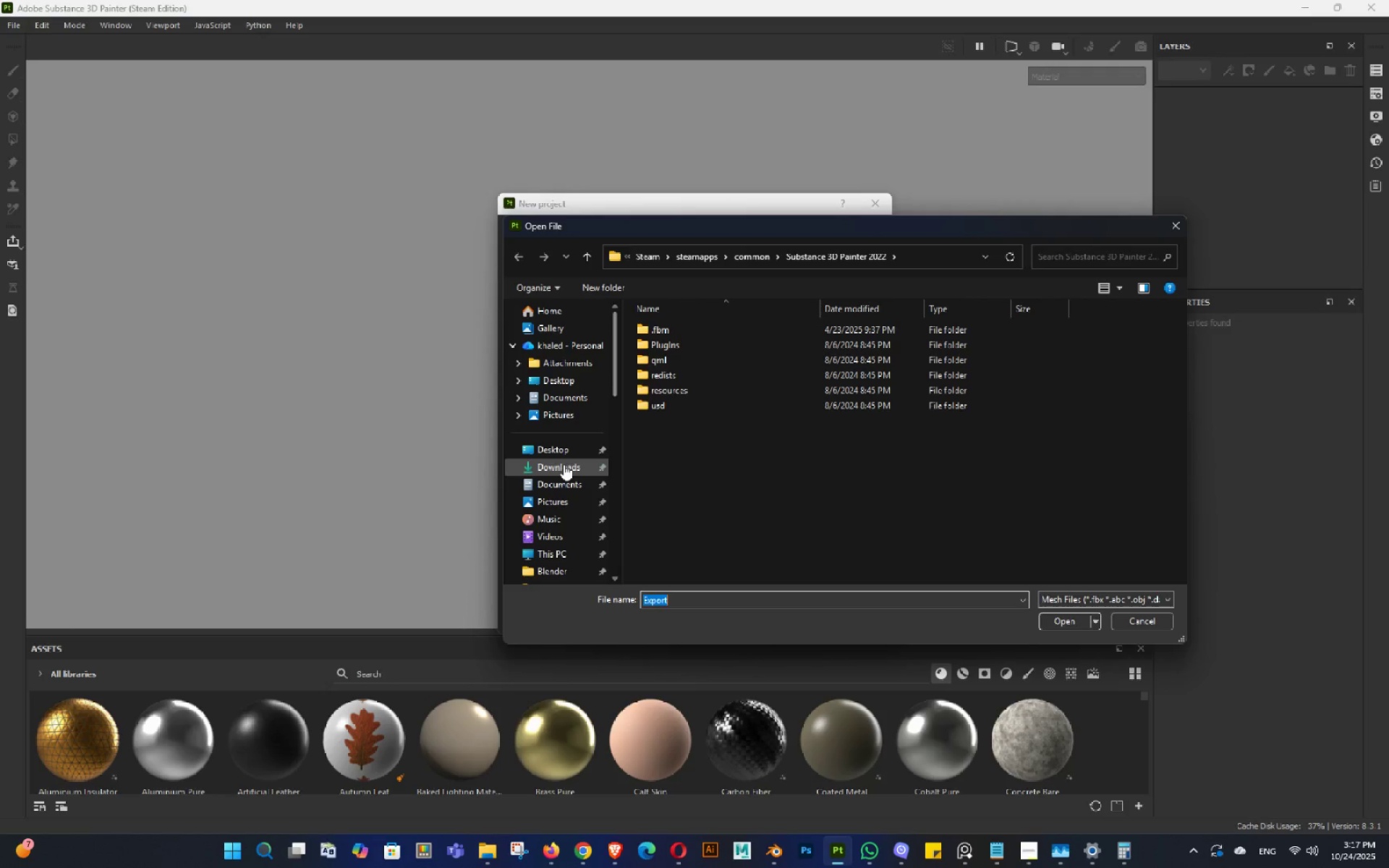 
left_click([560, 465])
 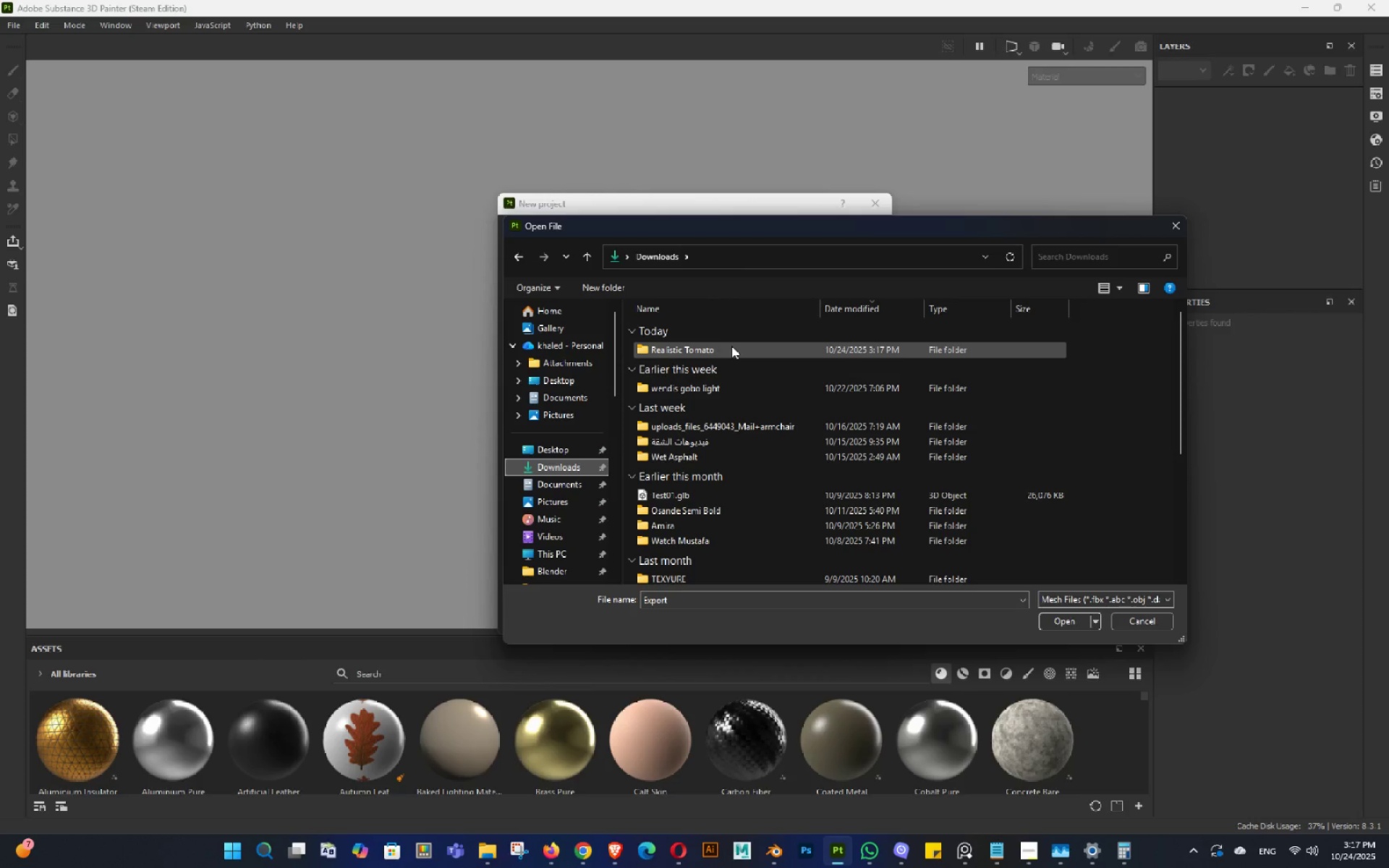 
double_click([731, 346])
 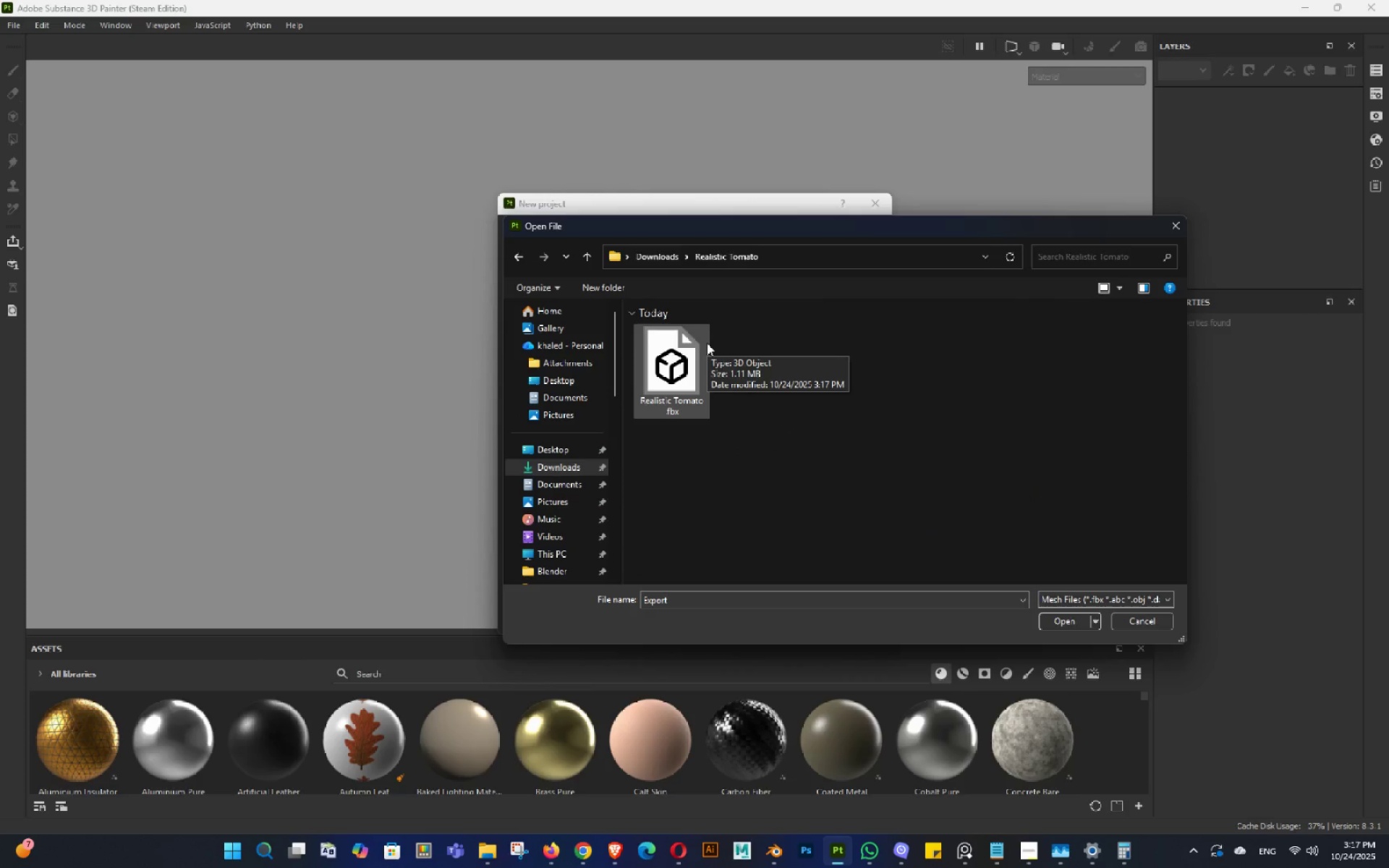 
double_click([707, 343])
 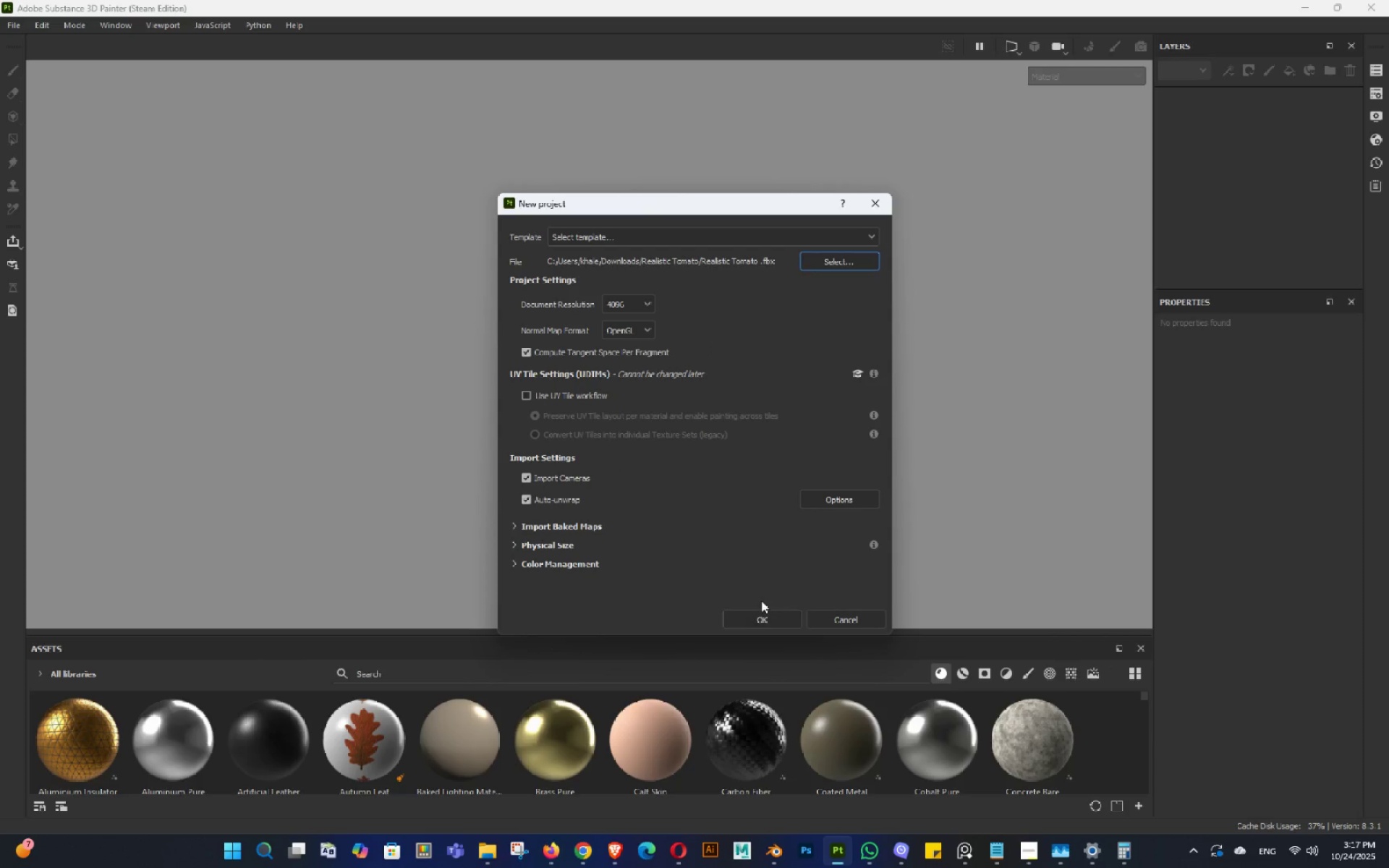 
double_click([762, 623])
 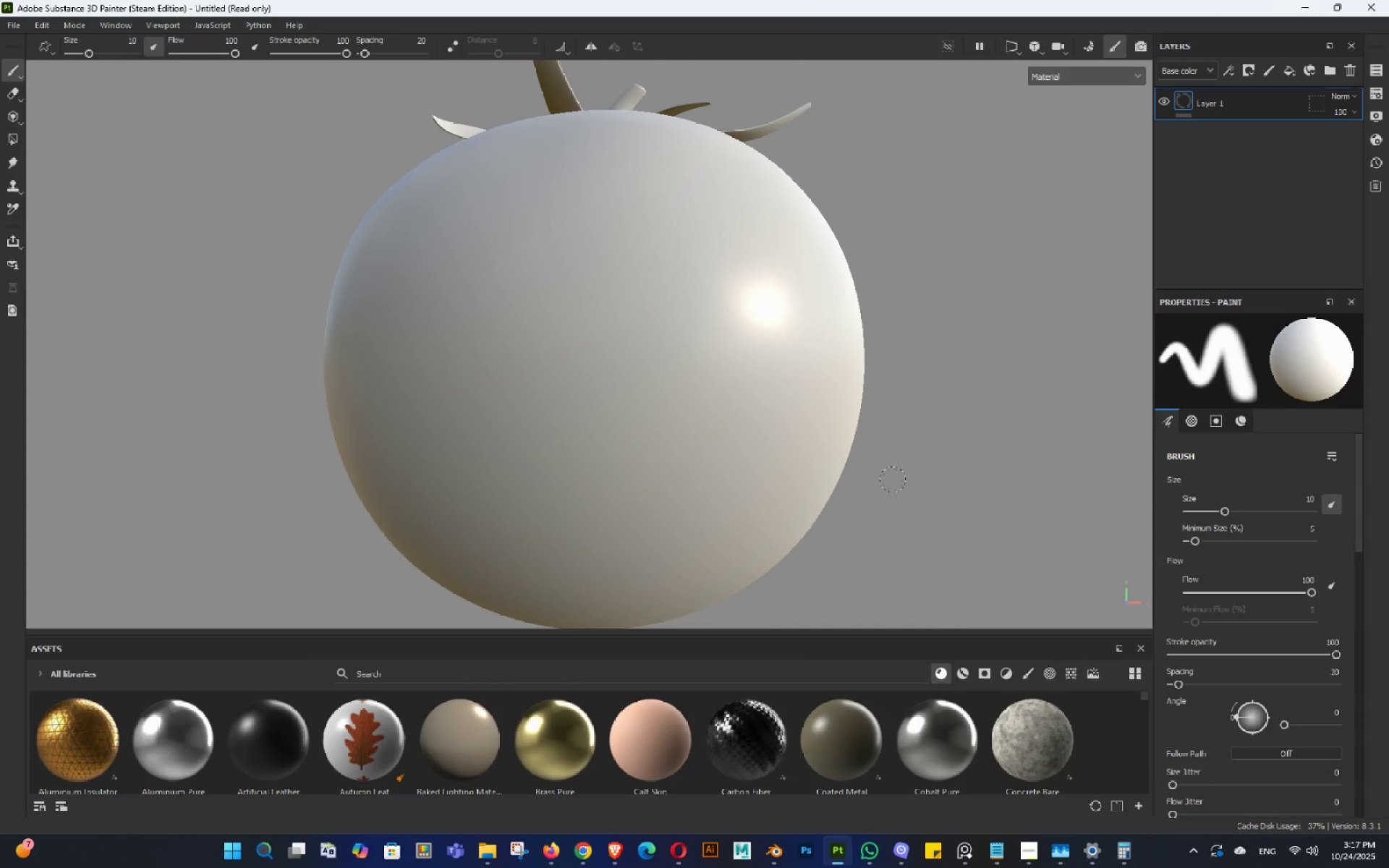 
hold_key(key=AltLeft, duration=0.62)
left_click_drag(start_coordinate=[618, 299], to_coordinate=[634, 319])
 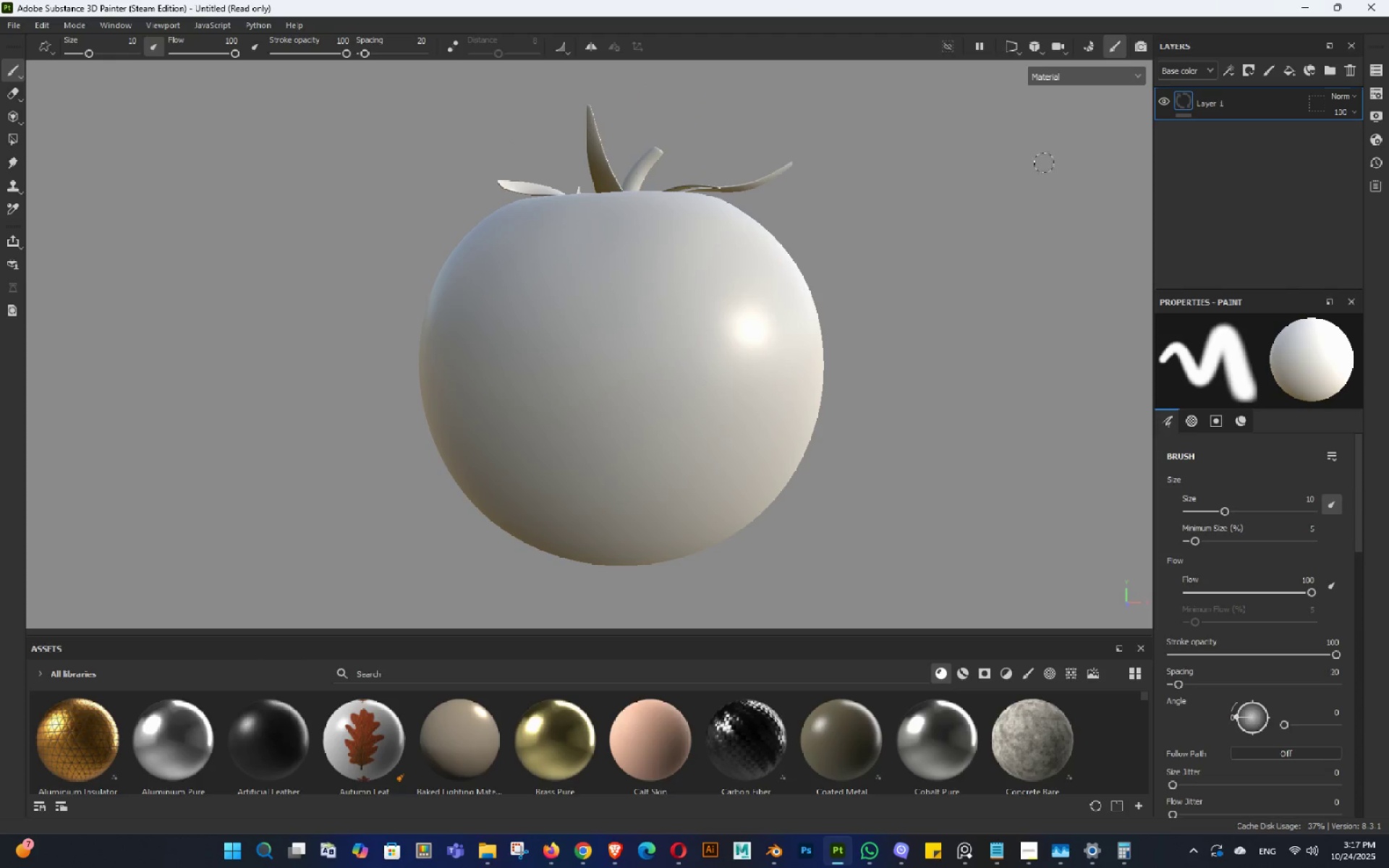 
hold_key(key=AltLeft, duration=1.19)
left_click_drag(start_coordinate=[764, 203], to_coordinate=[835, 293])
 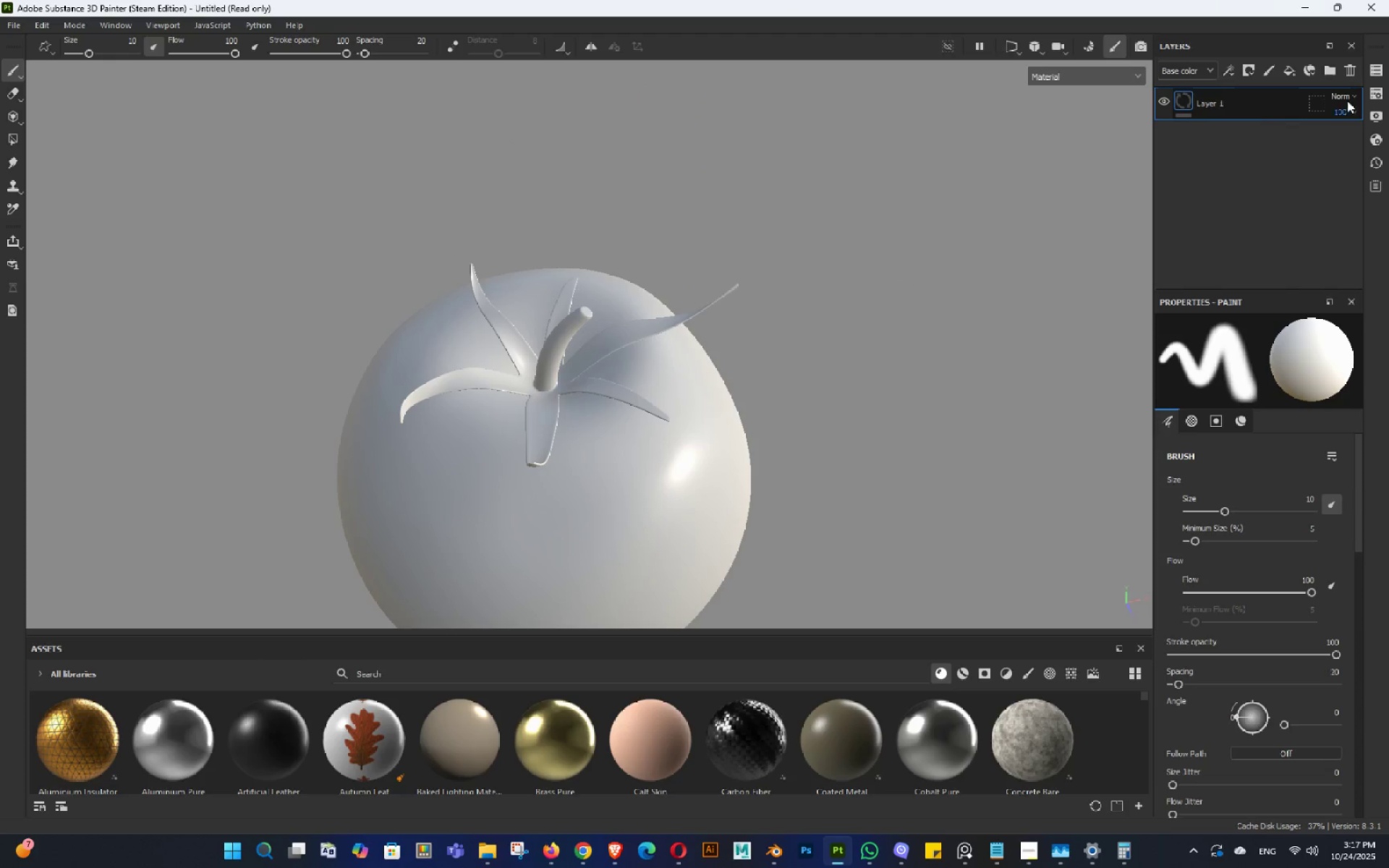 
left_click([1378, 72])
 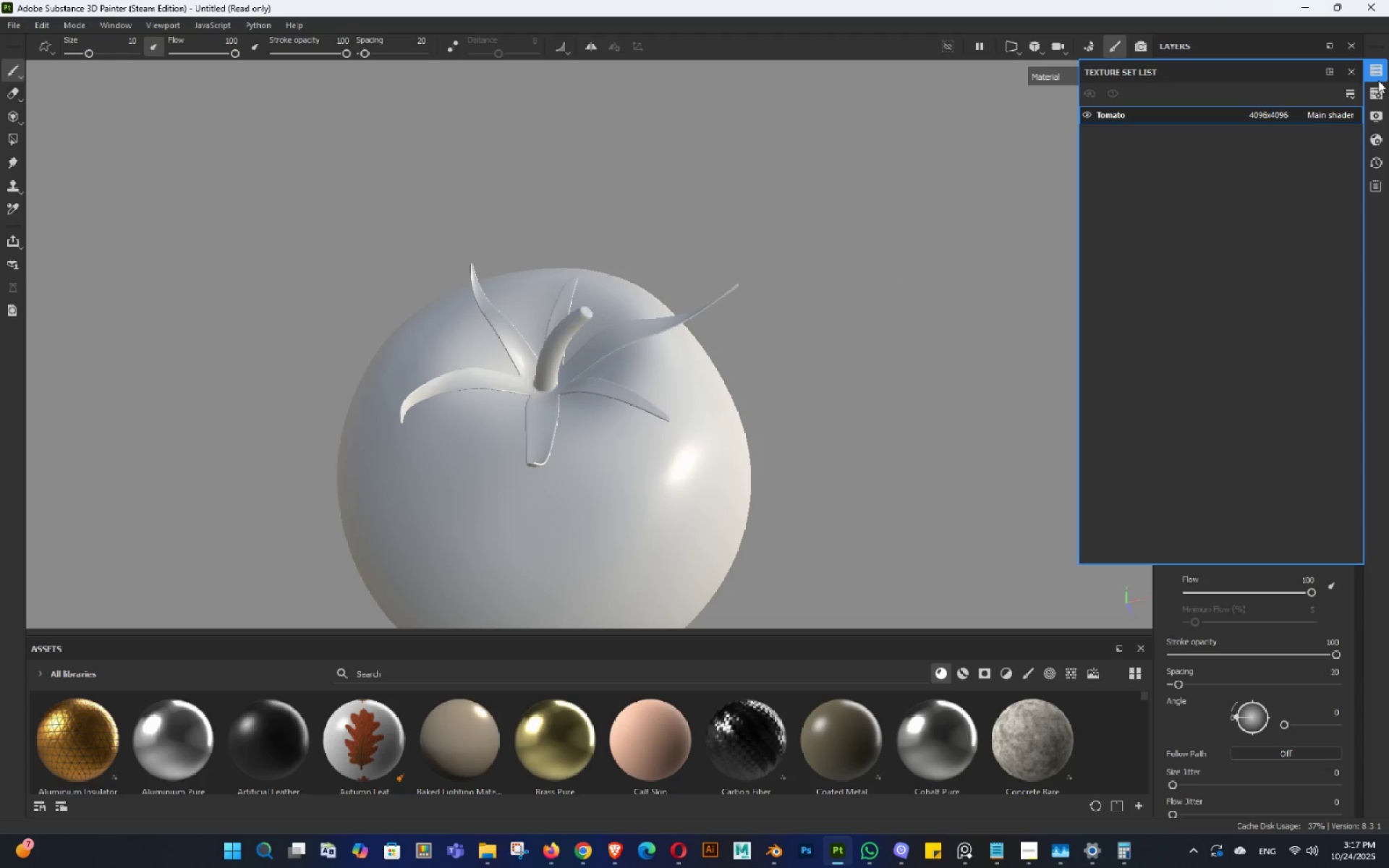 
left_click([1373, 88])
 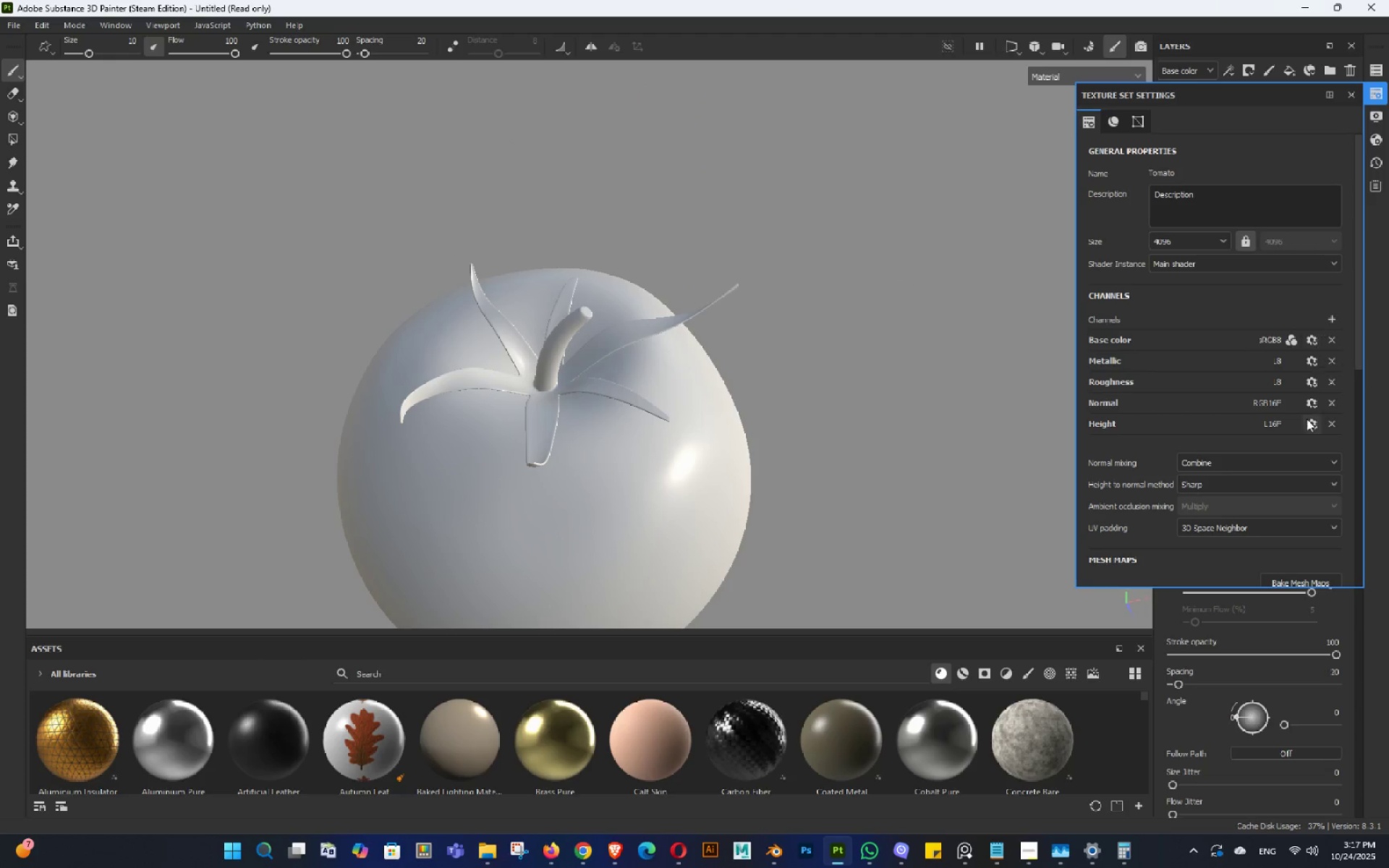 
scroll: coordinate [1307, 457], scroll_direction: down, amount: 2.0
 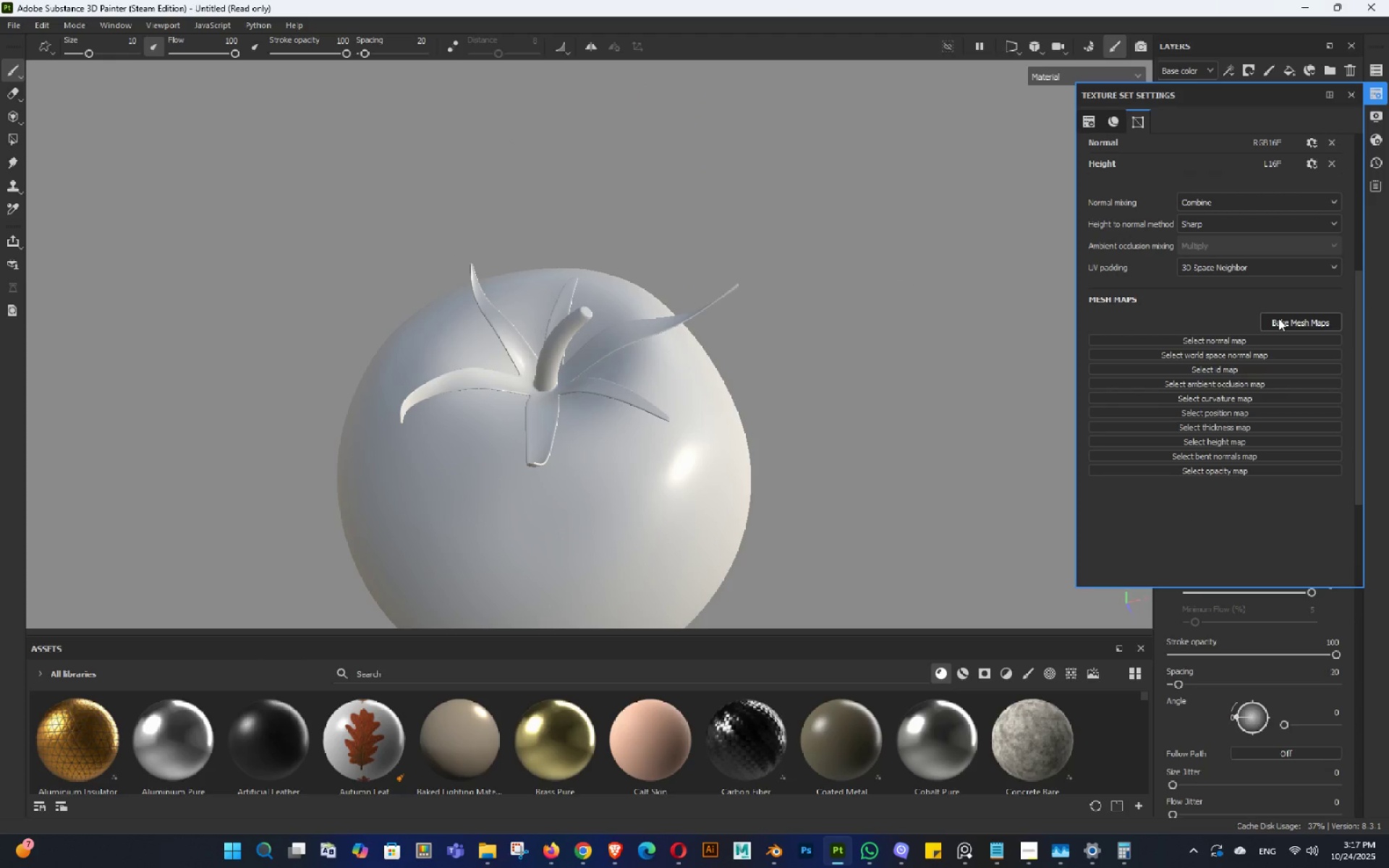 
left_click([1278, 318])
 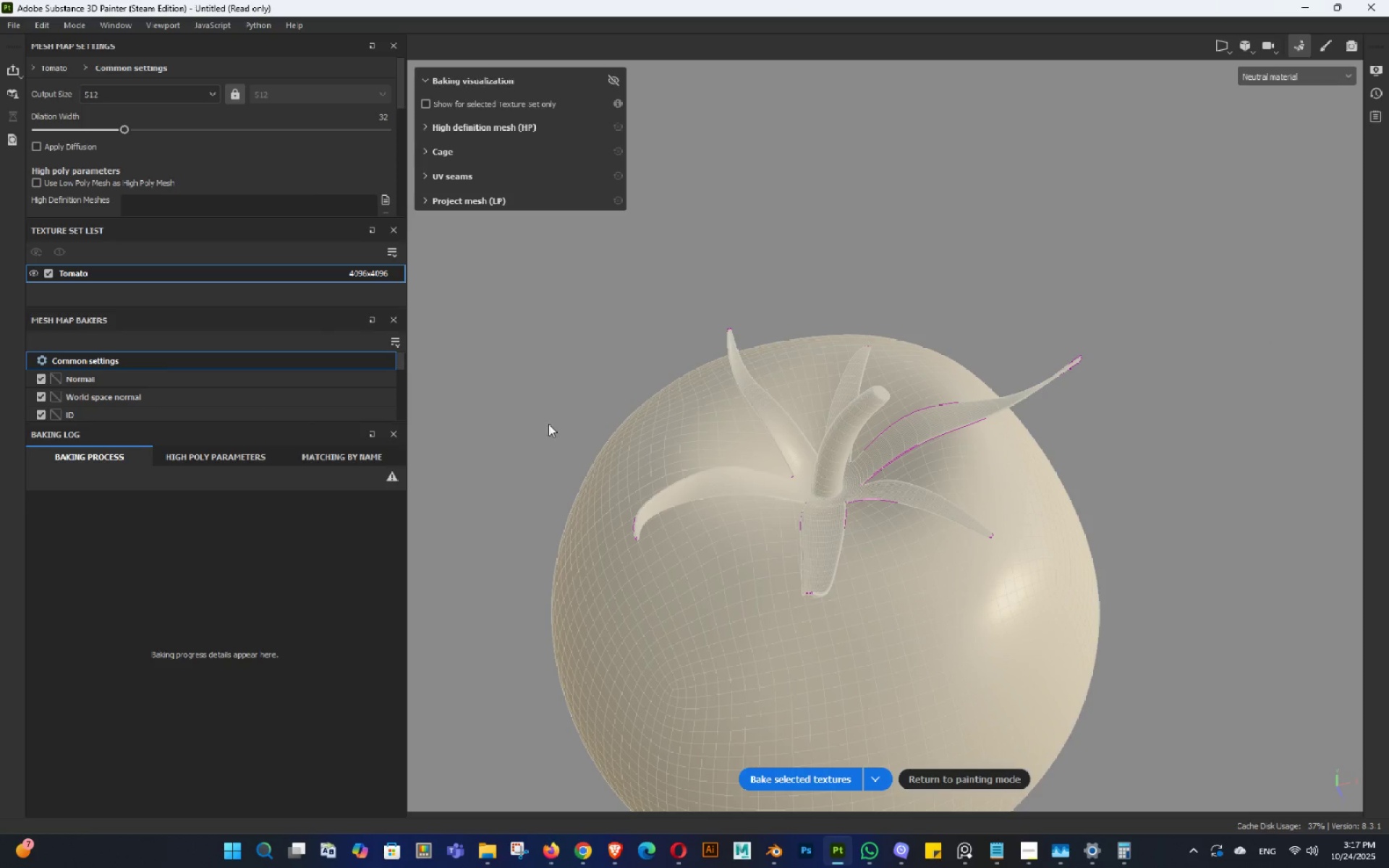 
left_click([211, 101])
 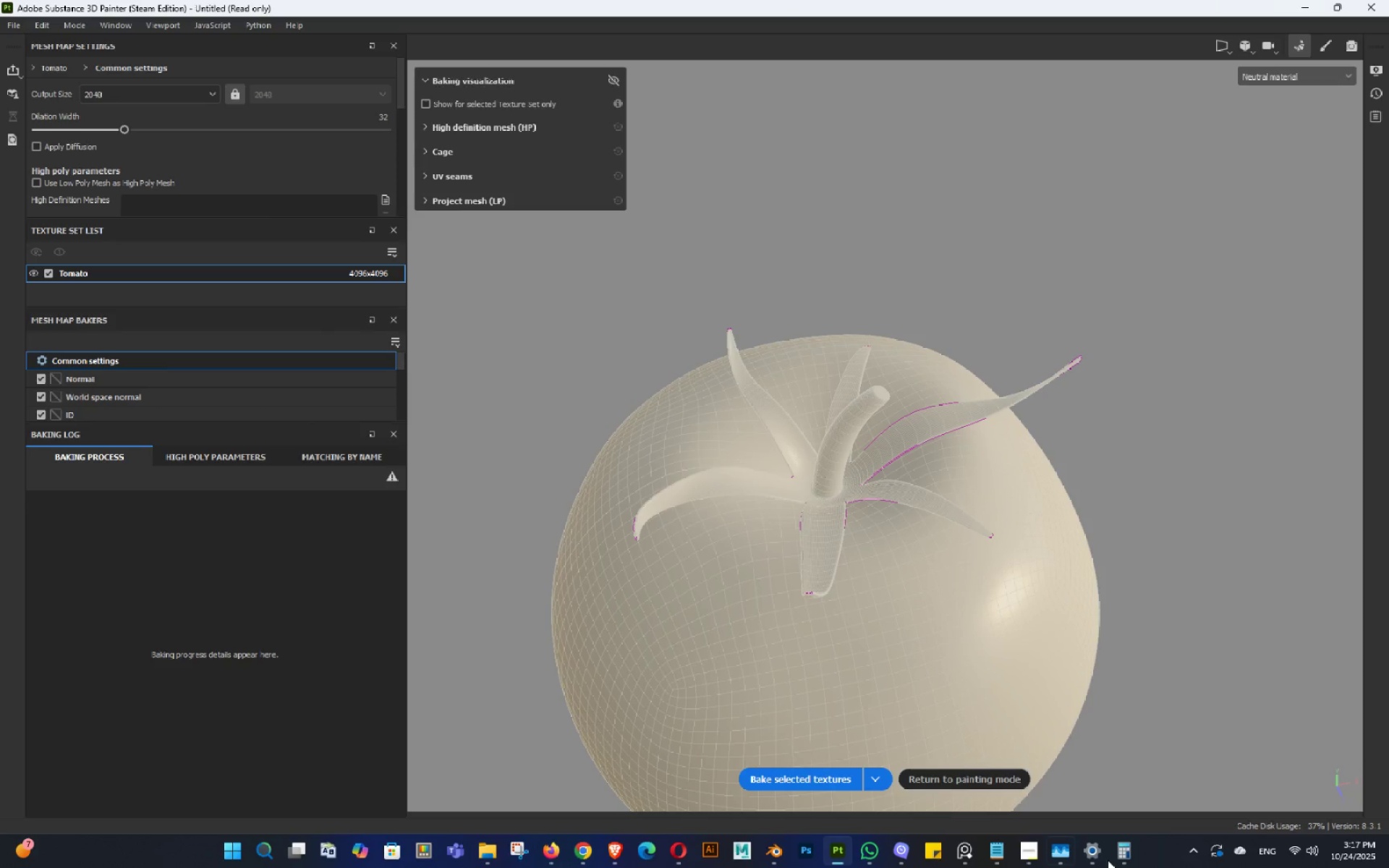 
left_click([819, 773])
 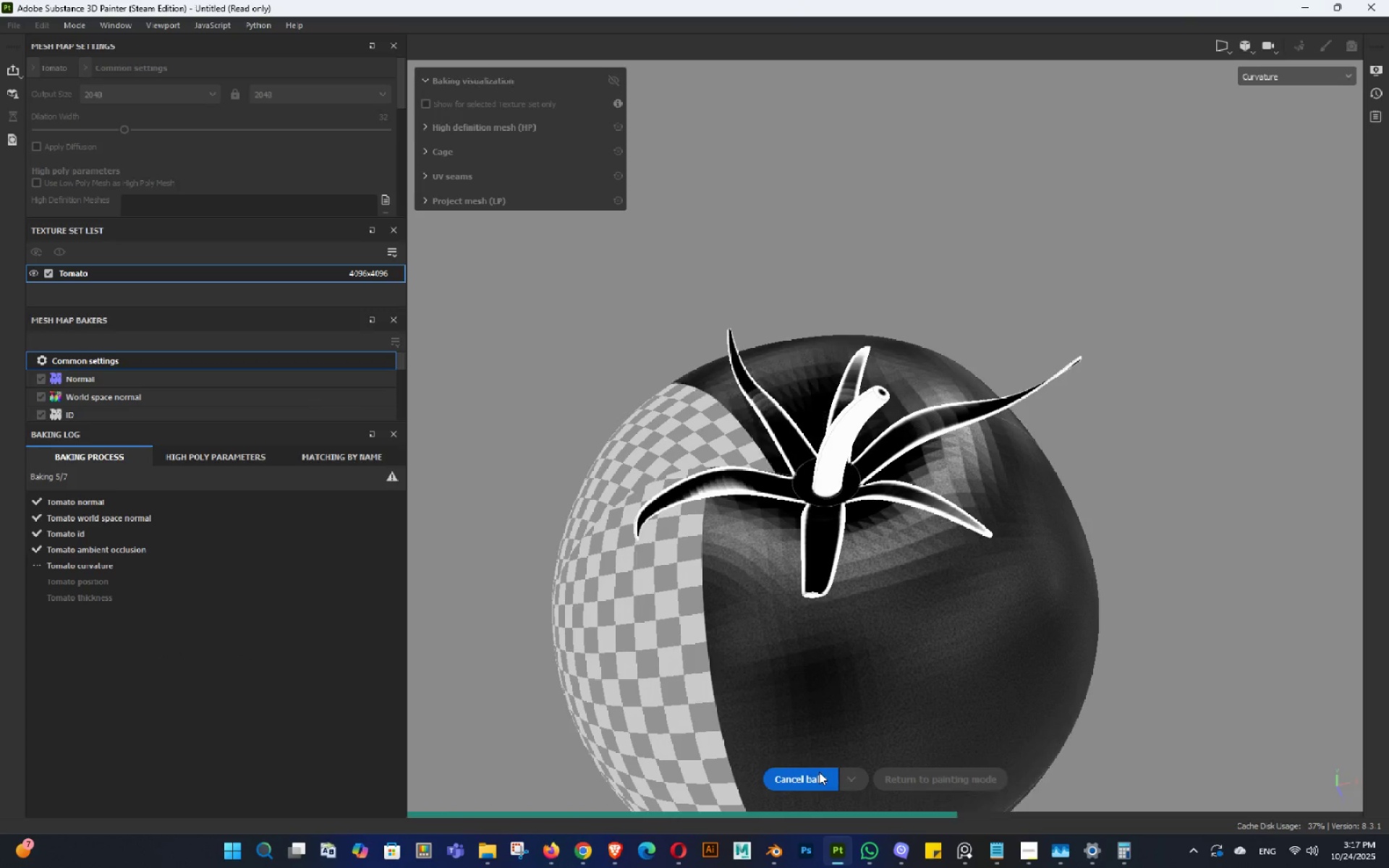 
wait(11.06)
 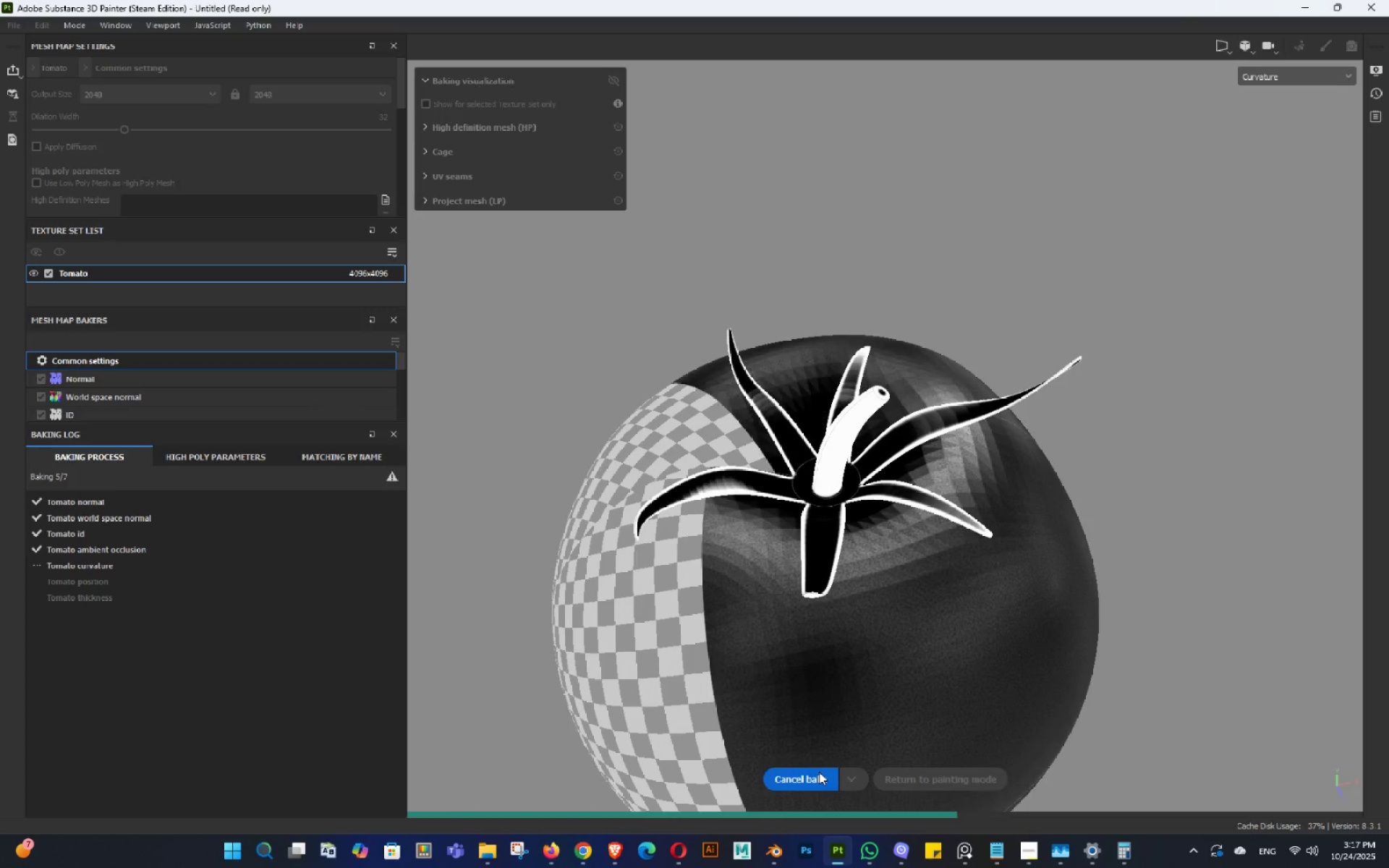 
scroll: coordinate [816, 559], scroll_direction: down, amount: 4.0
 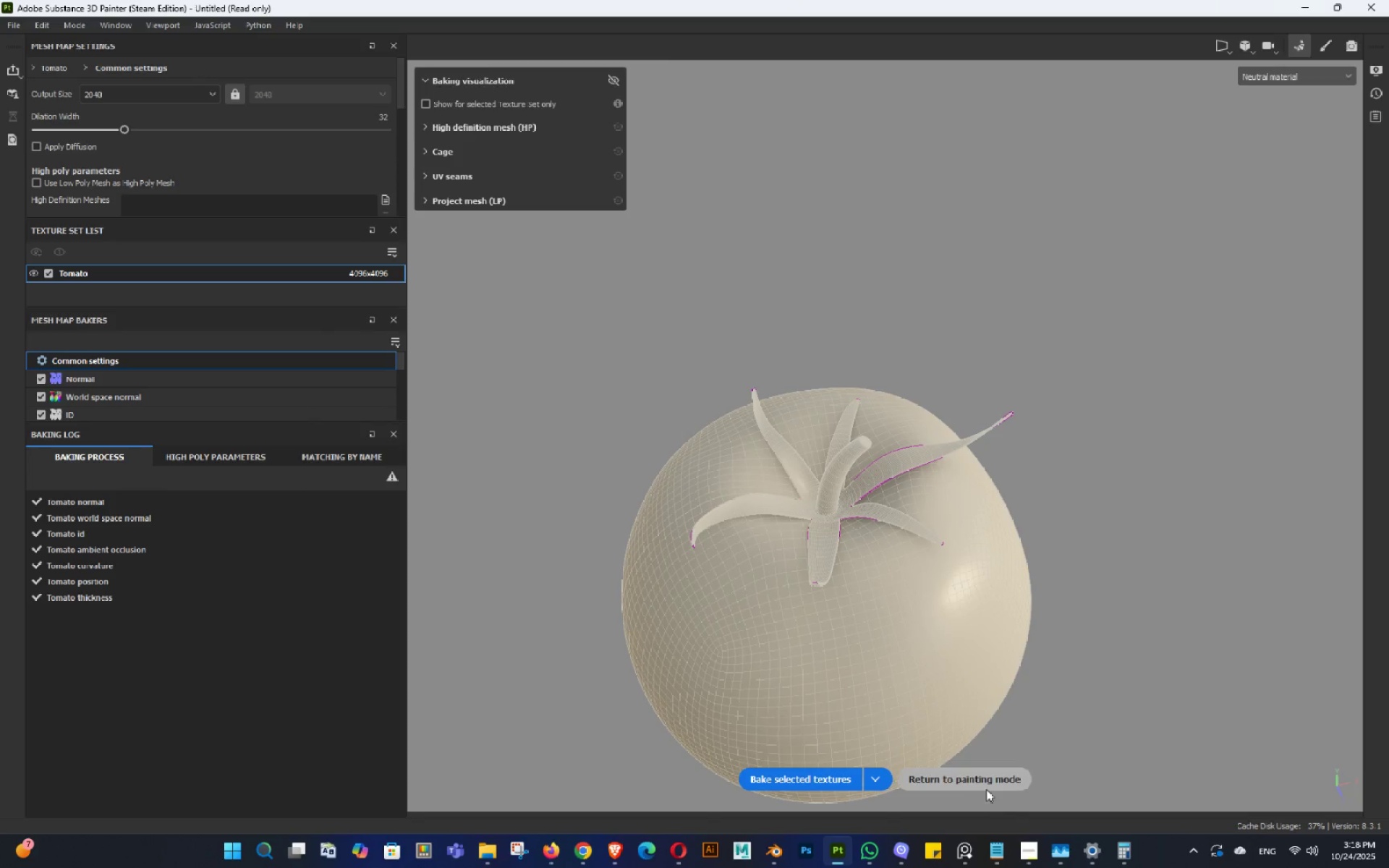 
left_click([977, 778])
 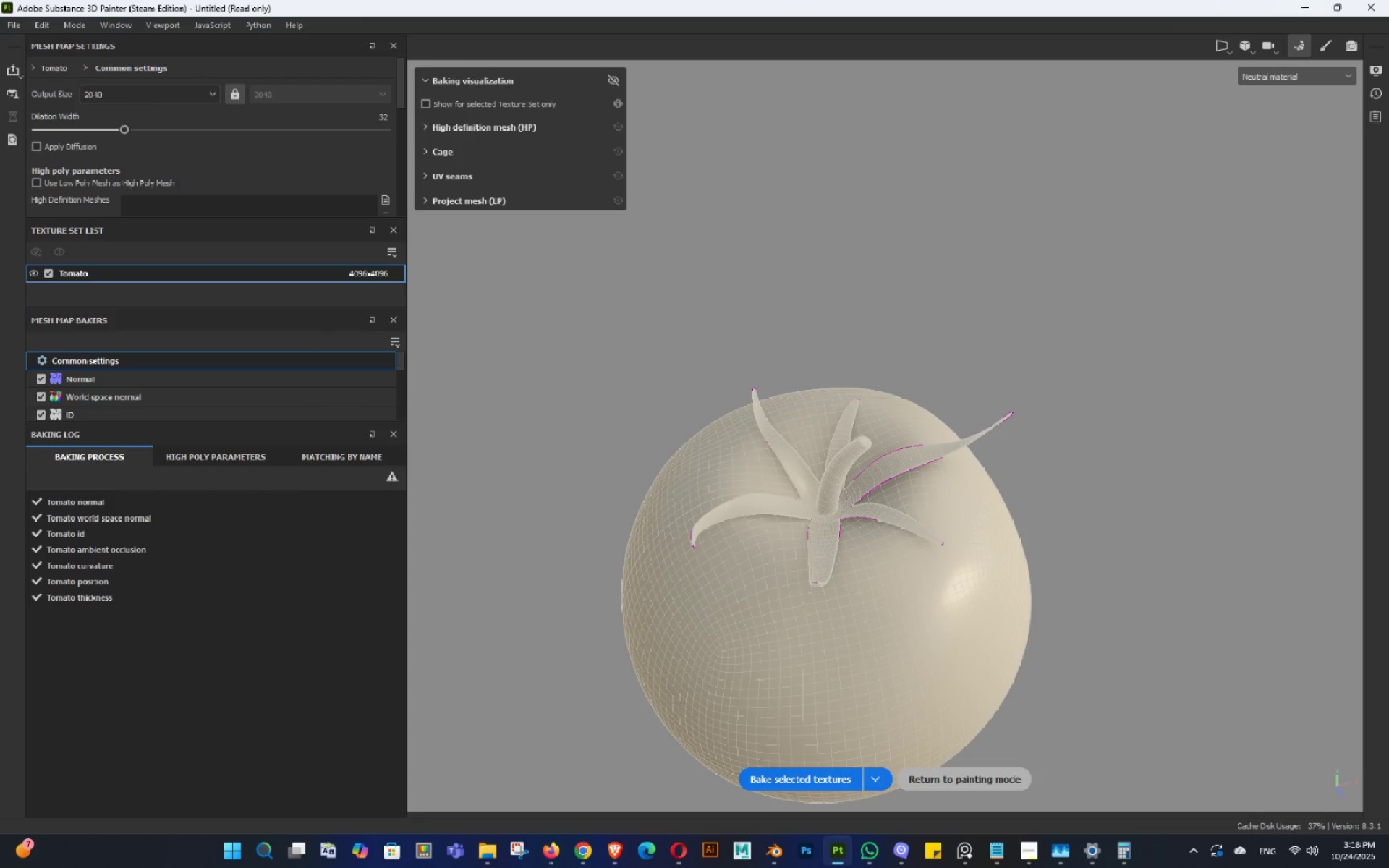 
hold_key(key=AltLeft, duration=1.53)
 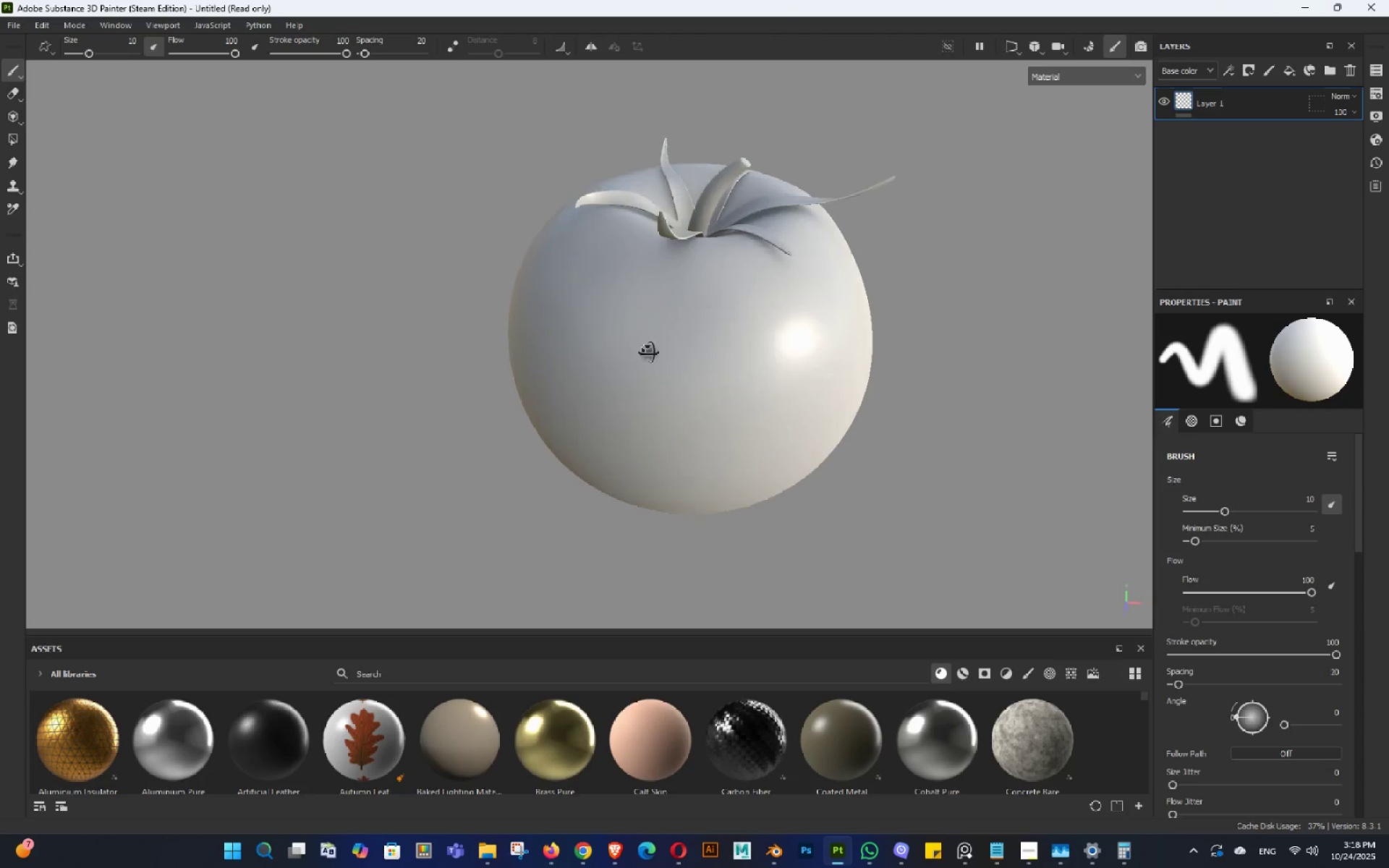 
hold_key(key=AltLeft, duration=0.71)
 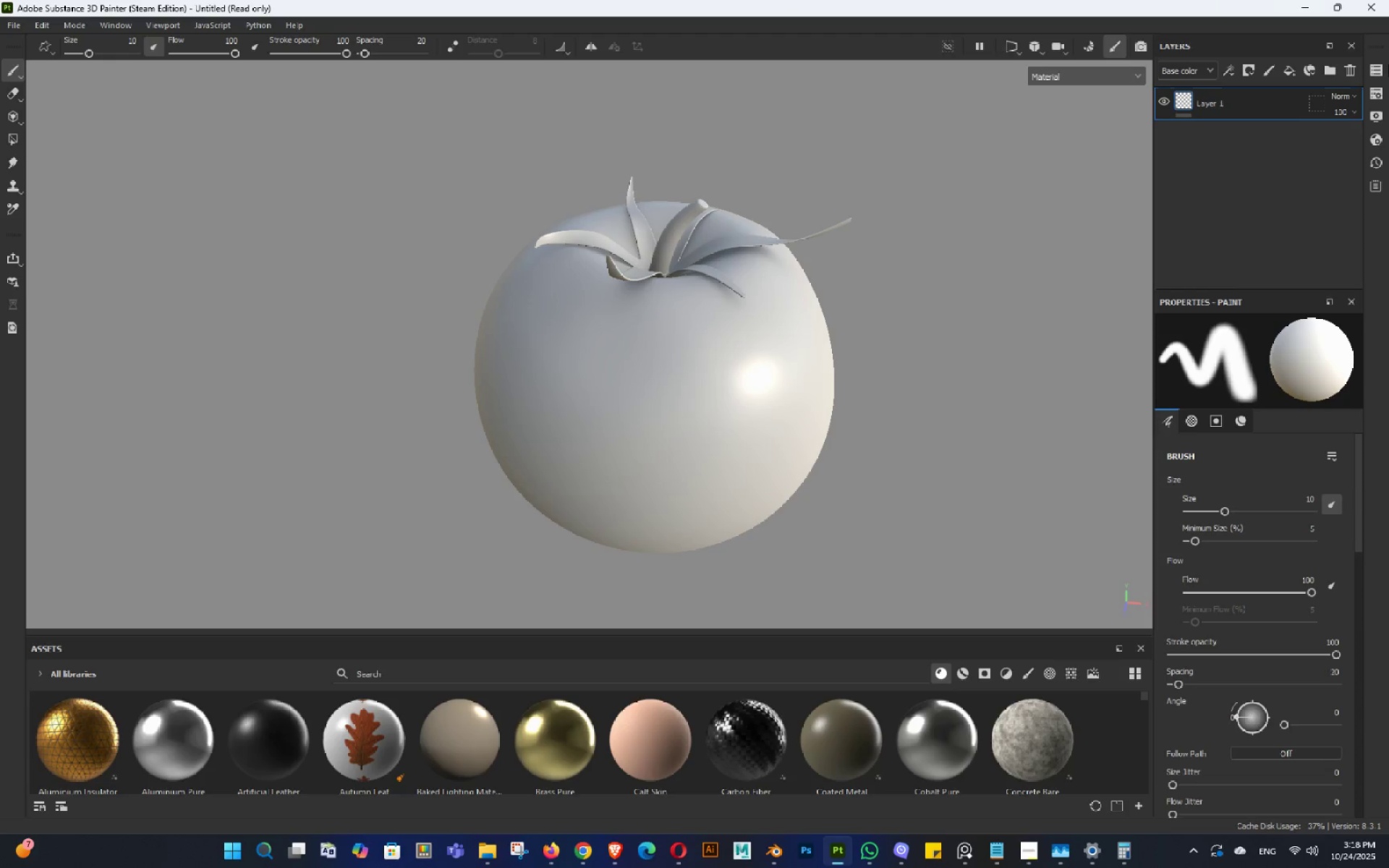 
mouse_move([1362, 56])
 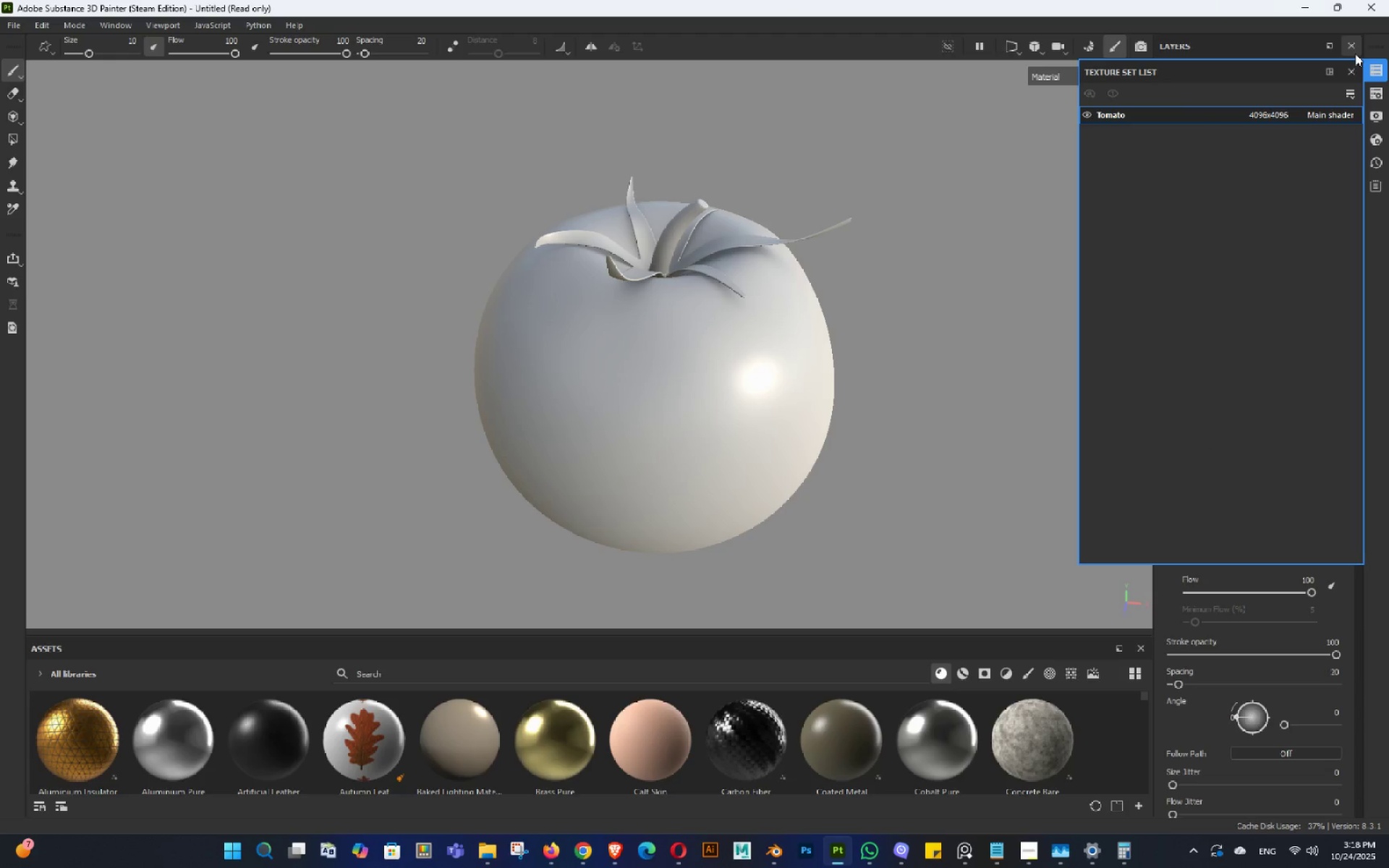 
mouse_move([1346, 51])
 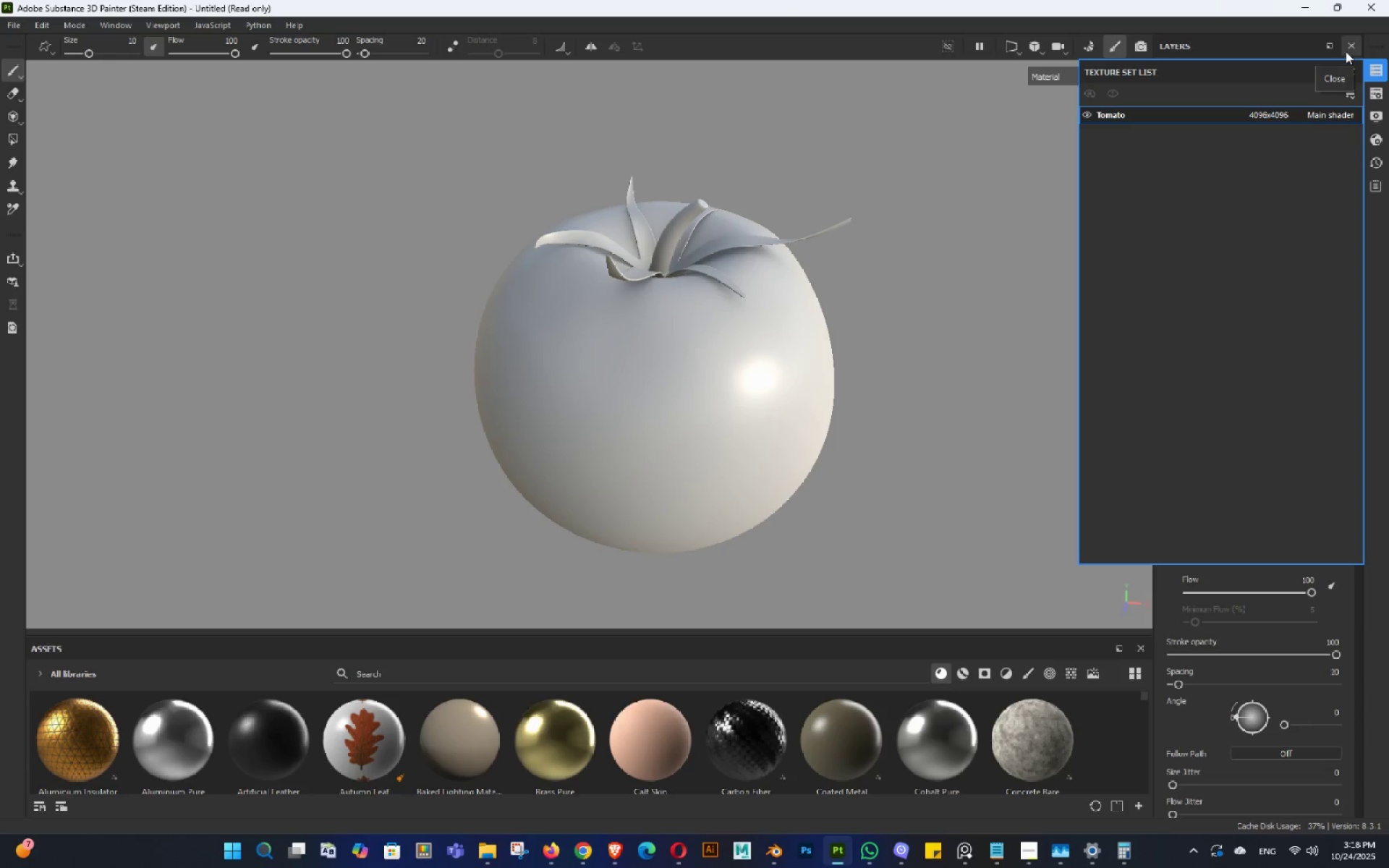 
mouse_move([1330, 46])
 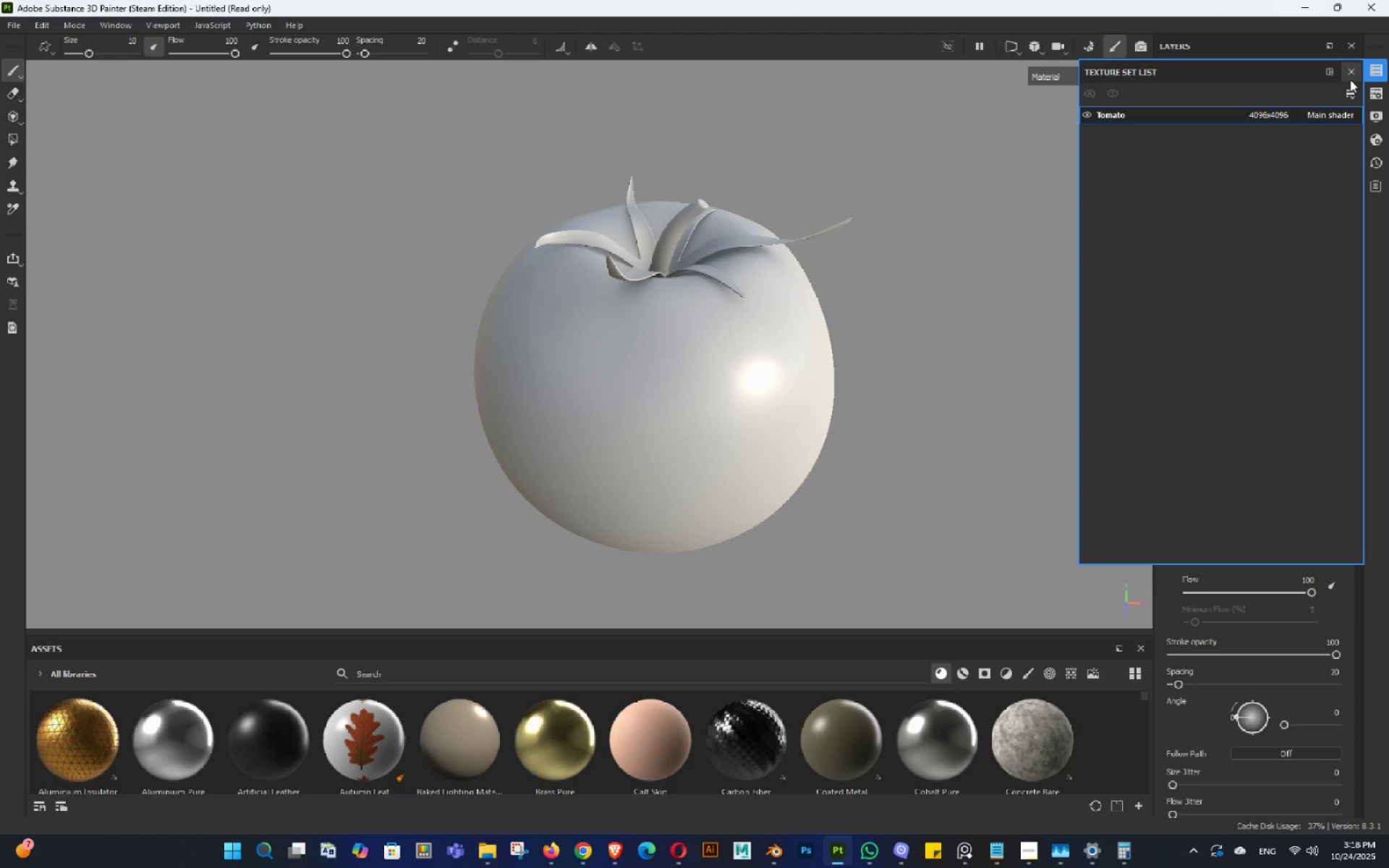 
left_click([1350, 80])
 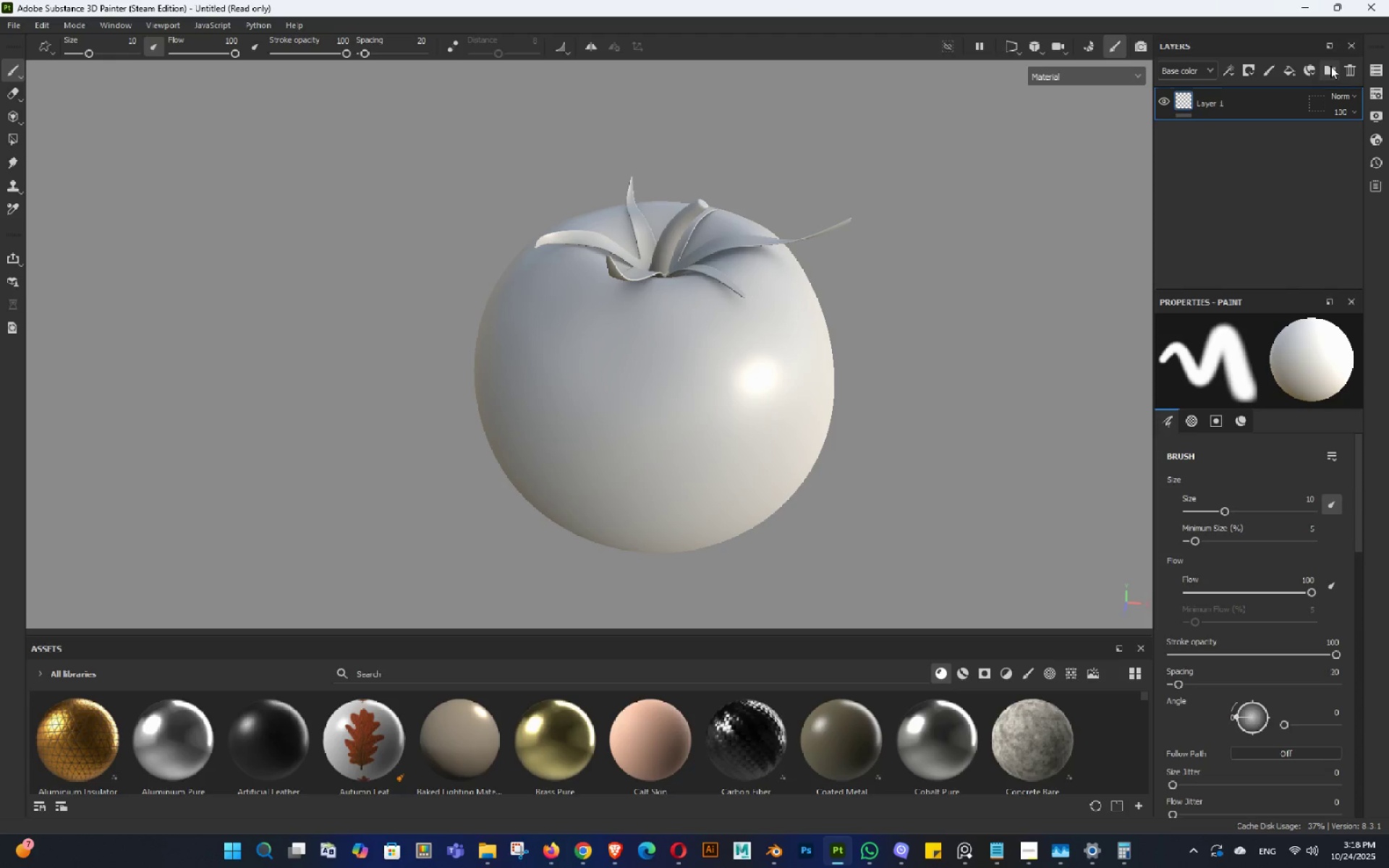 
wait(9.5)
 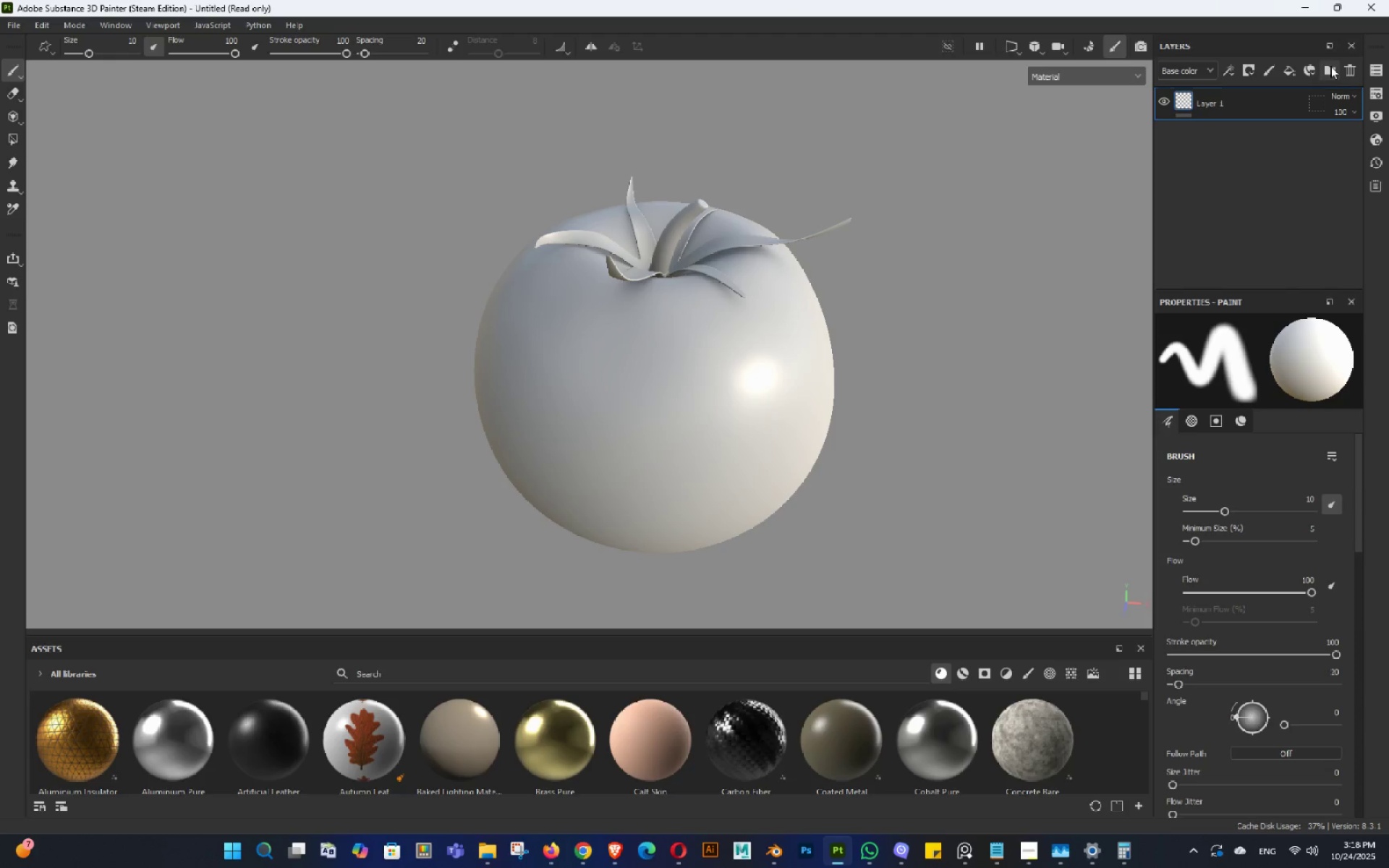 
left_click([1344, 64])
 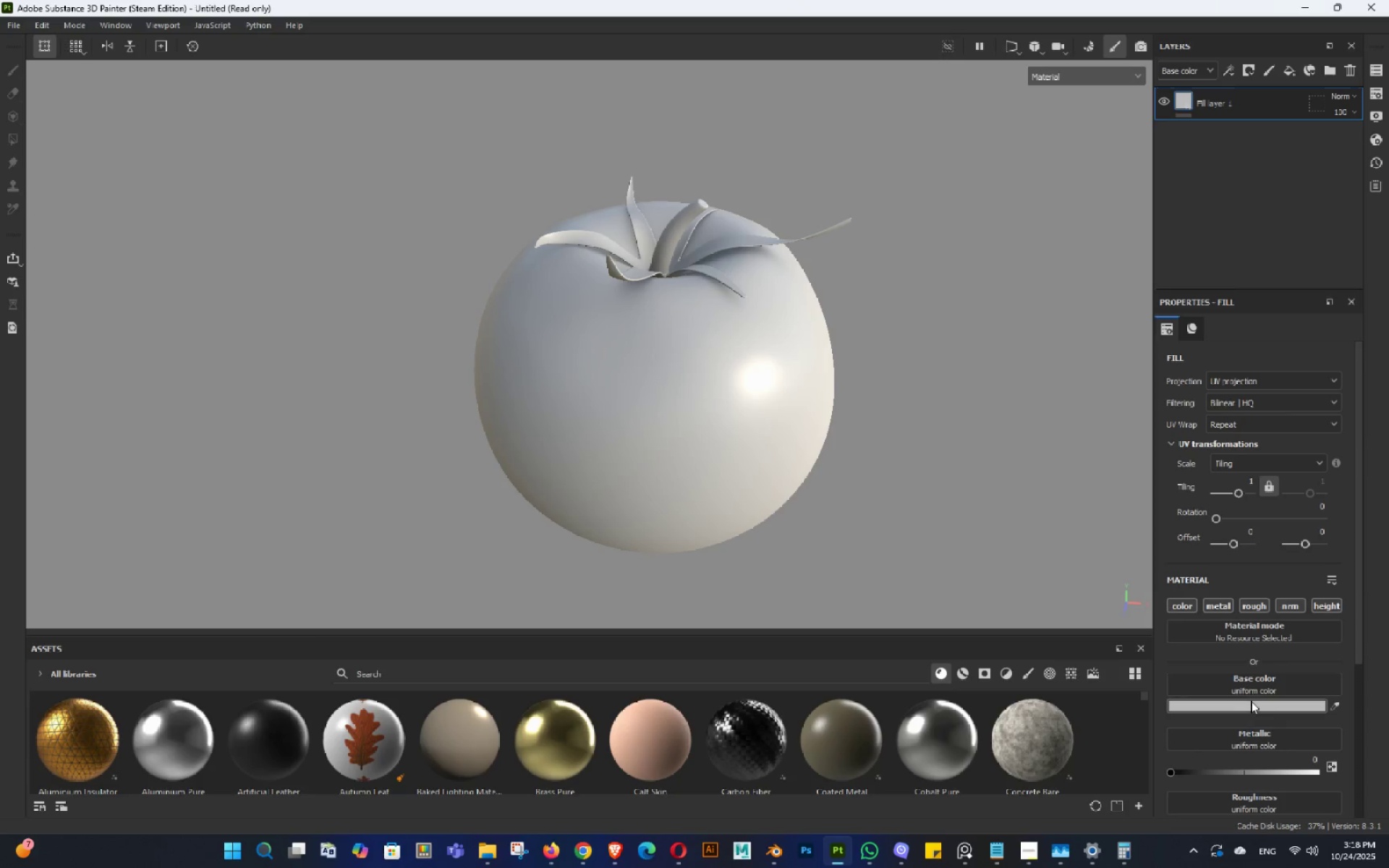 
wait(5.42)
 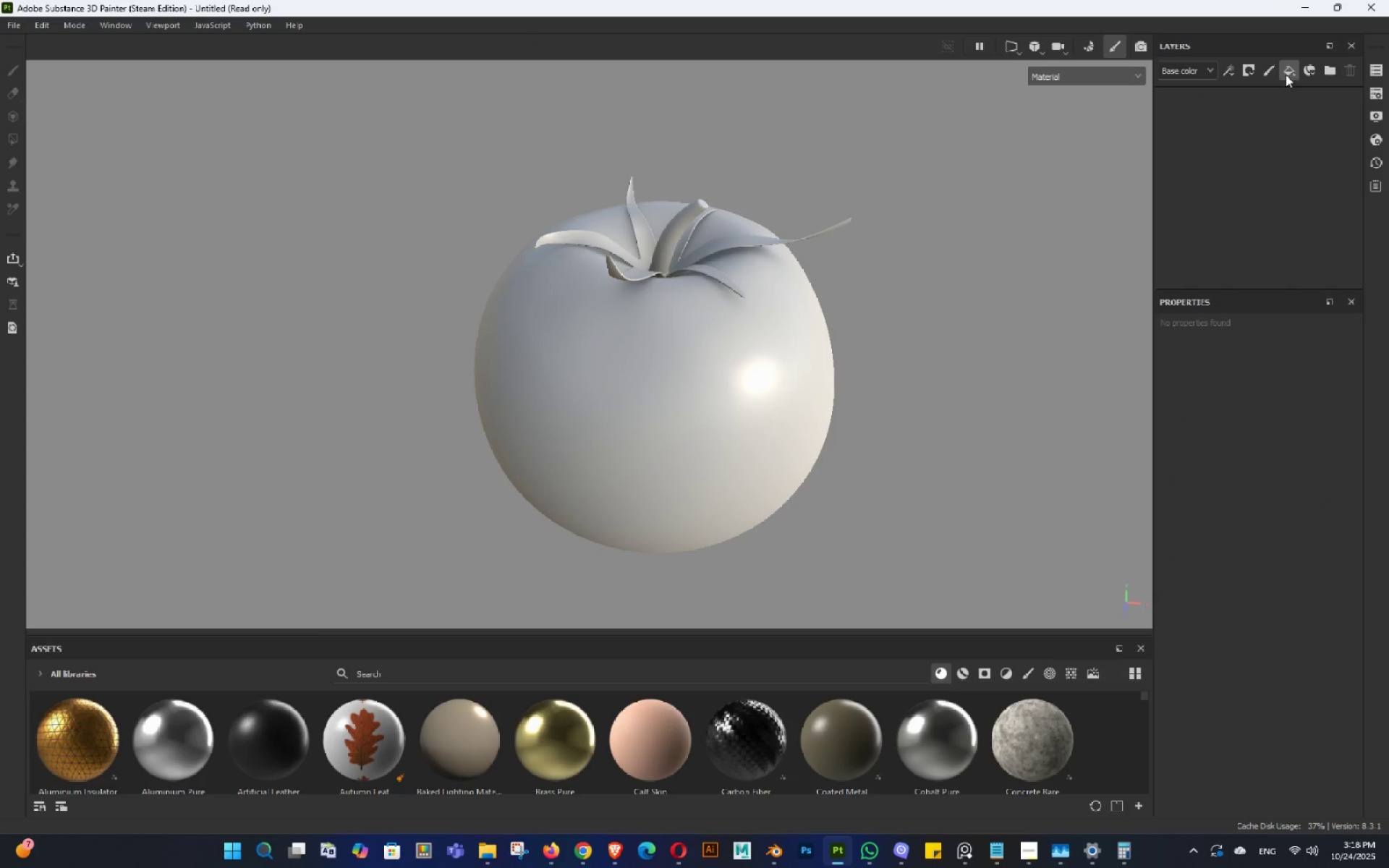 
hold_key(key=AltLeft, duration=1.45)
 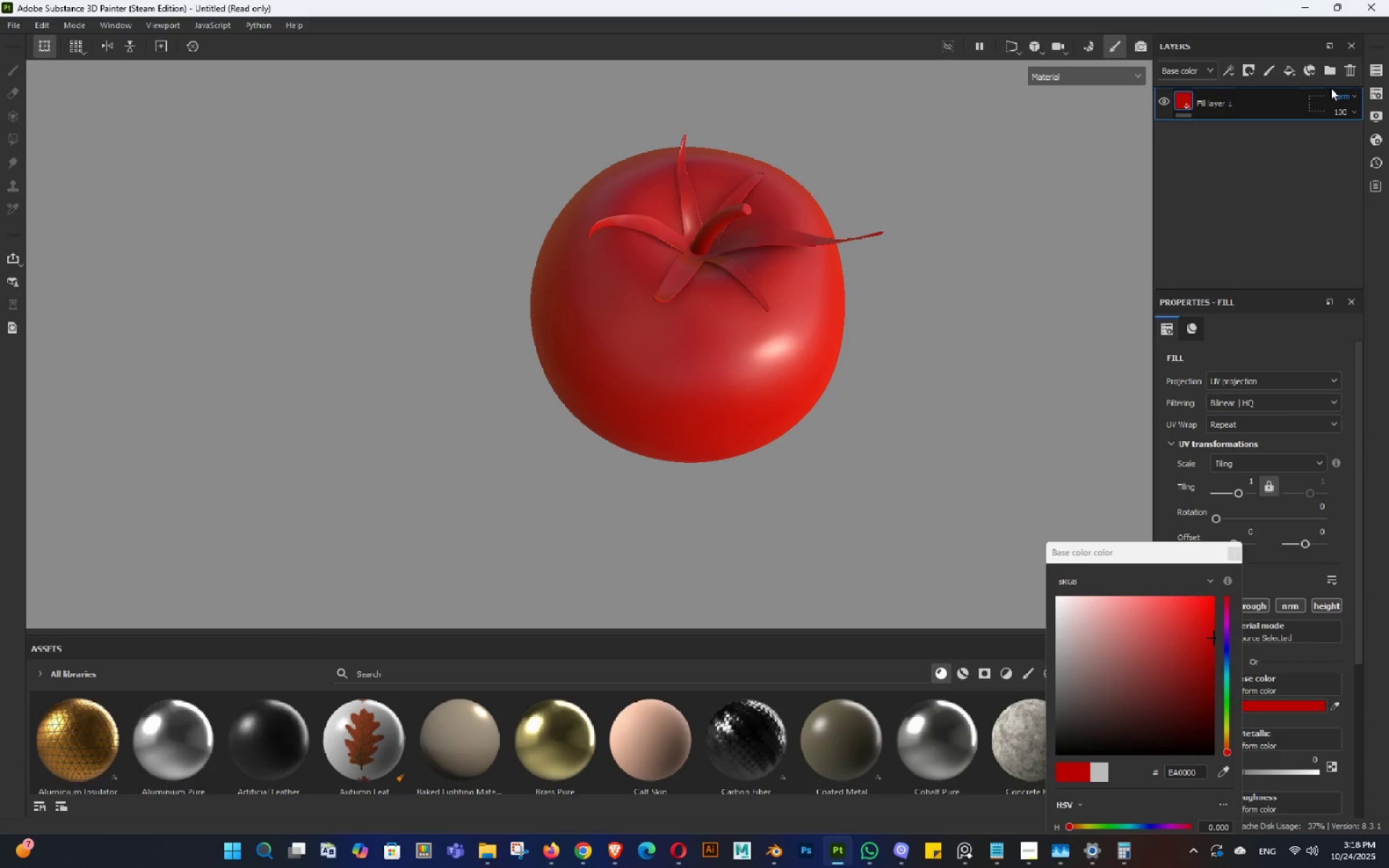 
left_click([1332, 67])
 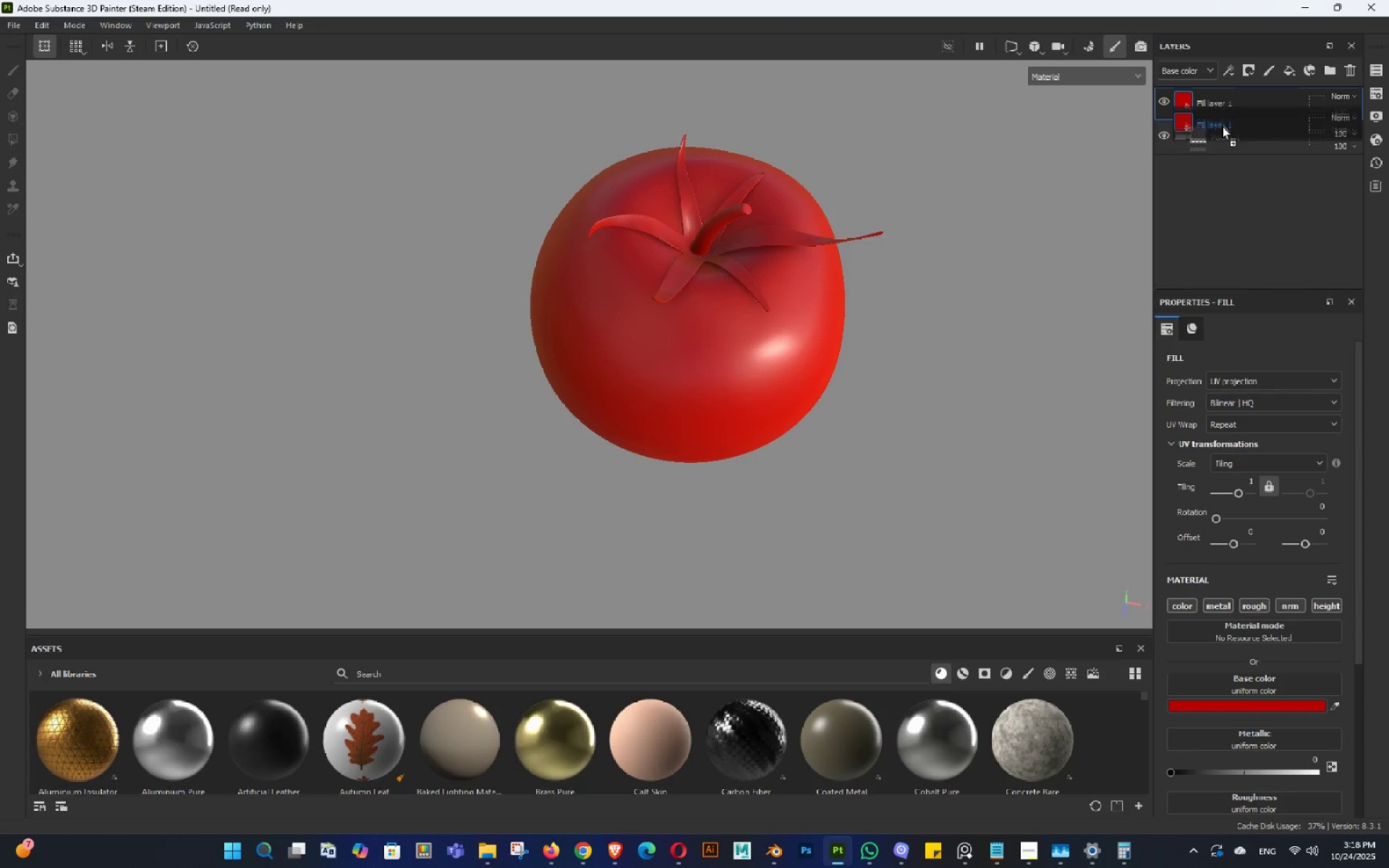 
double_click([1219, 101])
 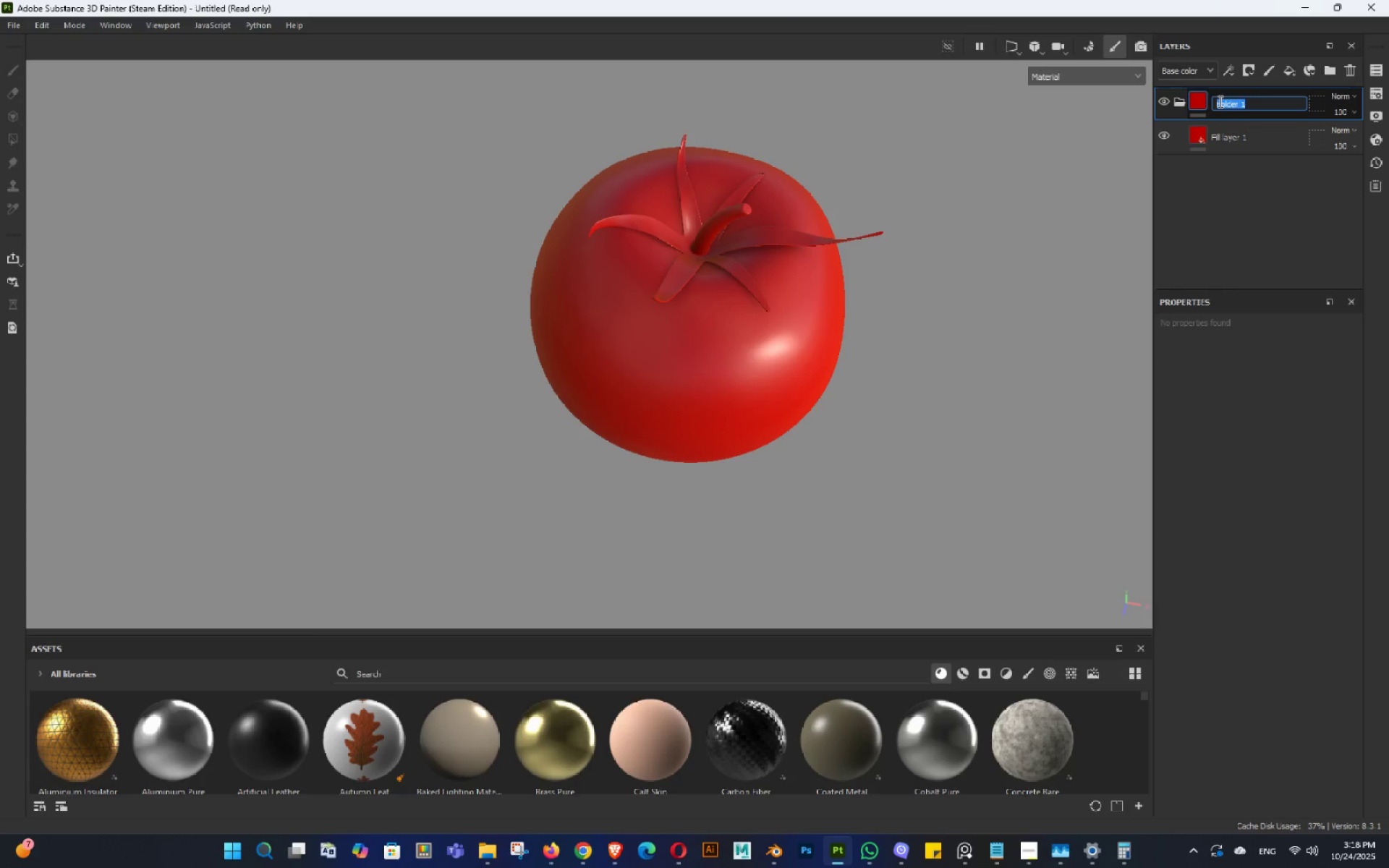 
type(/R)
key(Backspace)
key(Backspace)
type(REs )
key(Backspace)
key(Backspace)
type(d)
 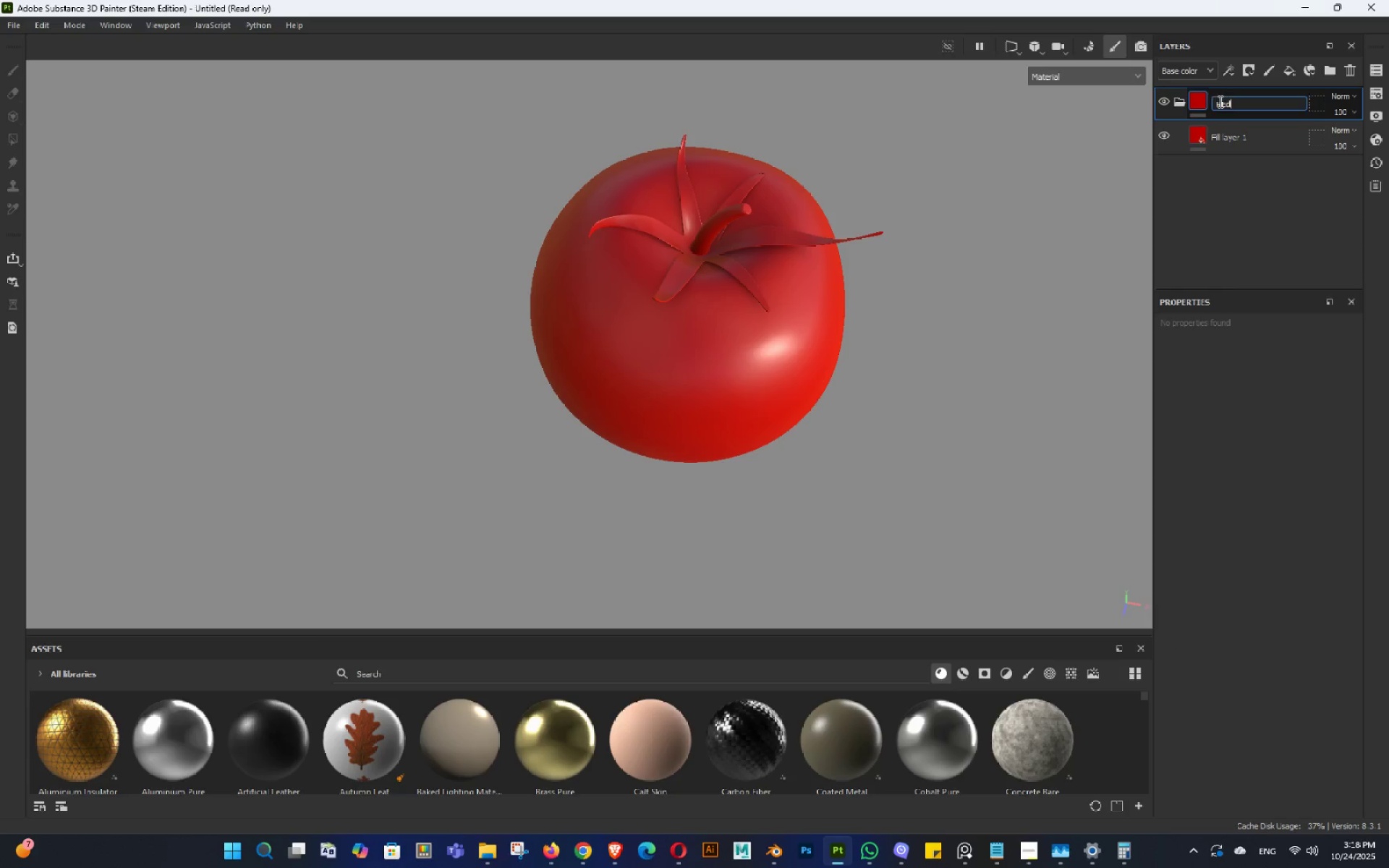 
key(Enter)
 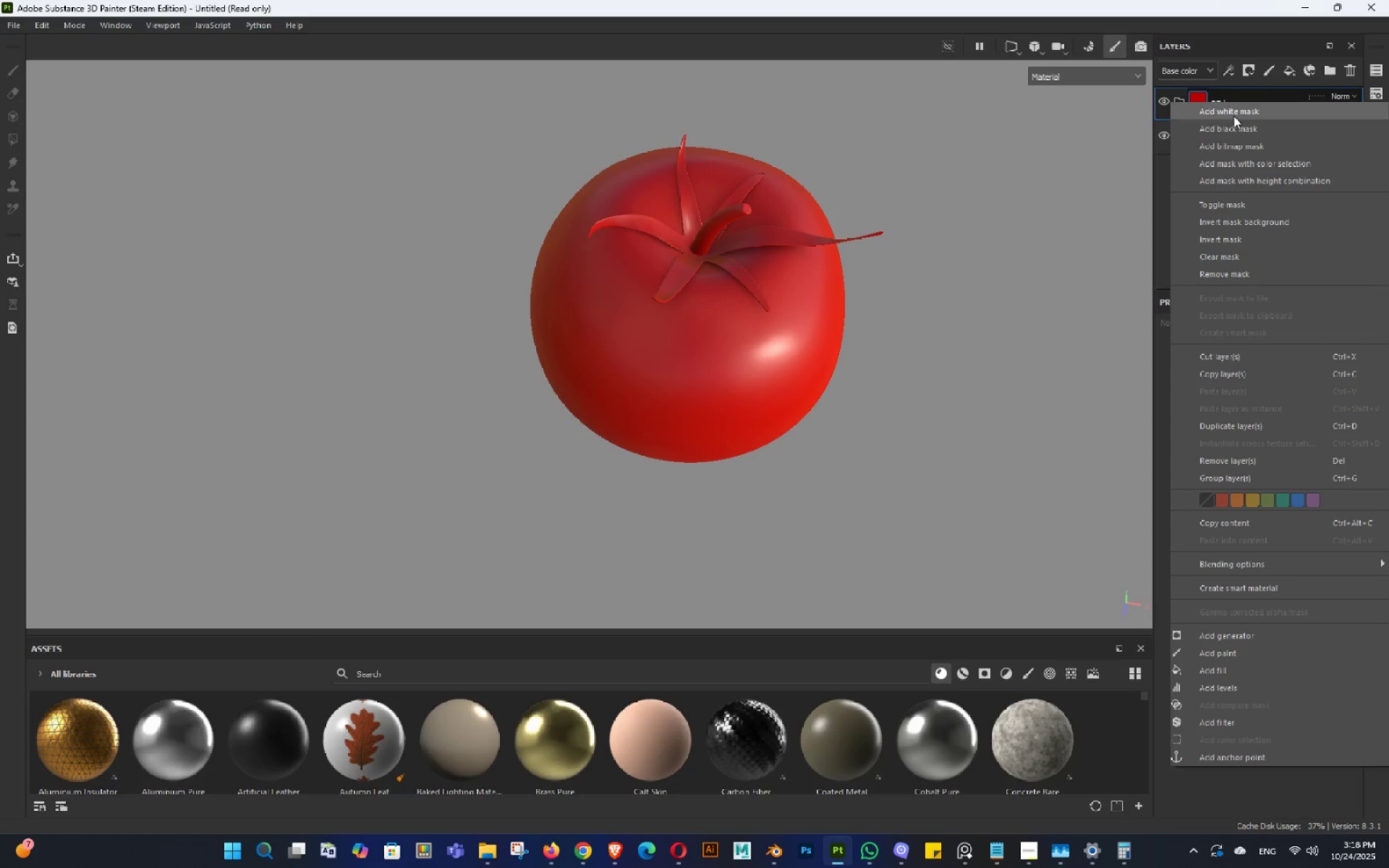 
left_click([1220, 127])
 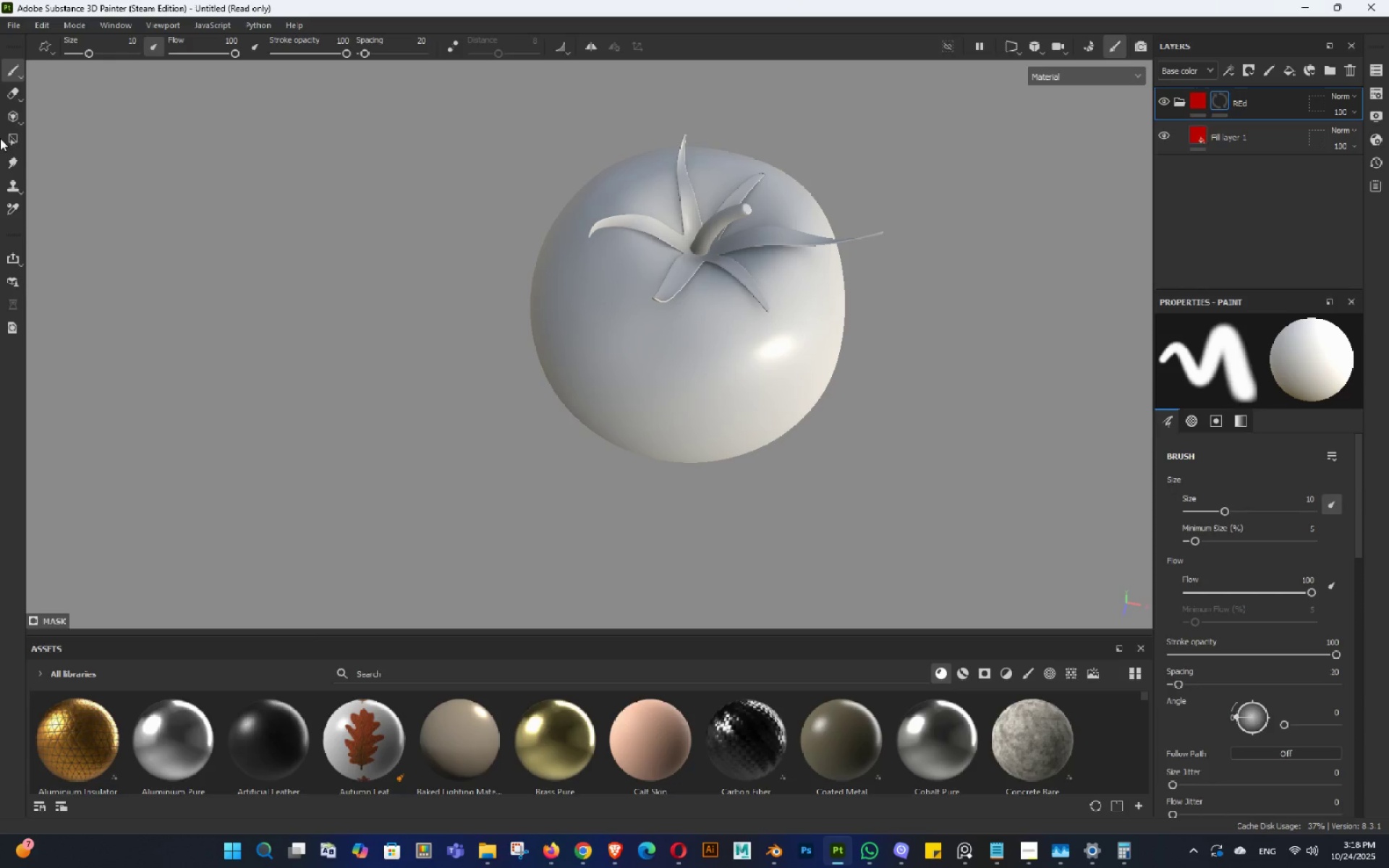 
left_click([18, 138])
 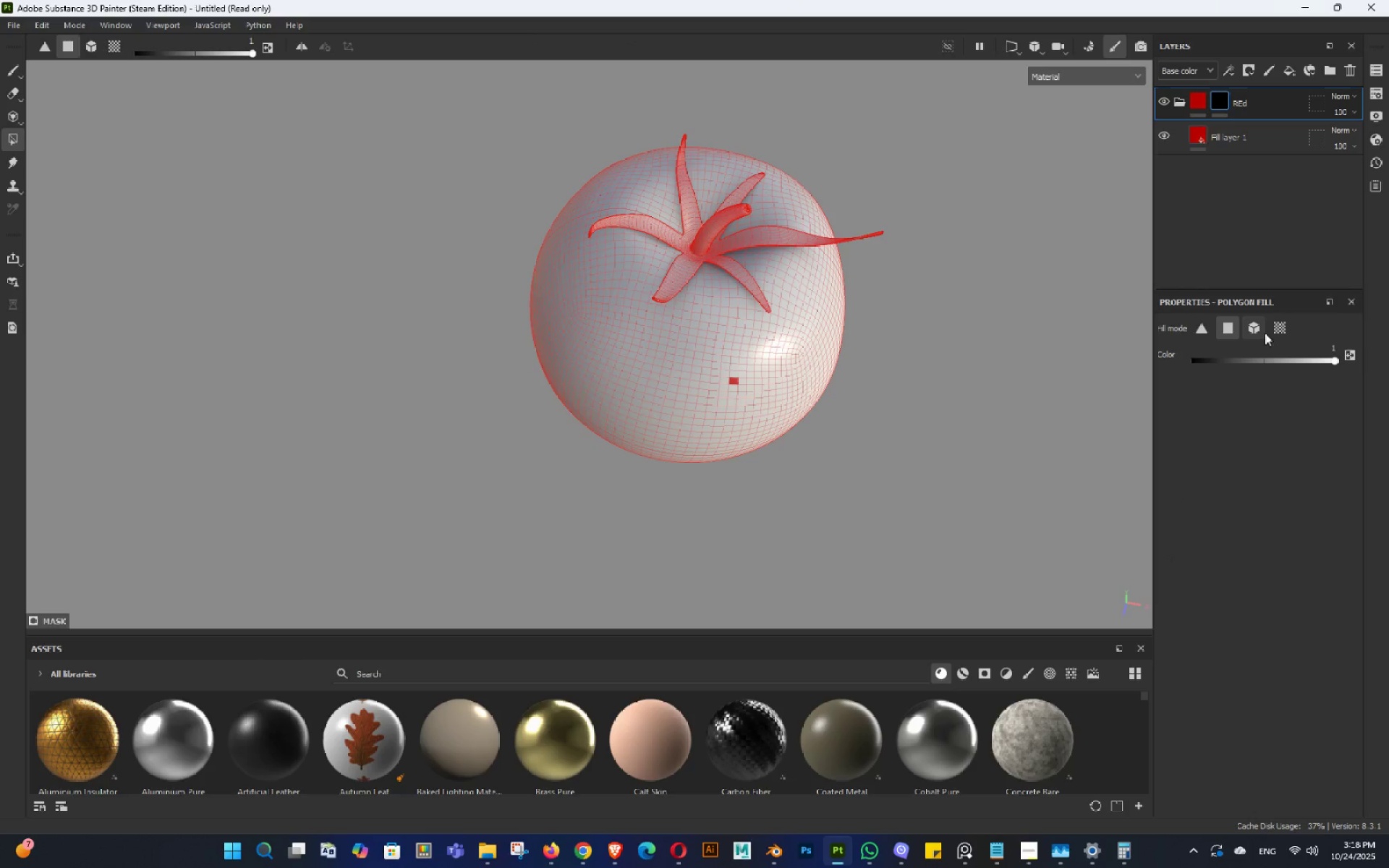 
double_click([822, 357])
 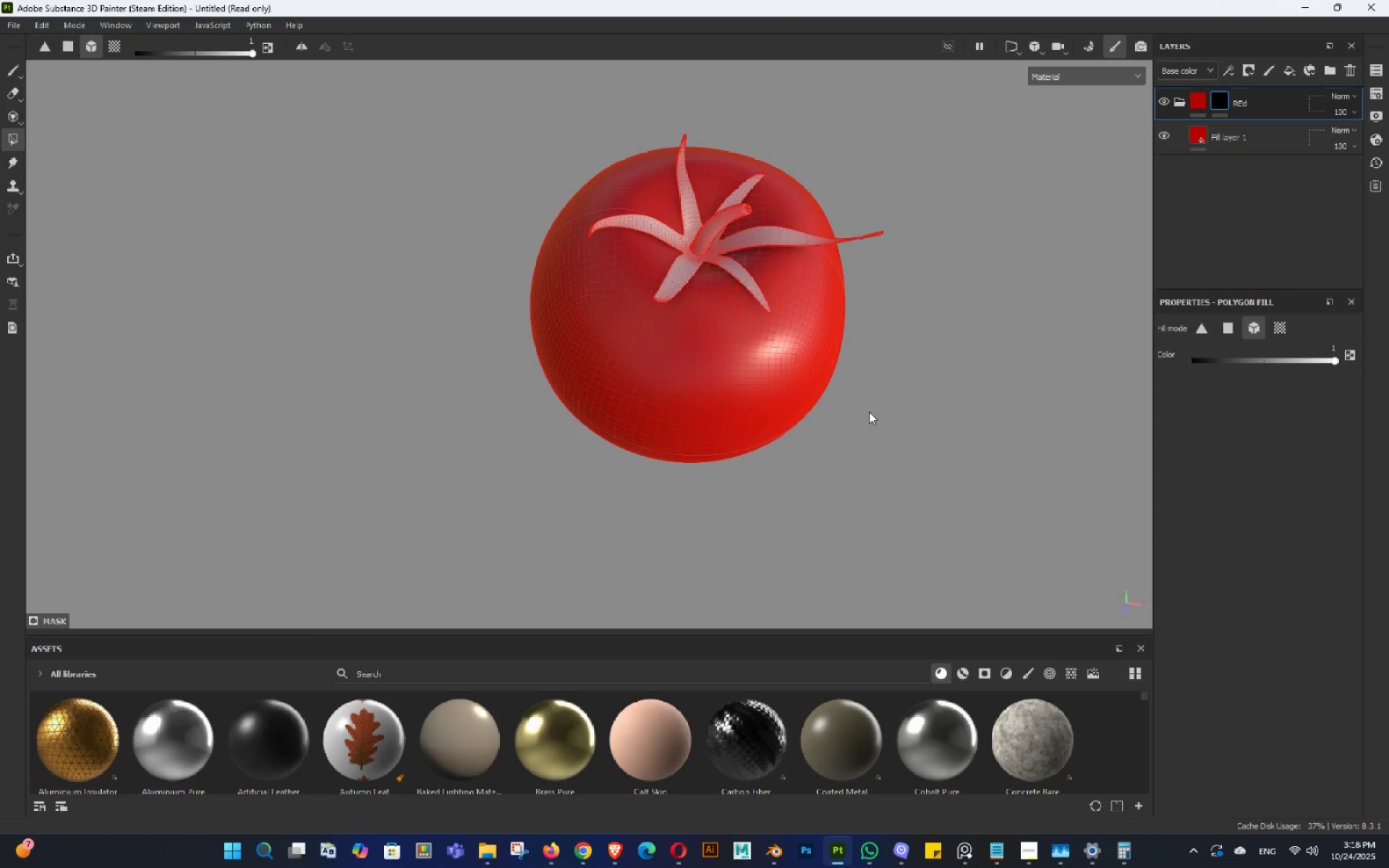 
hold_key(key=AltLeft, duration=0.38)
 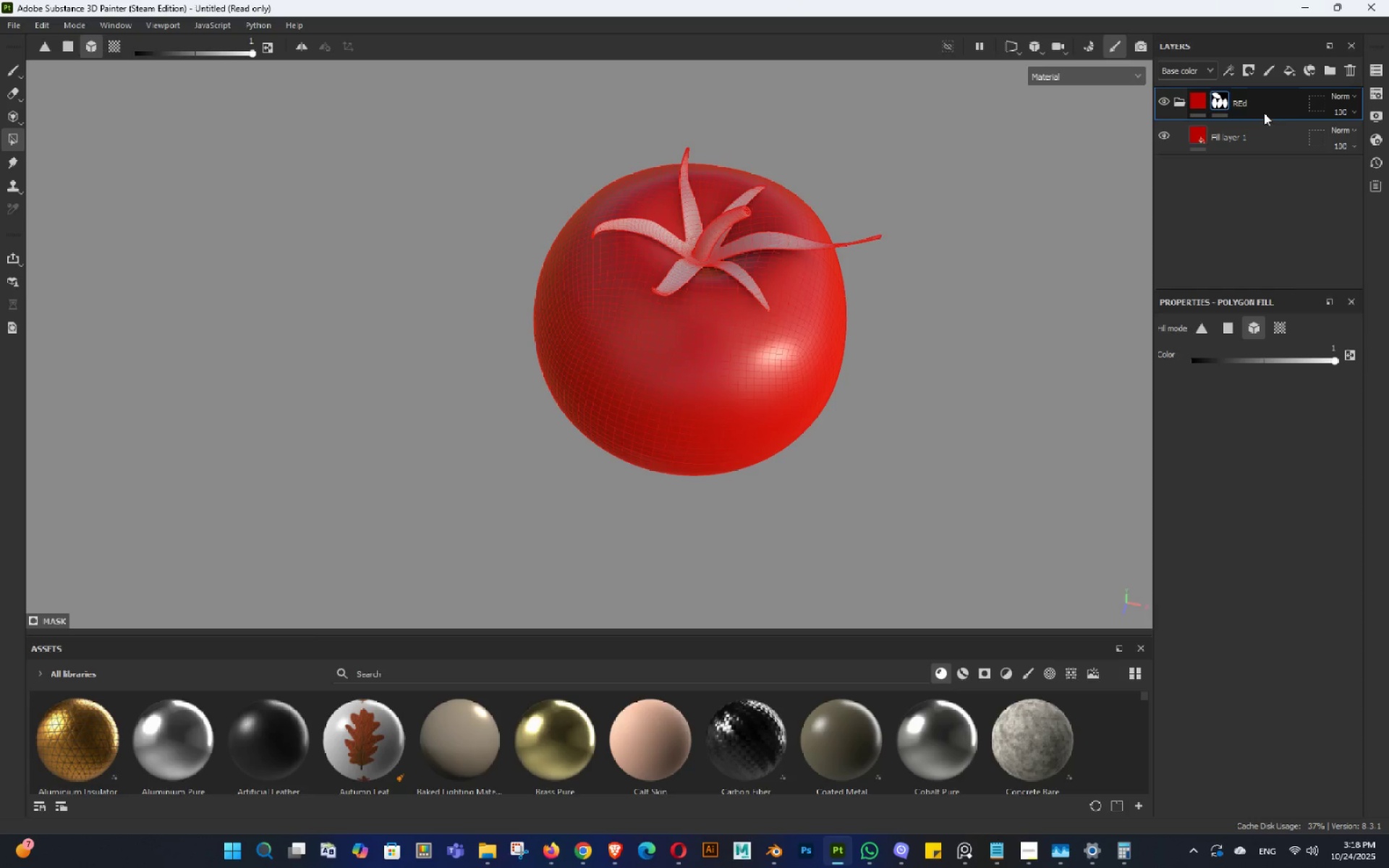 
left_click([1273, 97])
 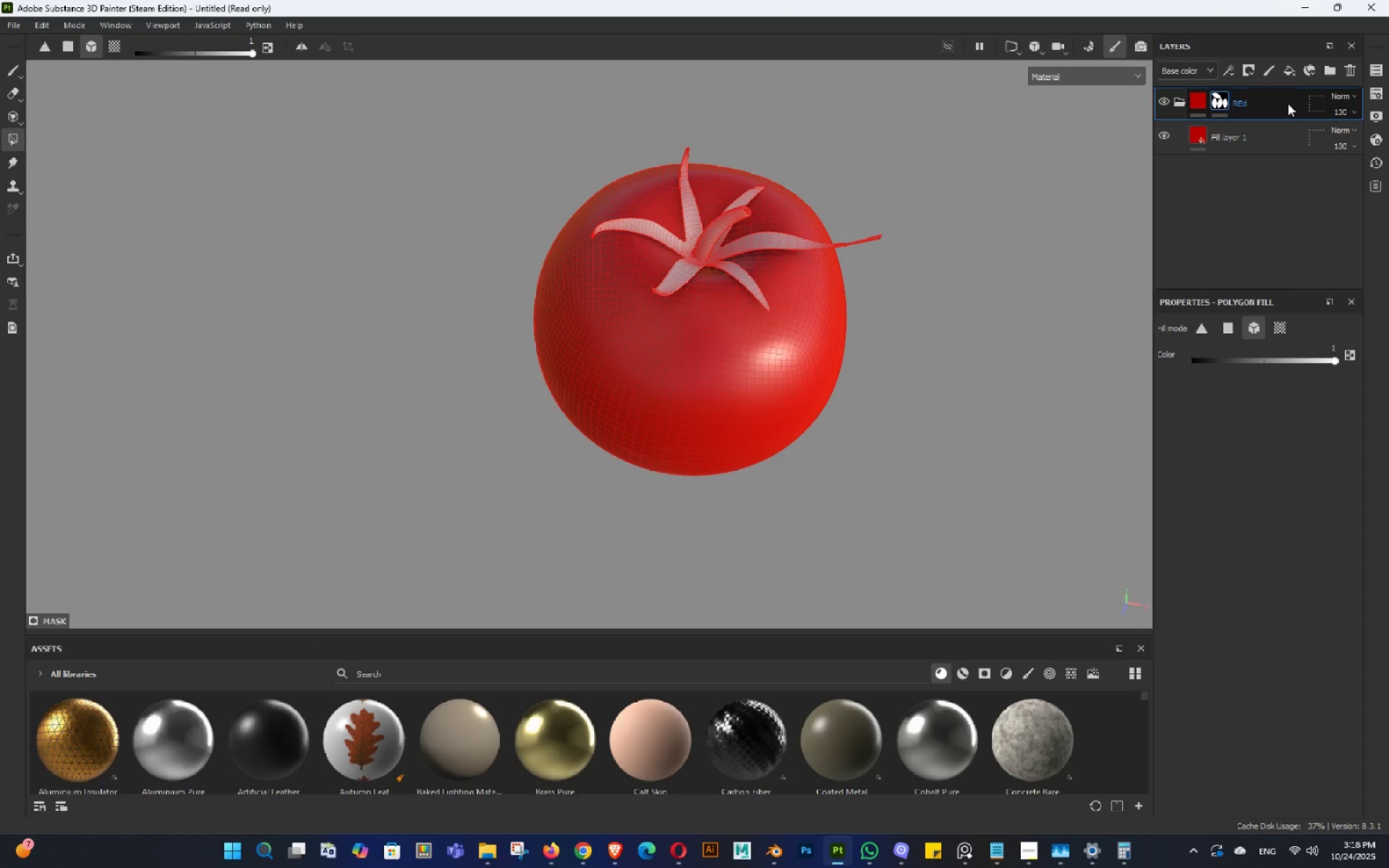 
key(Control+C)
 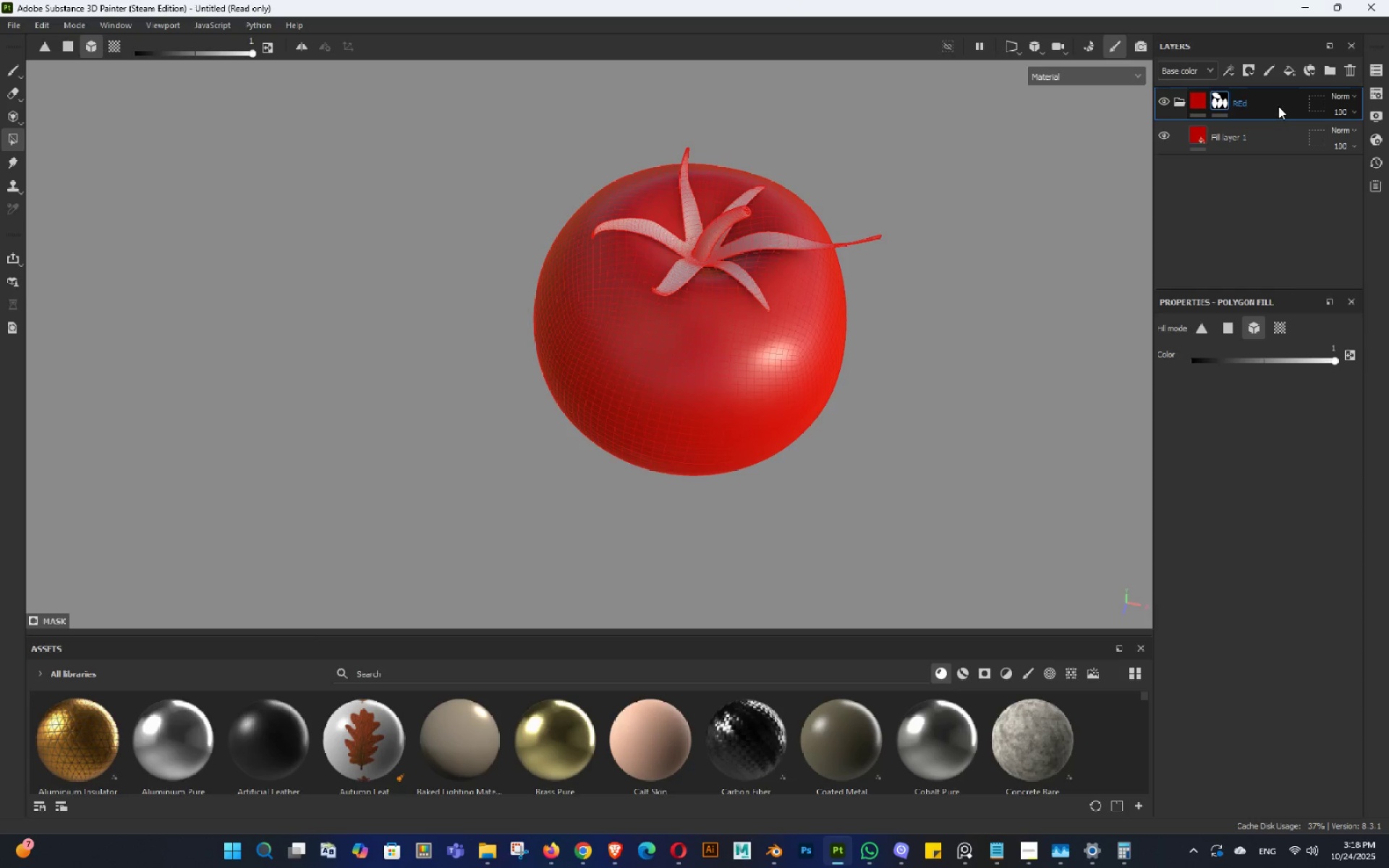 
key(Control+V)
 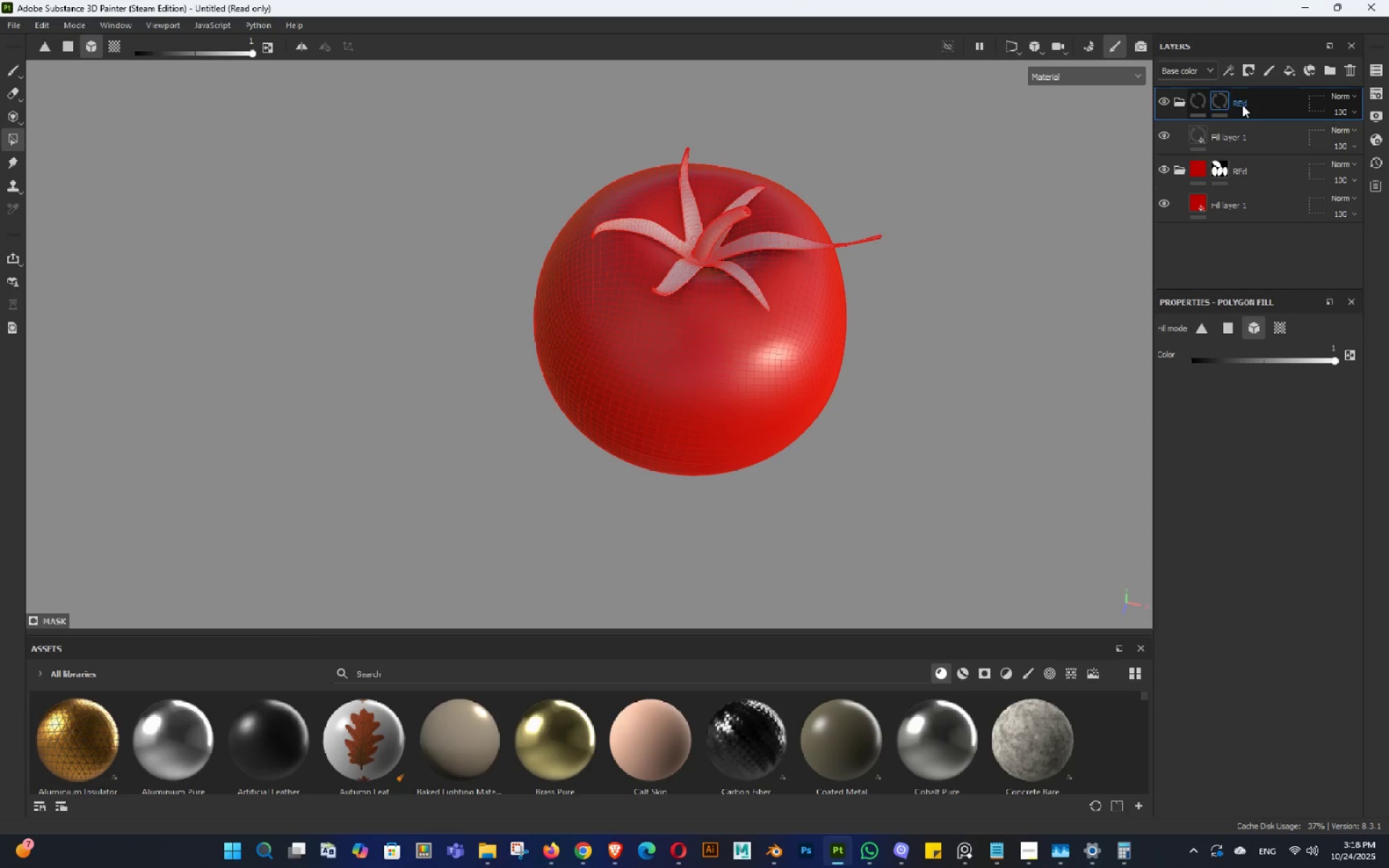 
double_click([1240, 106])
 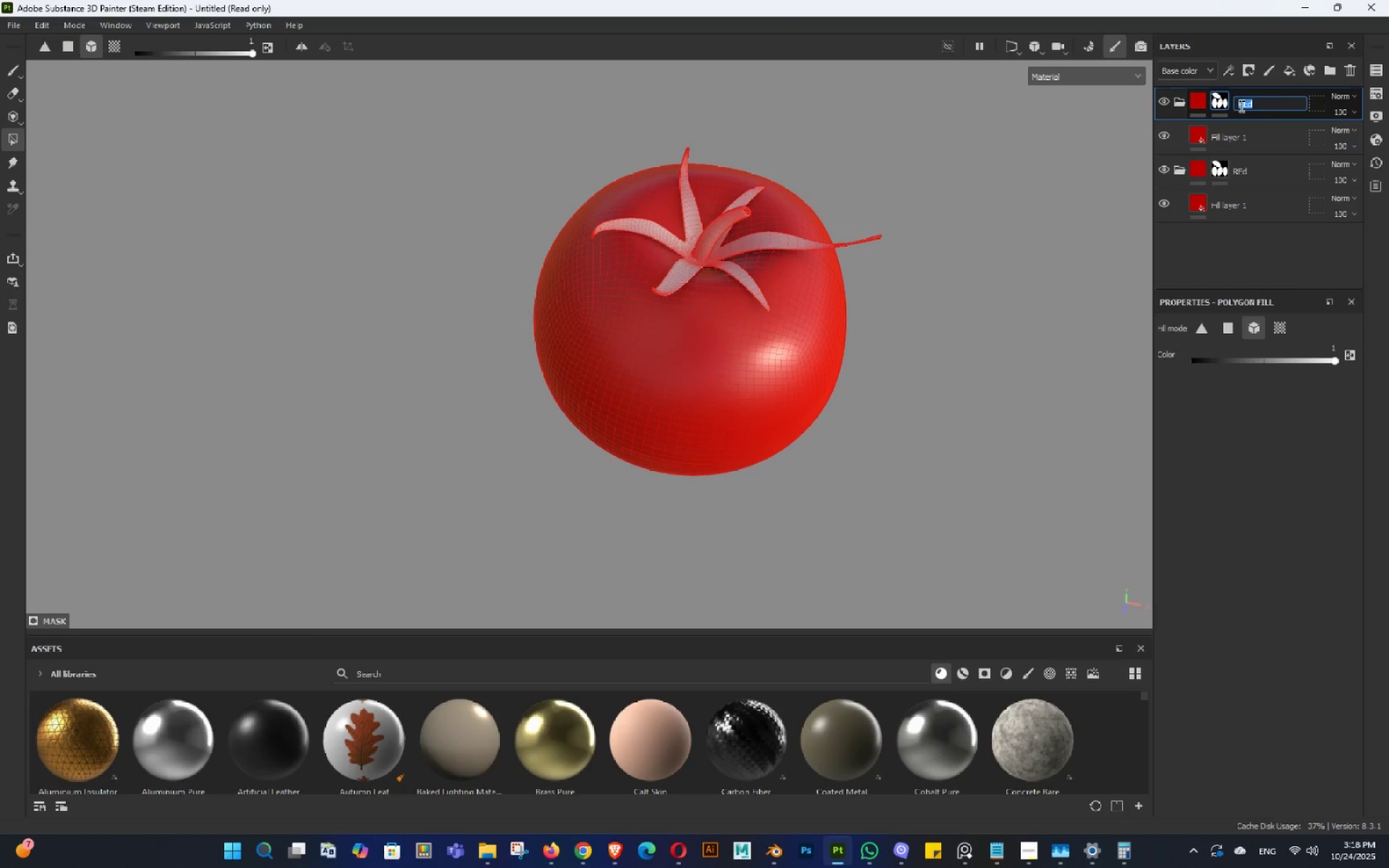 
type(gra)
key(Backspace)
type(ean)
 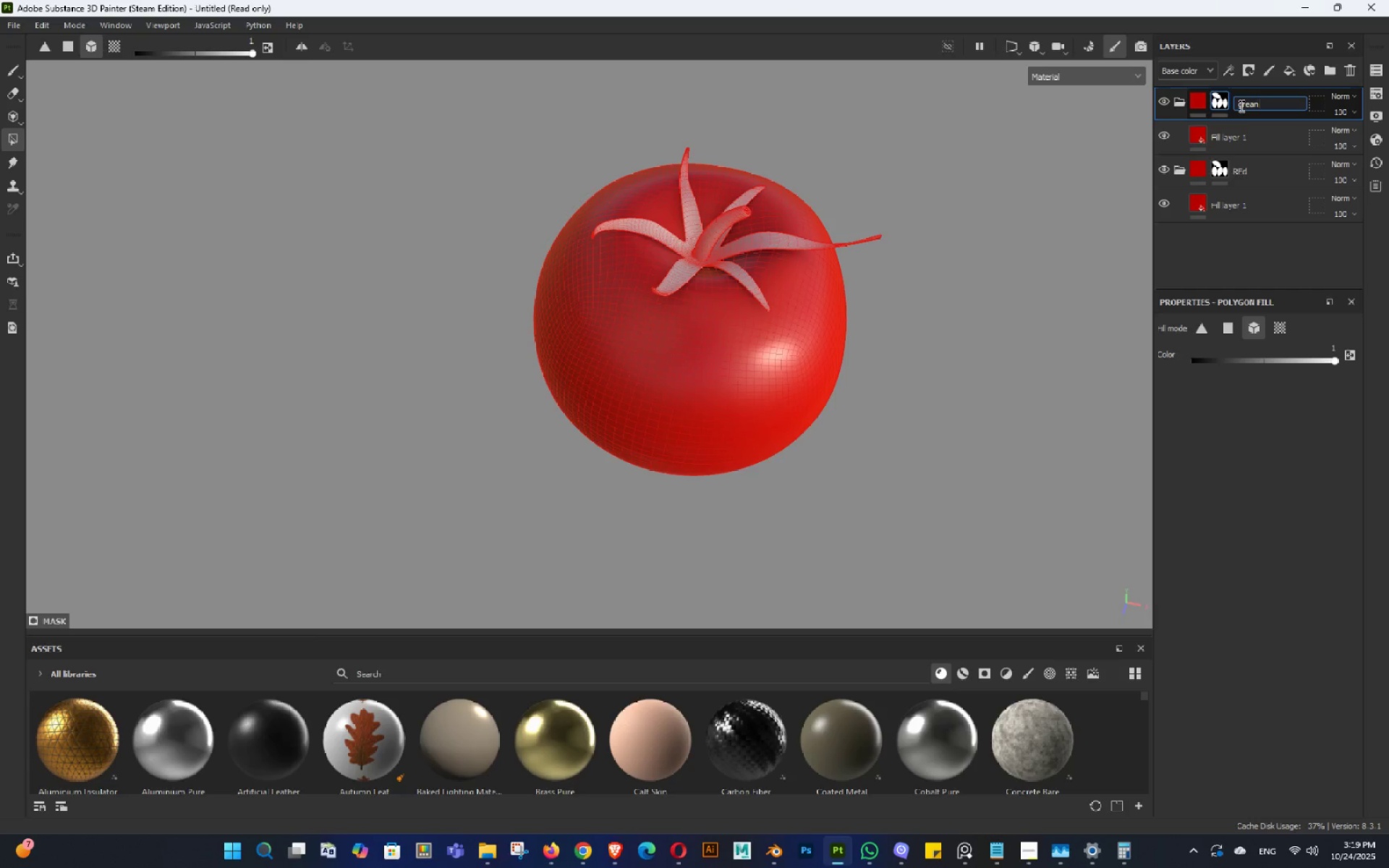 
key(Enter)
 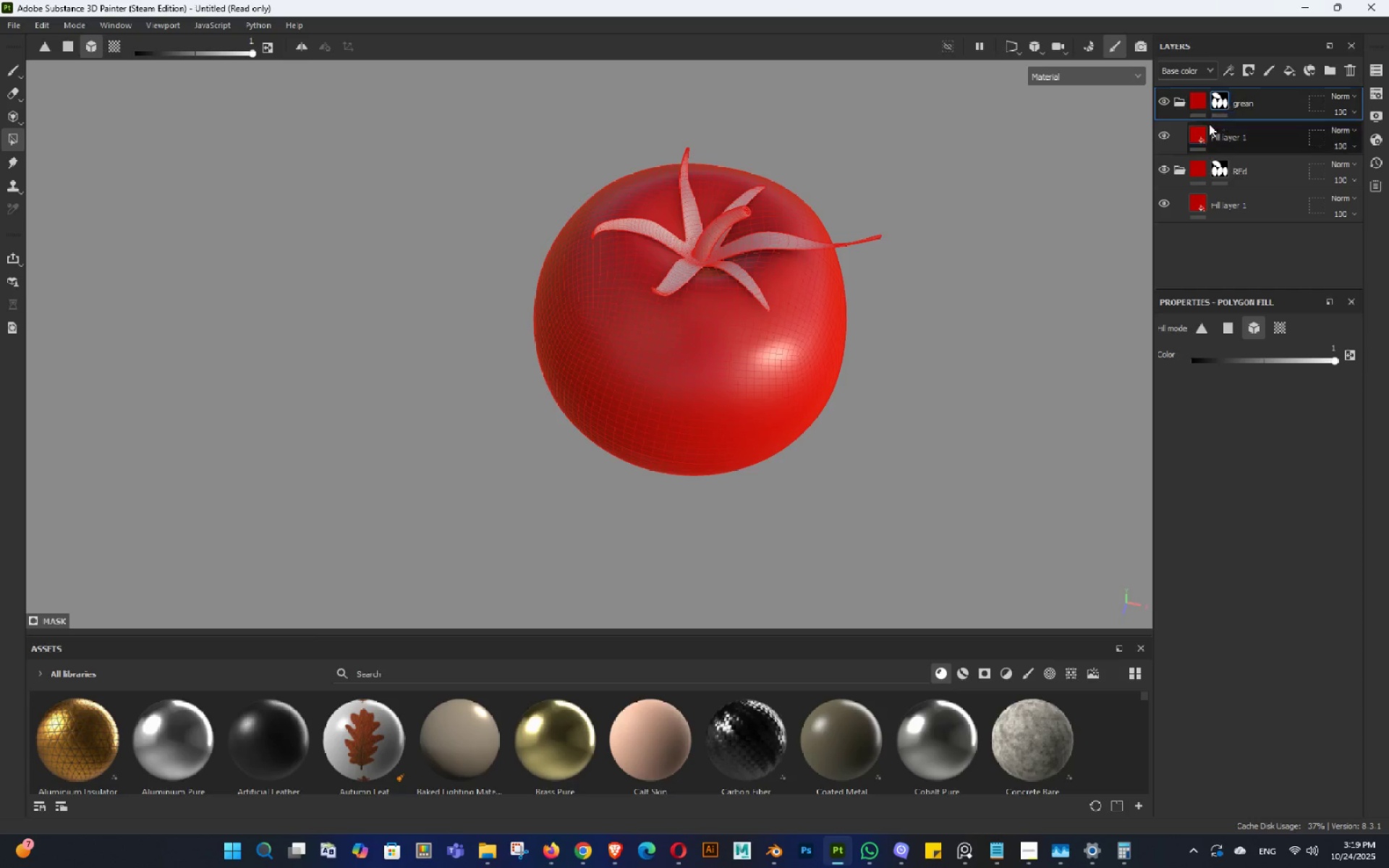 
left_click([1155, 157])
 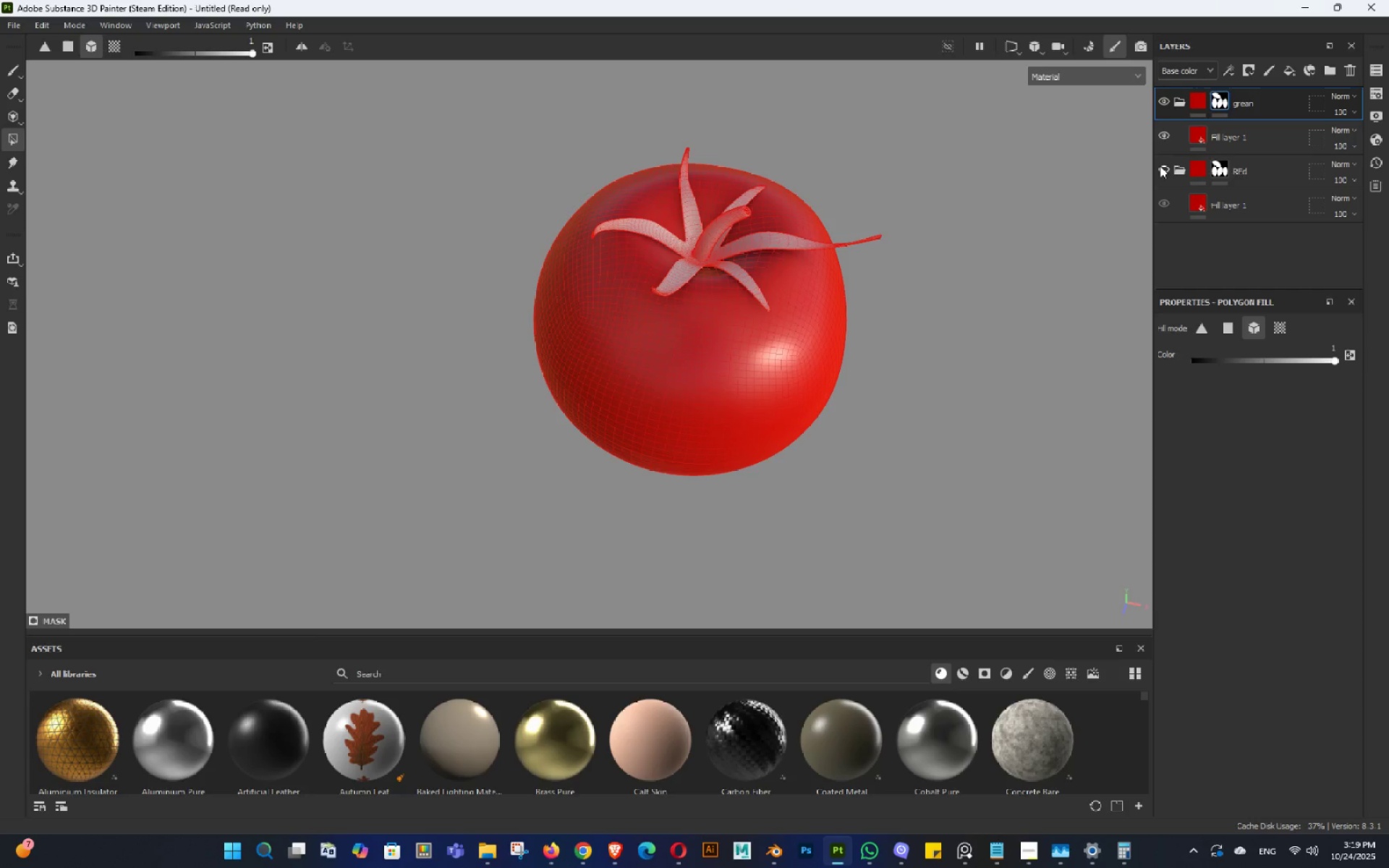 
left_click([1160, 166])
 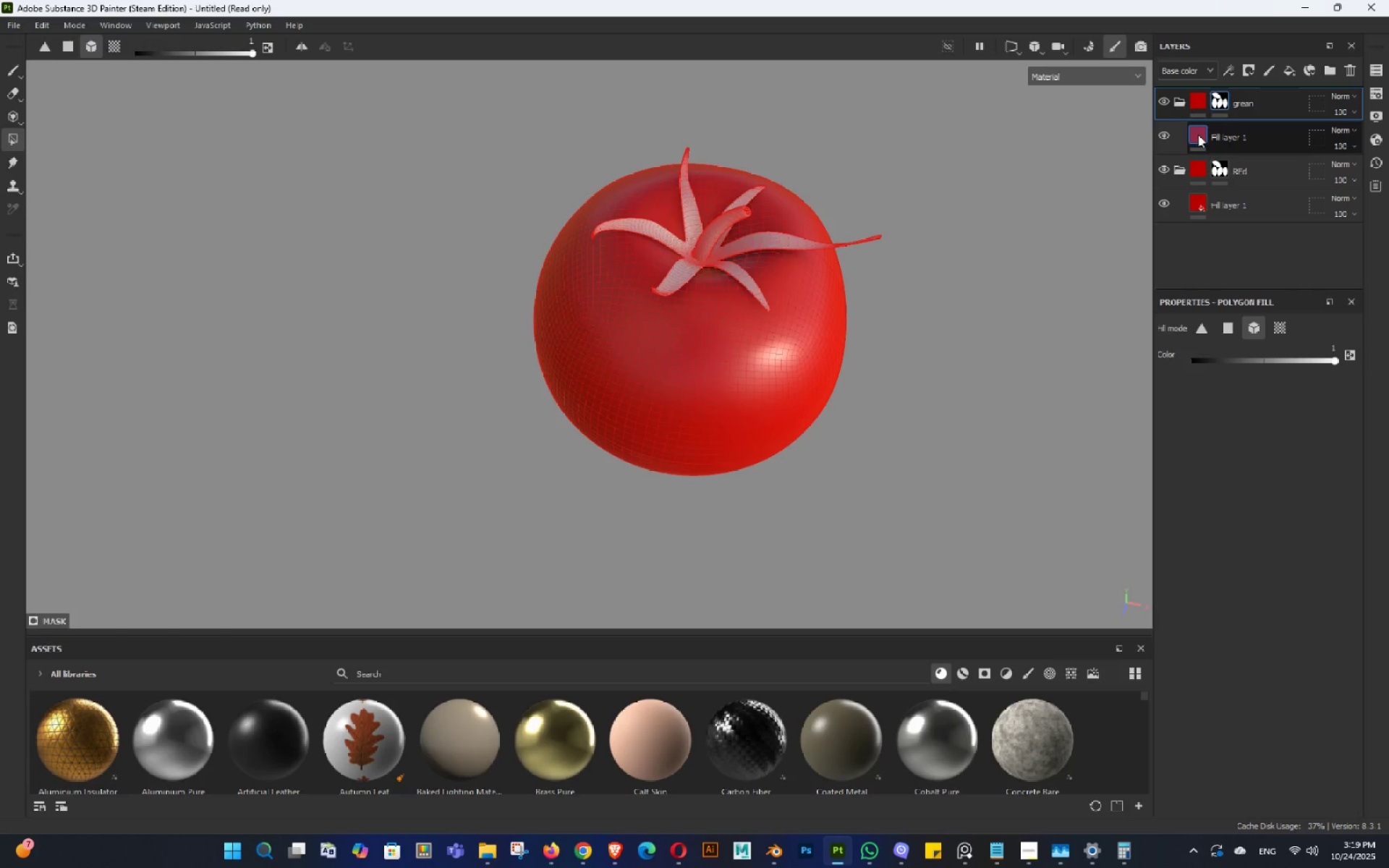 
double_click([1198, 135])
 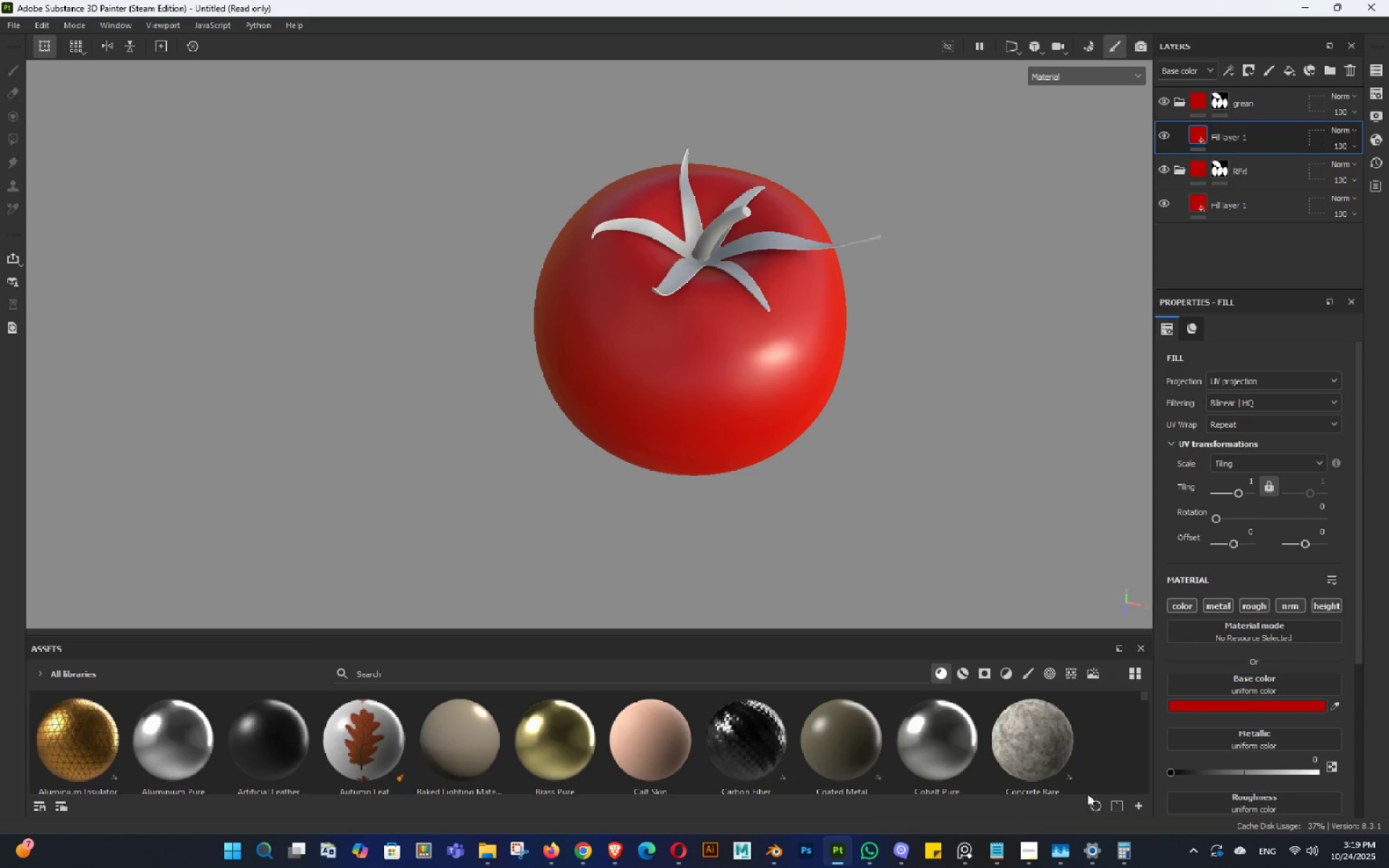 
left_click([1220, 712])
 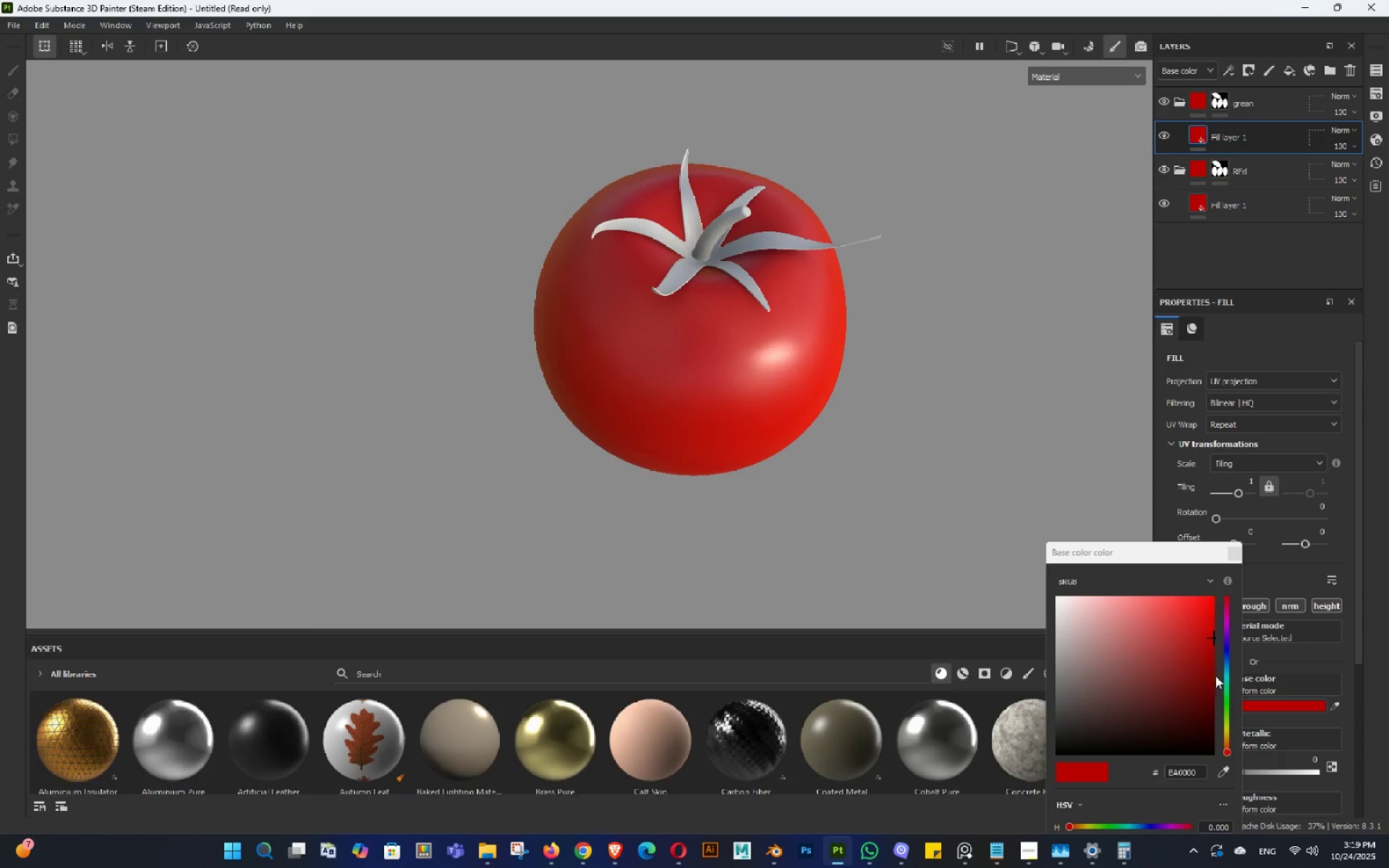 
left_click_drag(start_coordinate=[1230, 685], to_coordinate=[1231, 707])
 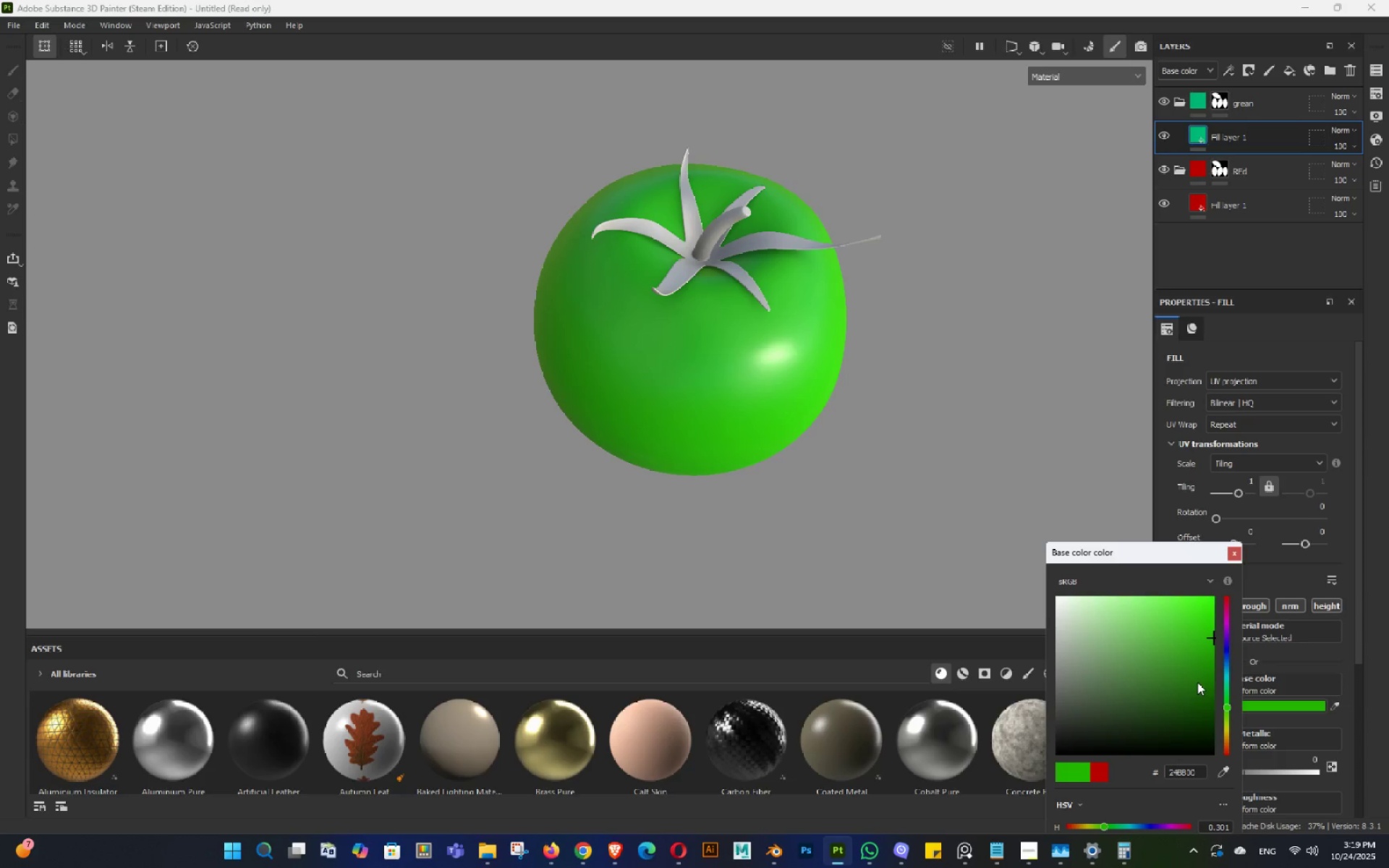 
left_click_drag(start_coordinate=[1204, 691], to_coordinate=[1205, 709])
 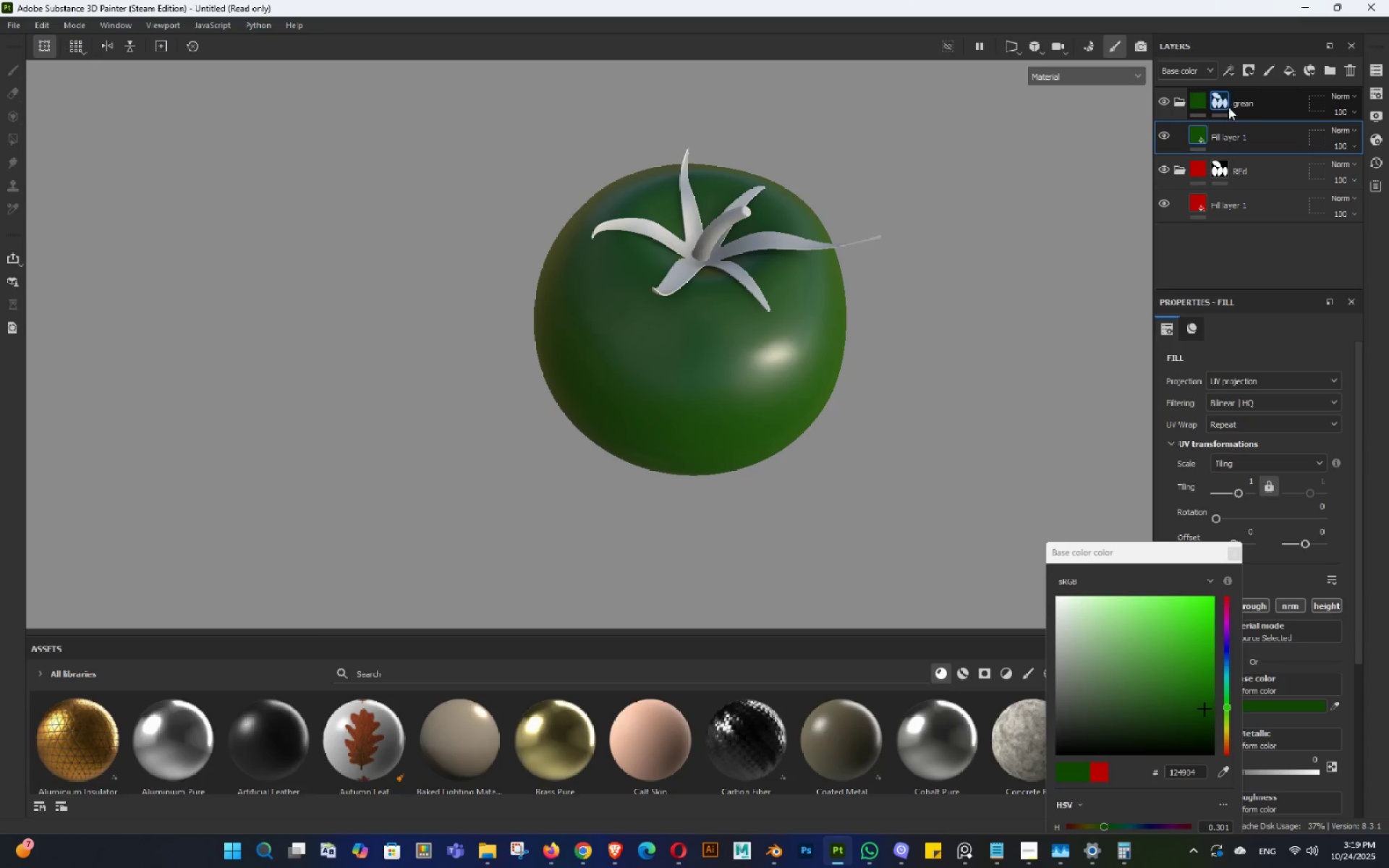 
right_click([1239, 101])
 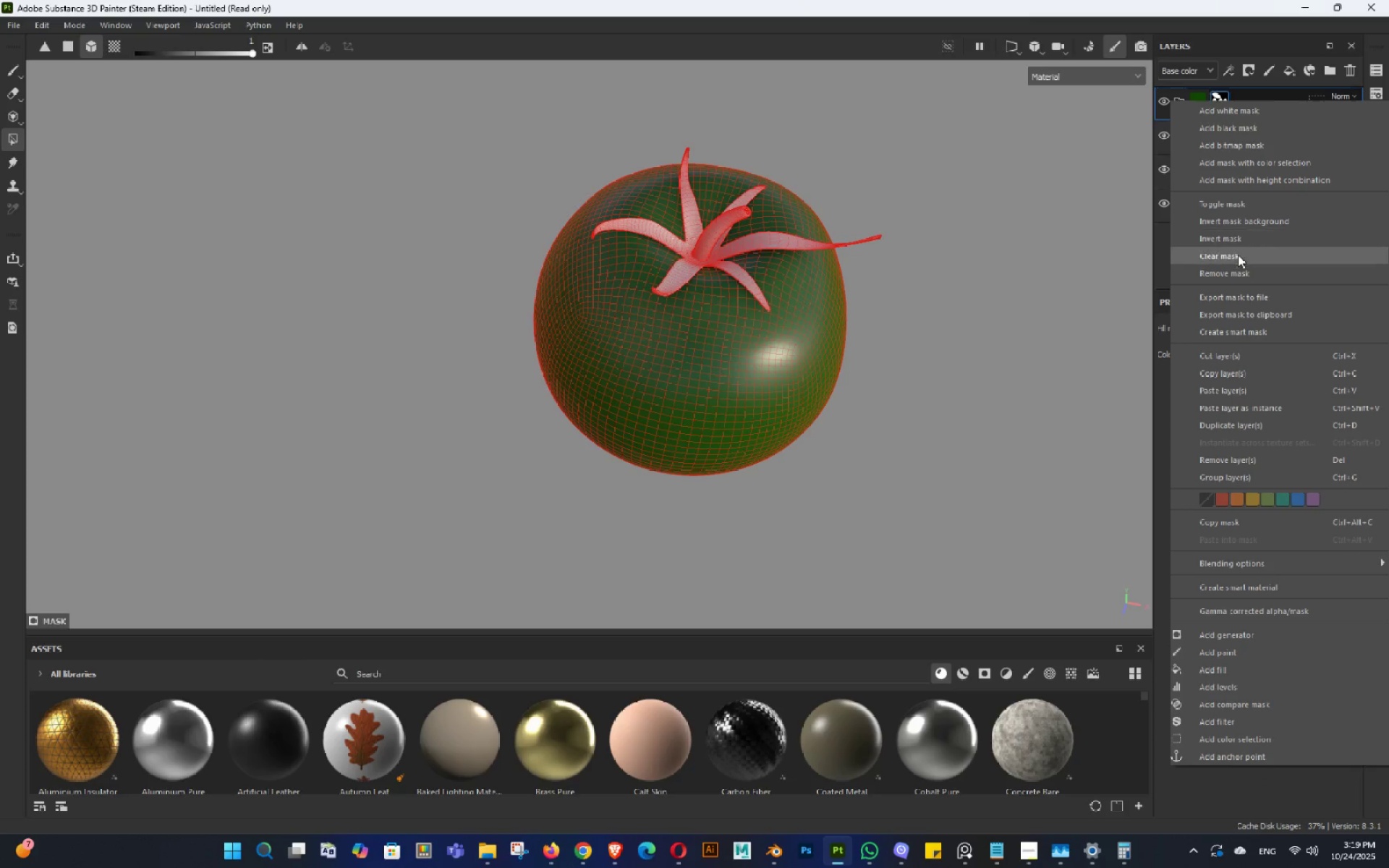 
left_click([1238, 256])
 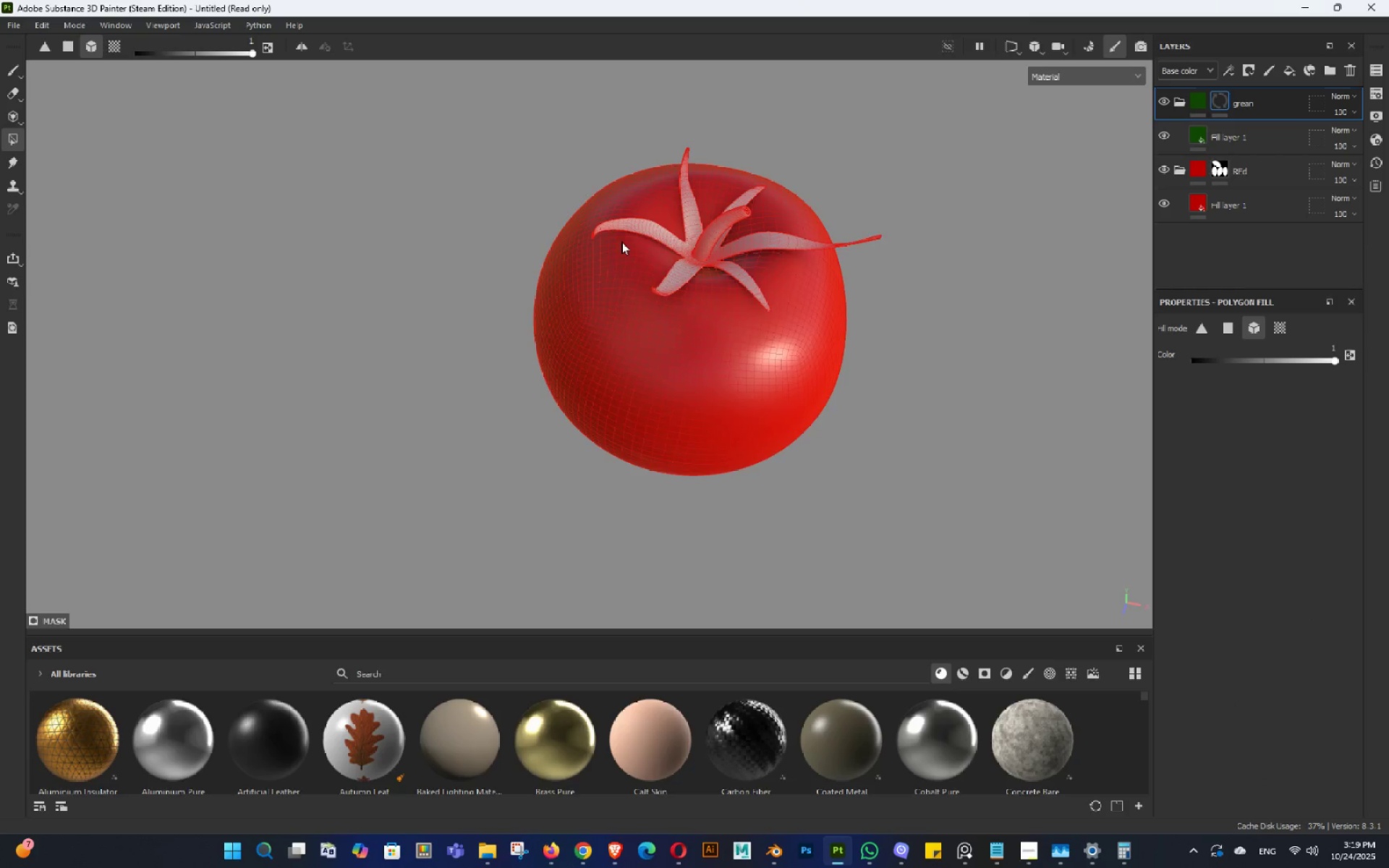 
scroll: coordinate [621, 242], scroll_direction: up, amount: 2.0
 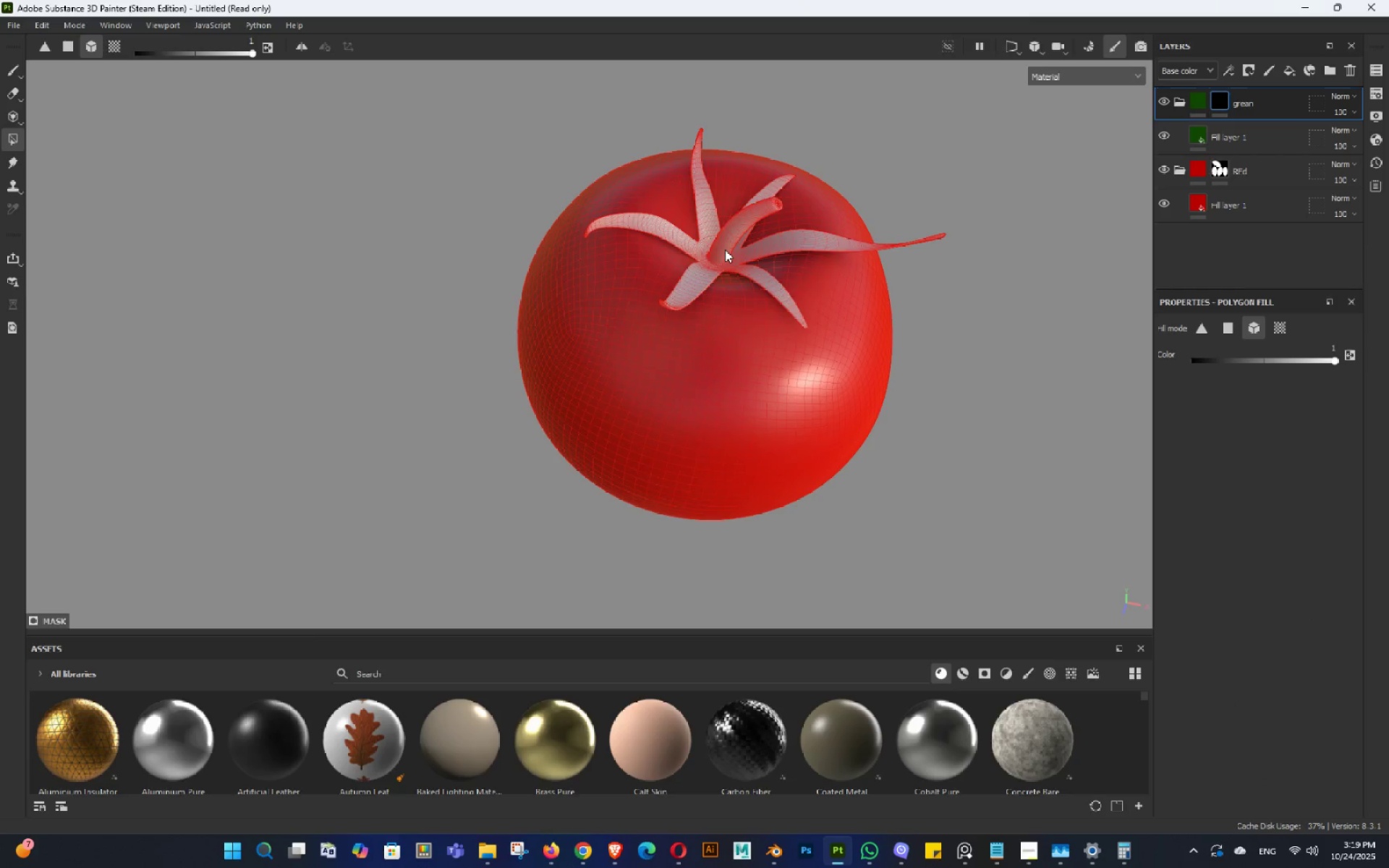 
left_click([725, 250])
 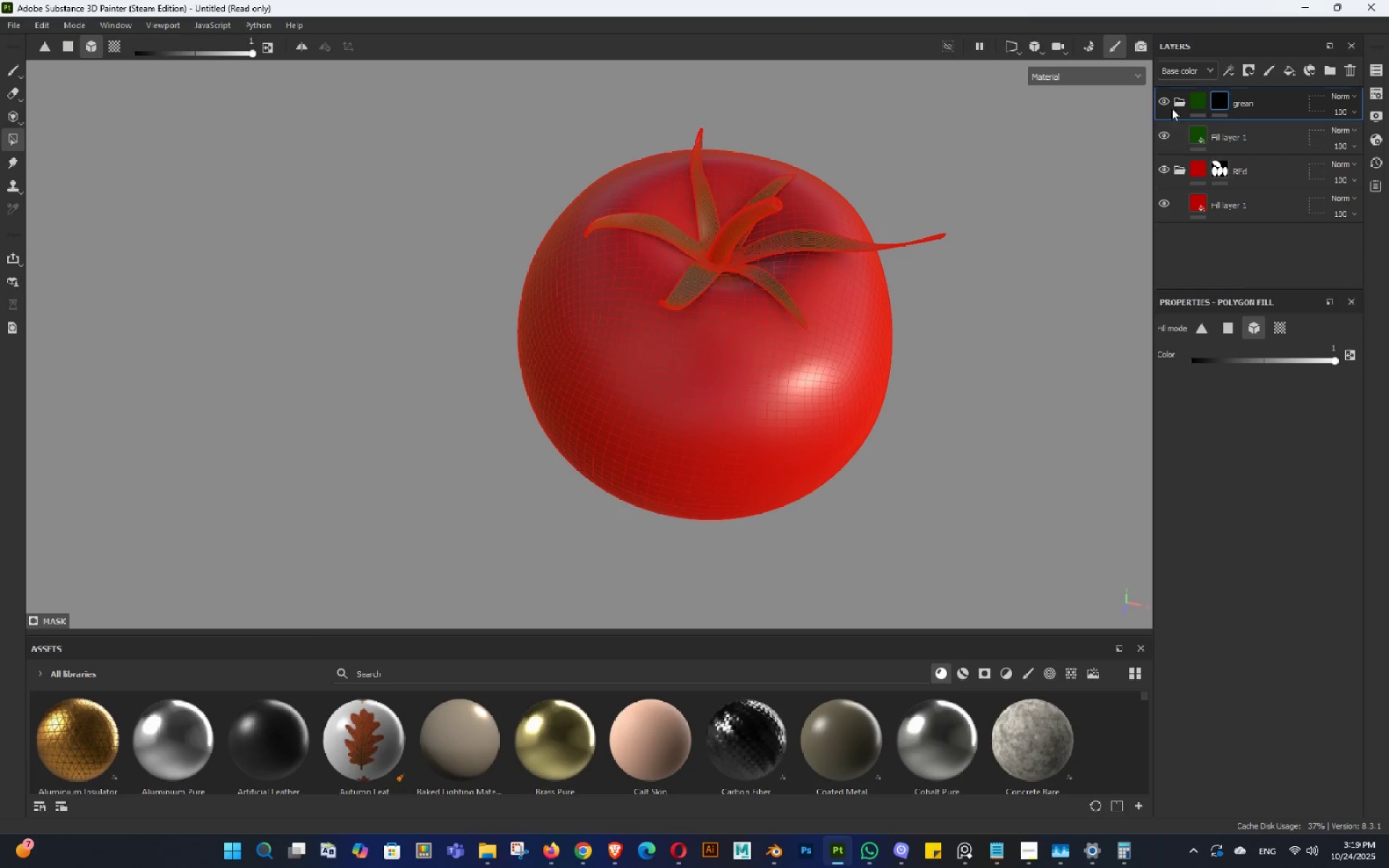 
left_click([1200, 140])
 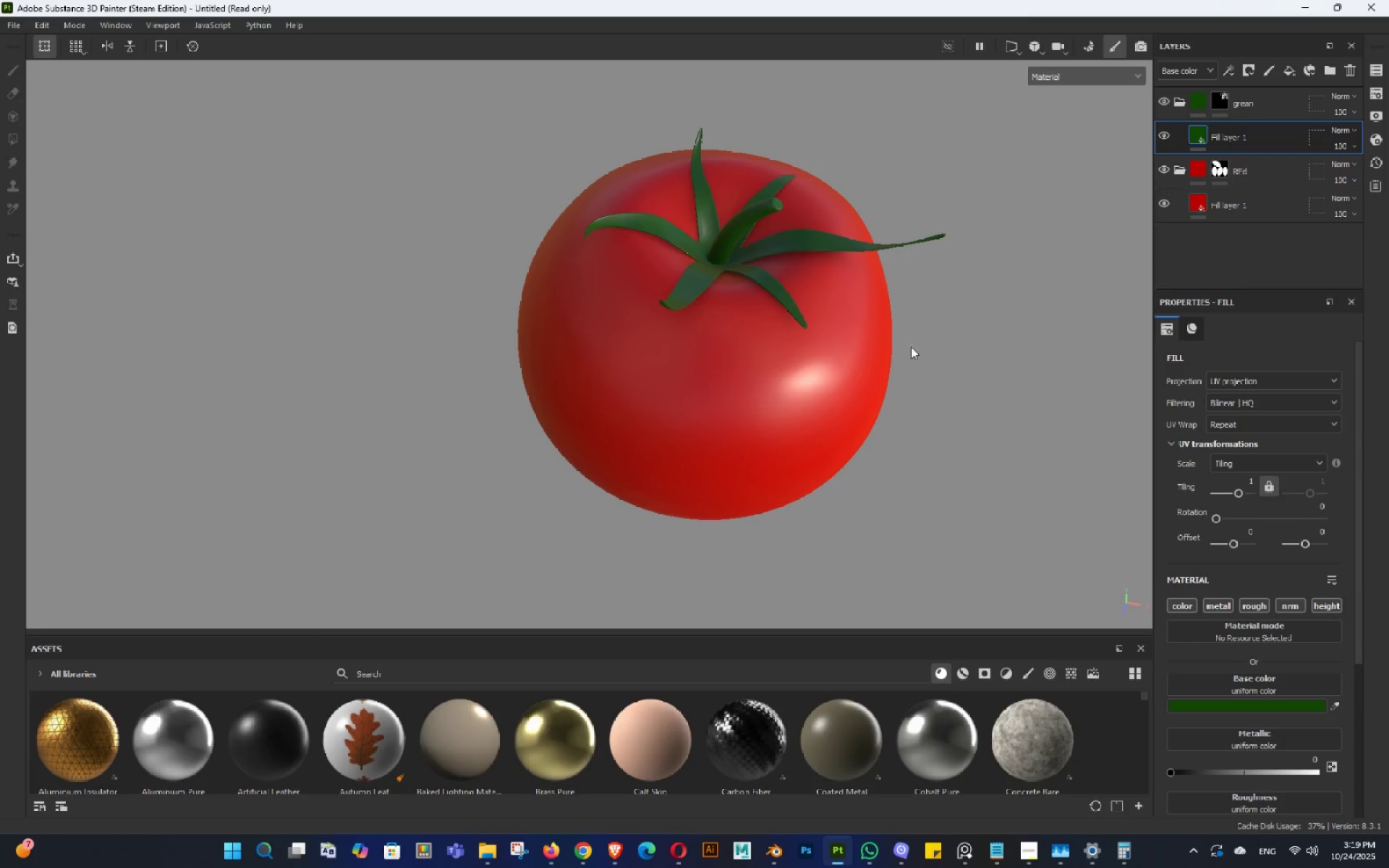 
hold_key(key=AltLeft, duration=1.5)
left_click_drag(start_coordinate=[933, 391], to_coordinate=[919, 340])
 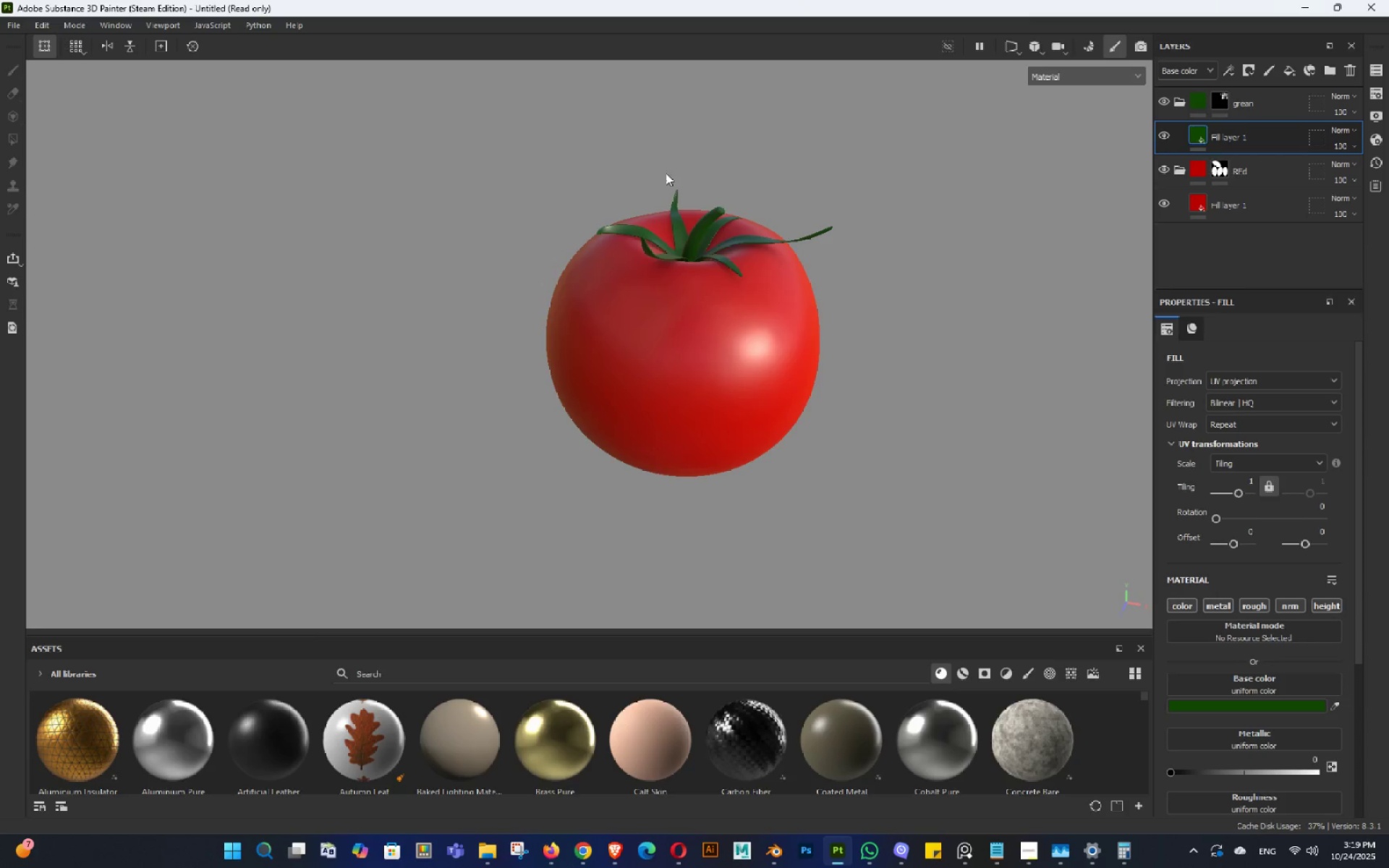 
left_click_drag(start_coordinate=[760, 264], to_coordinate=[772, 299])
 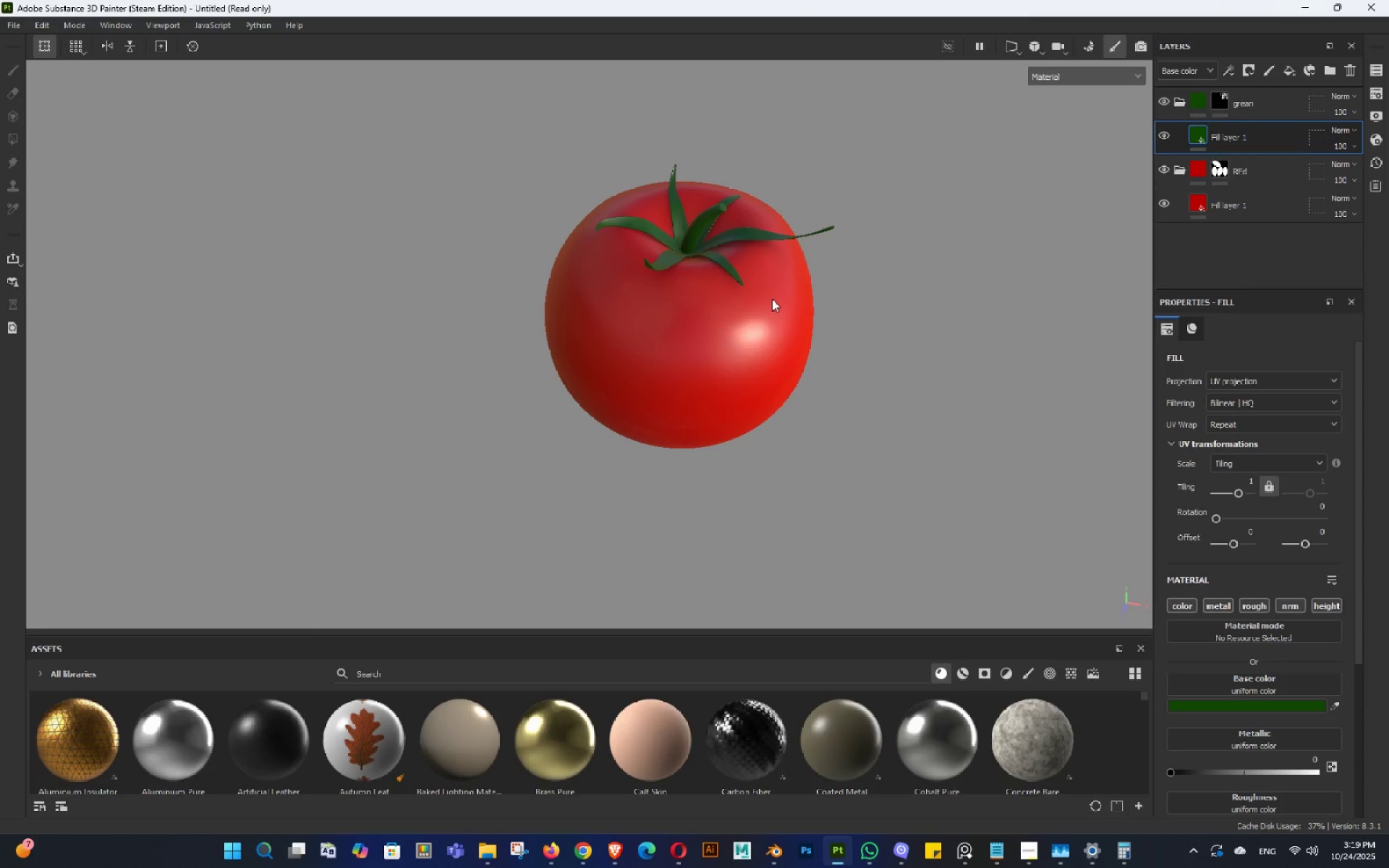 
hold_key(key=AltLeft, duration=0.45)
 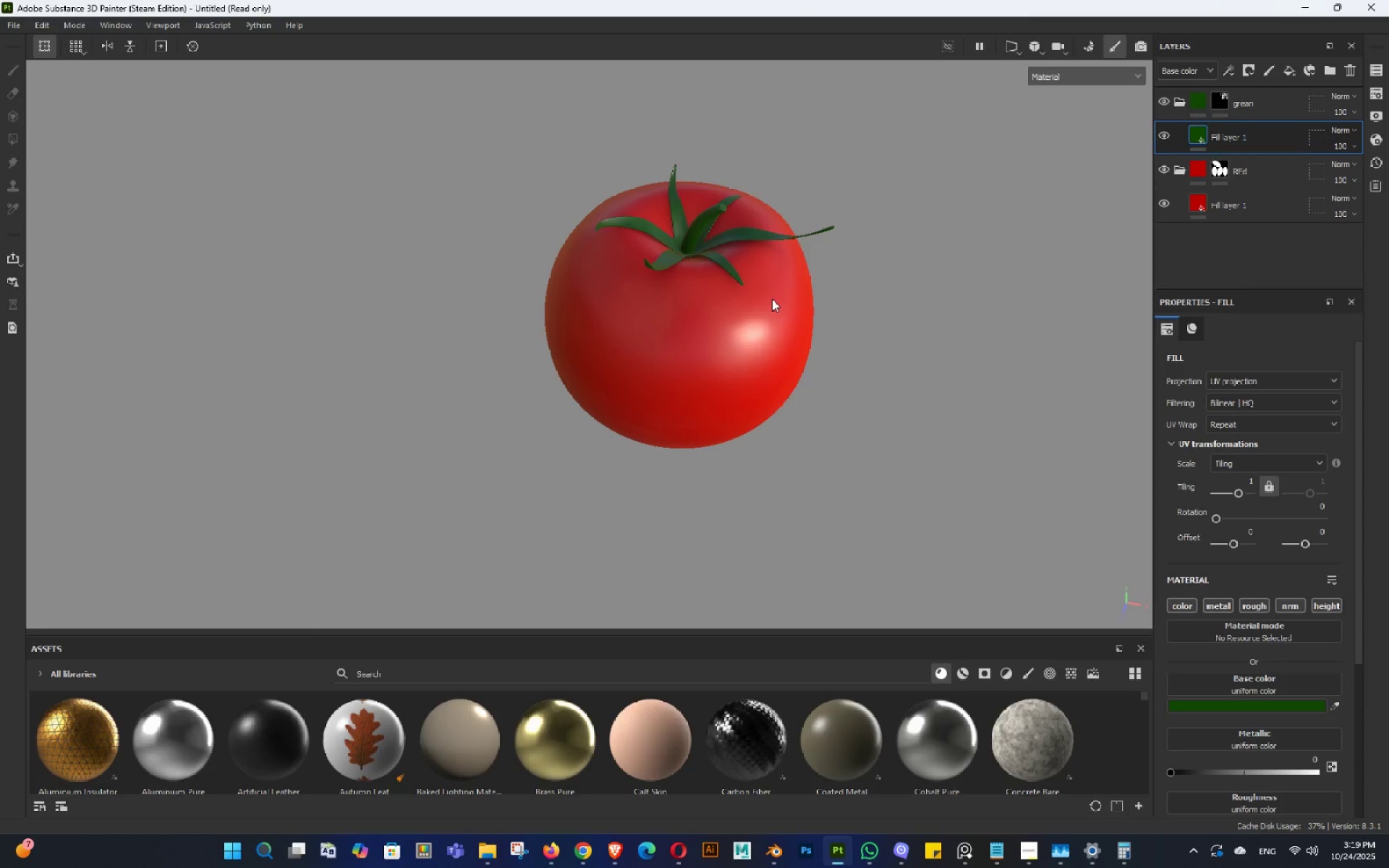 
hold_key(key=ControlLeft, duration=0.34)
 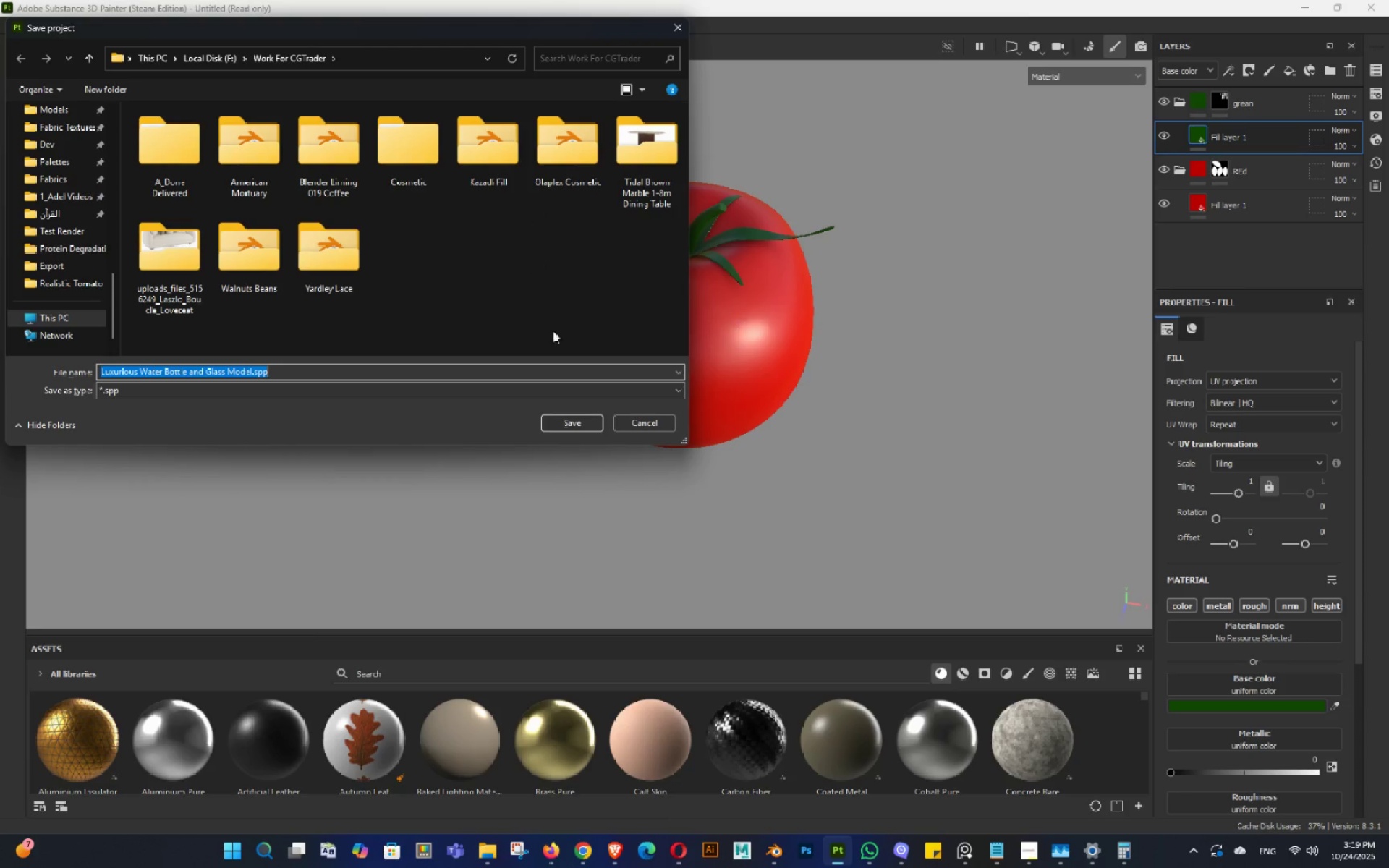 
hold_key(key=S, duration=16.78)
 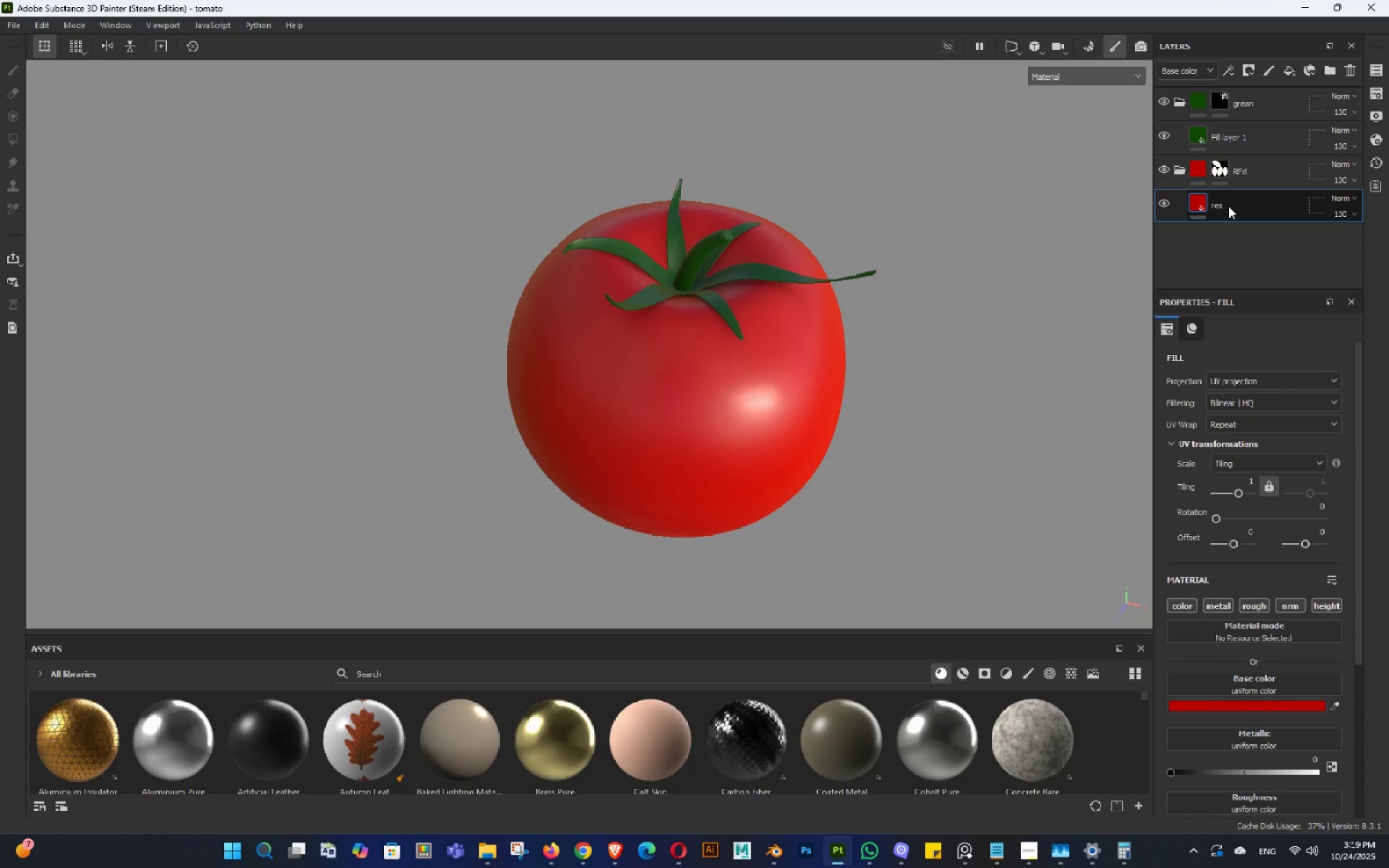 
scroll: coordinate [53, 153], scroll_direction: up, amount: 10.0
 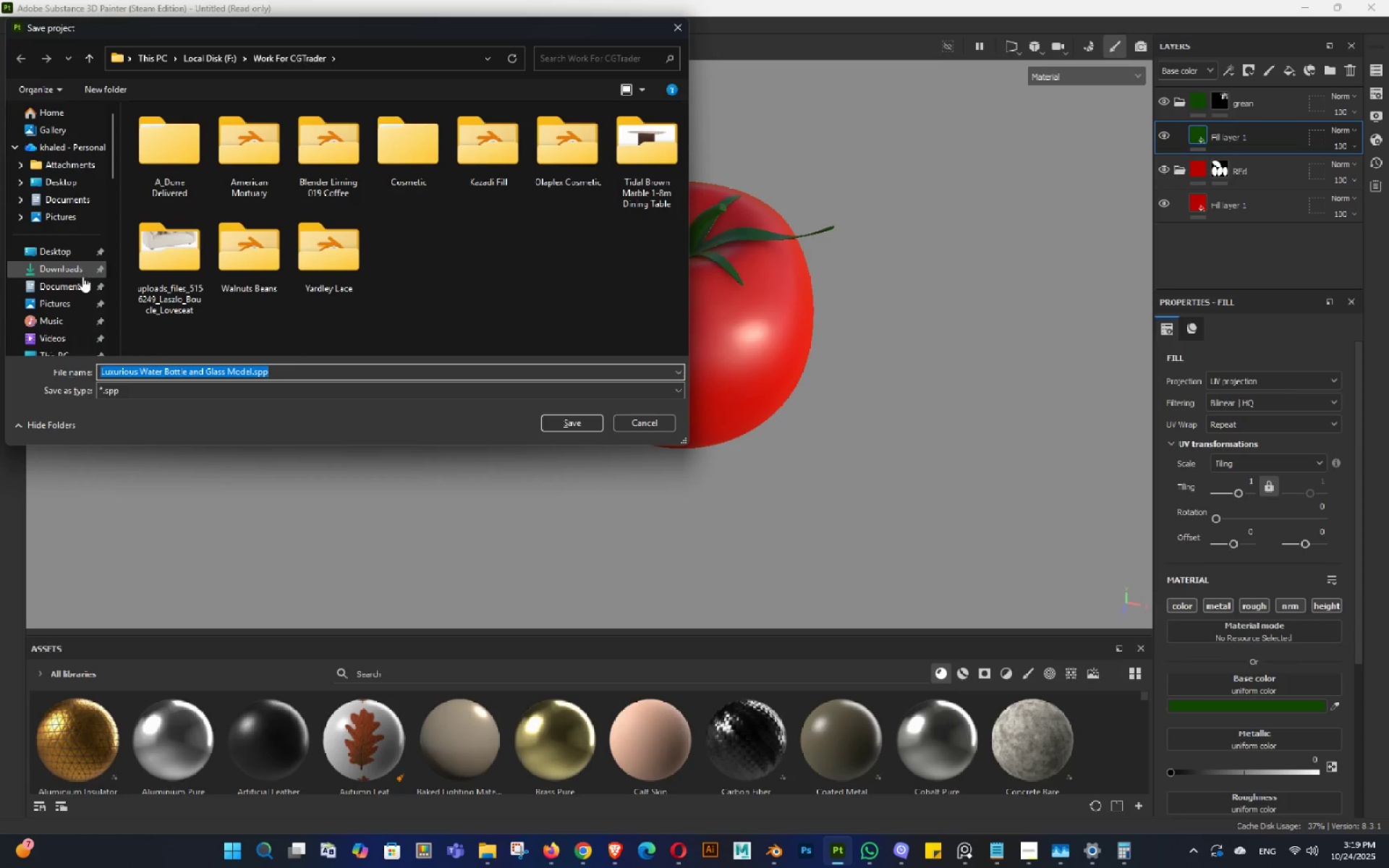 
left_click([69, 271])
 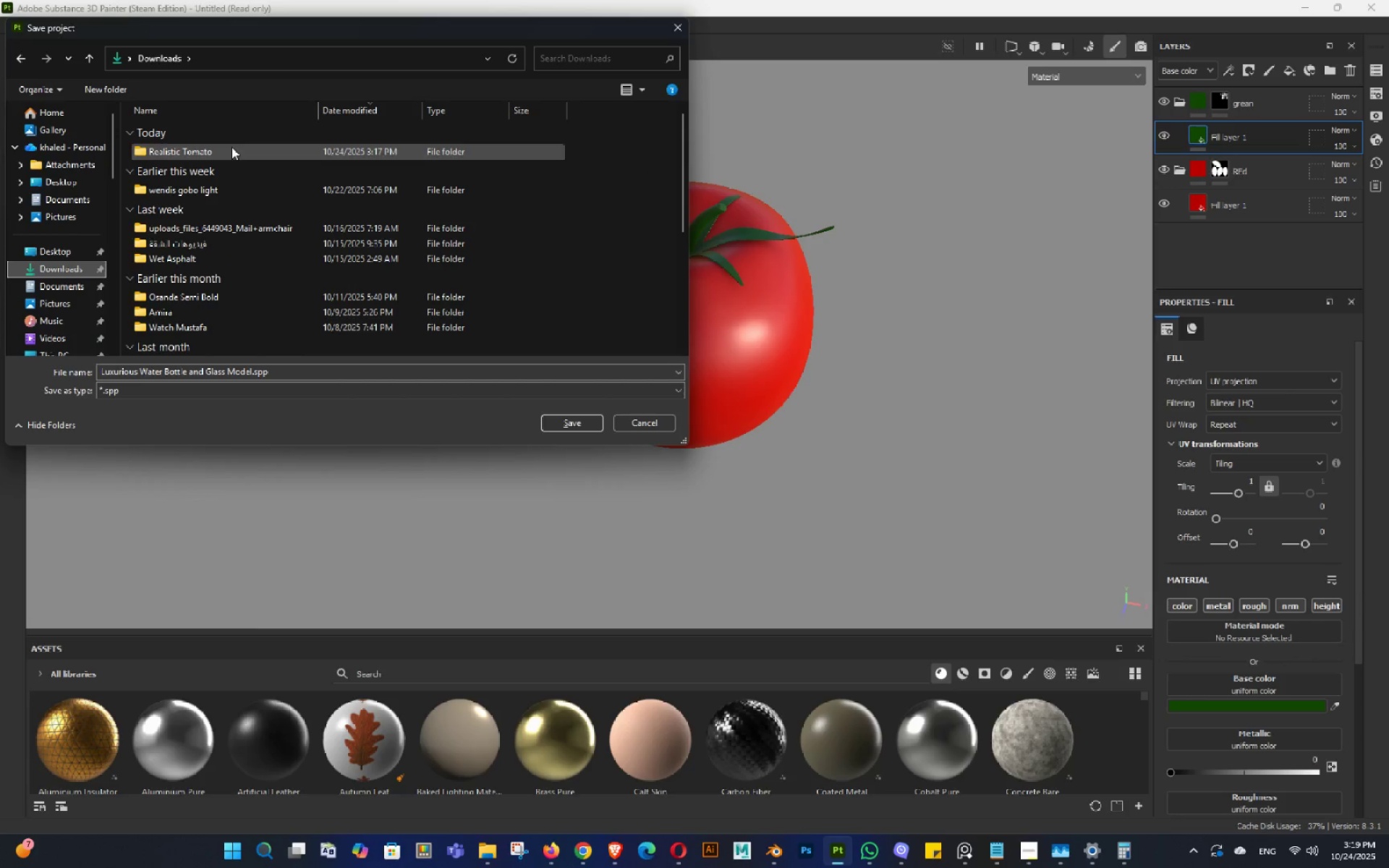 
double_click([232, 147])
 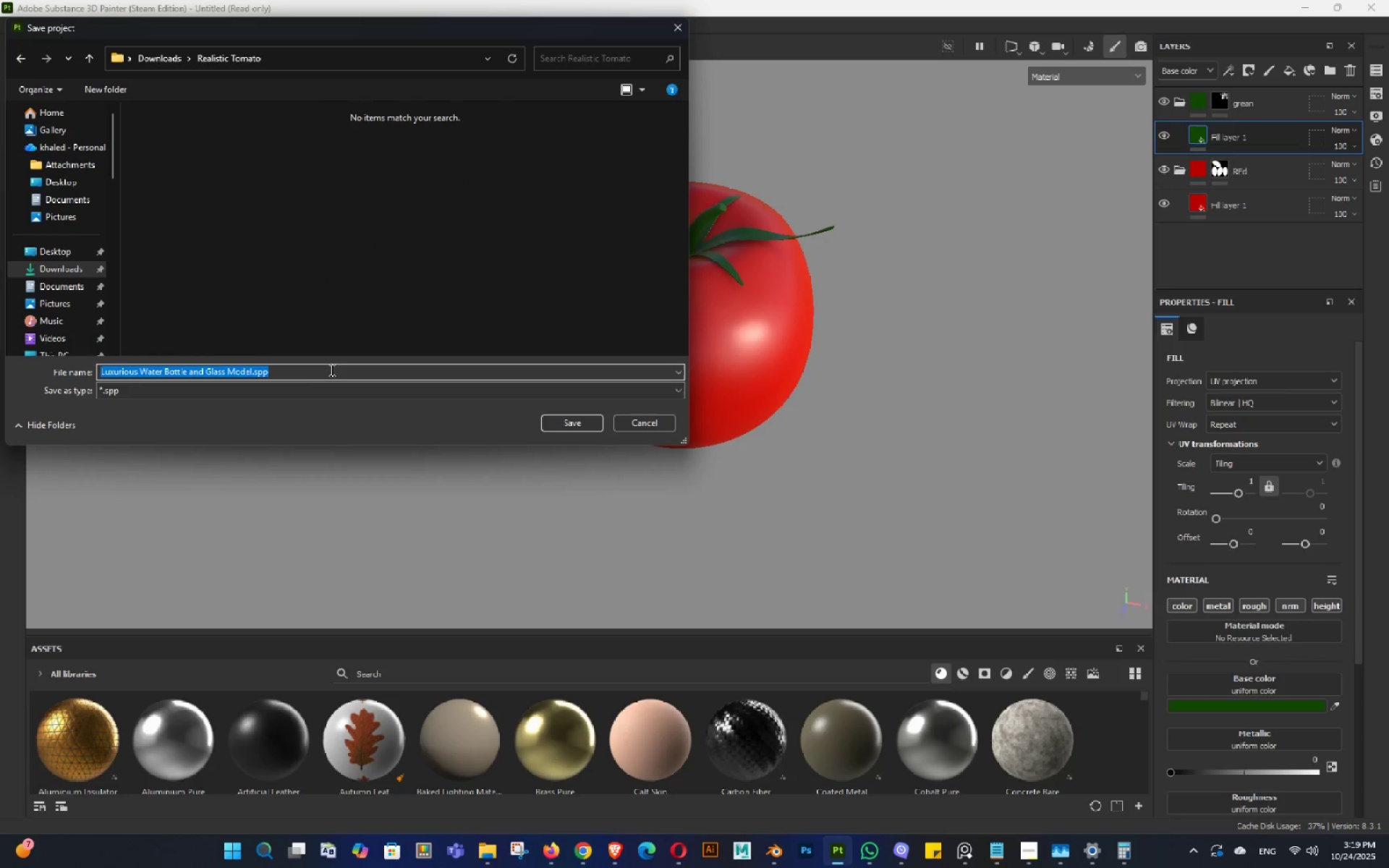 
type(tomato)
 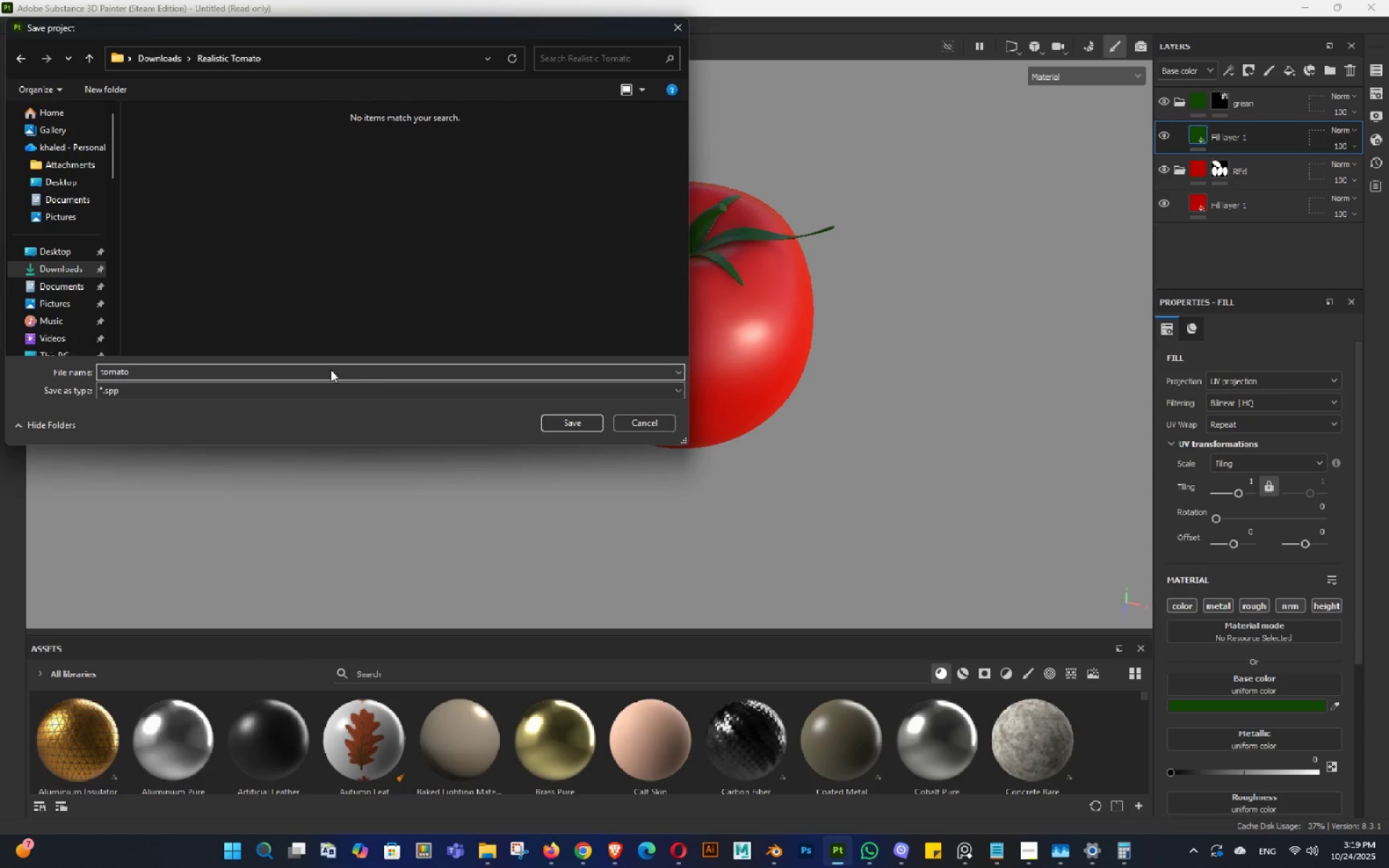 
key(Enter)
 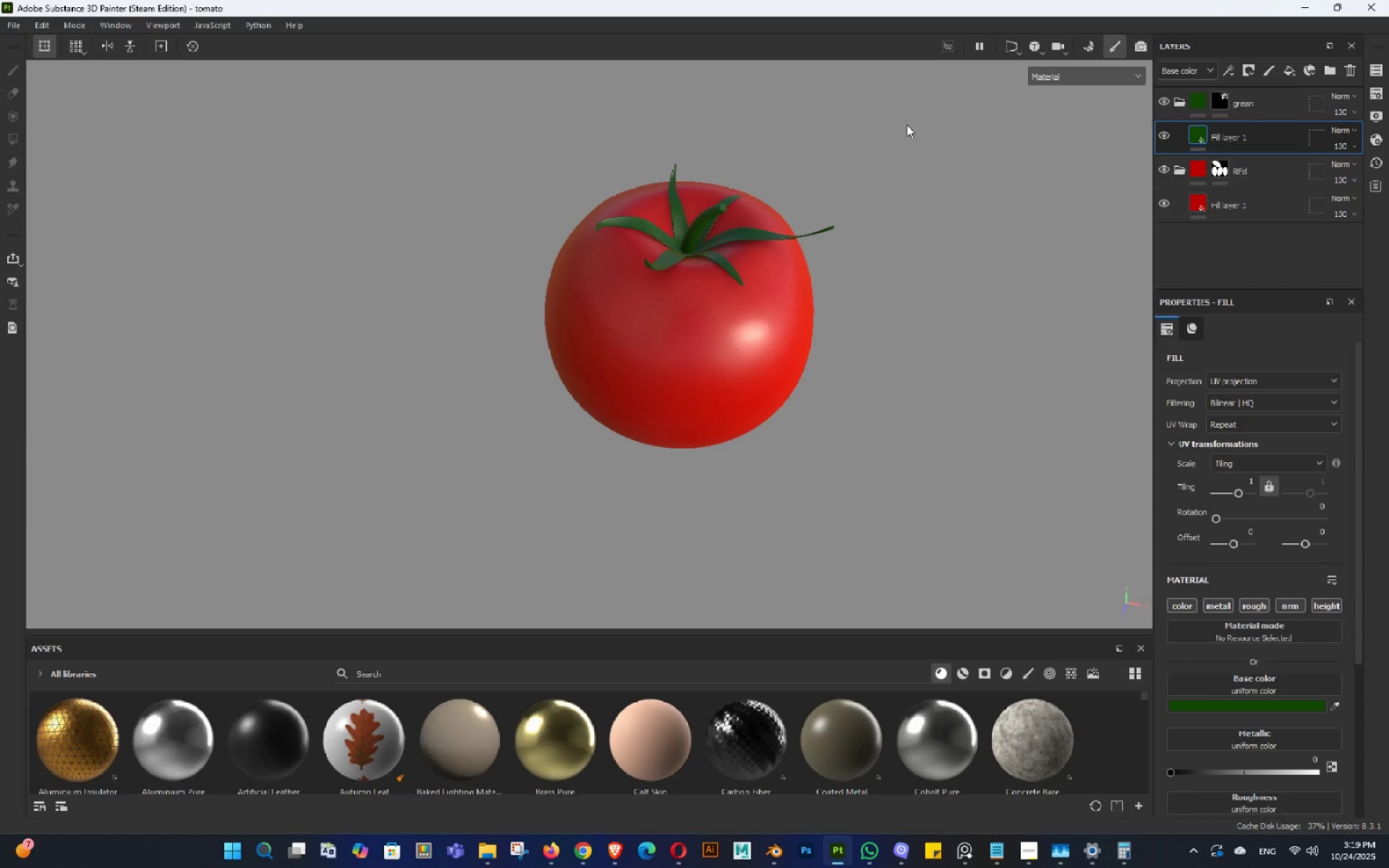 
hold_key(key=AltLeft, duration=1.53)
 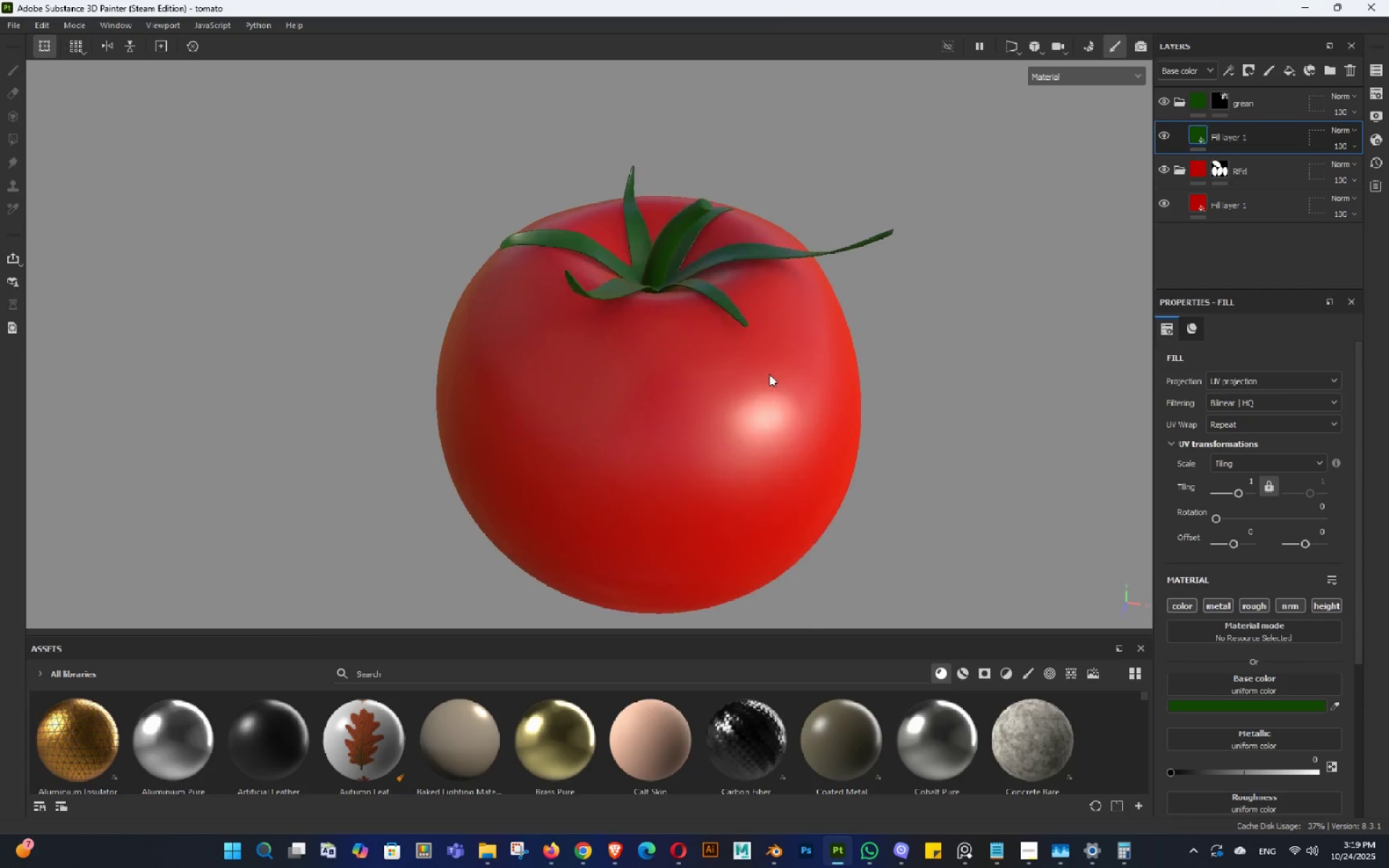 
hold_key(key=AltLeft, duration=1.52)
 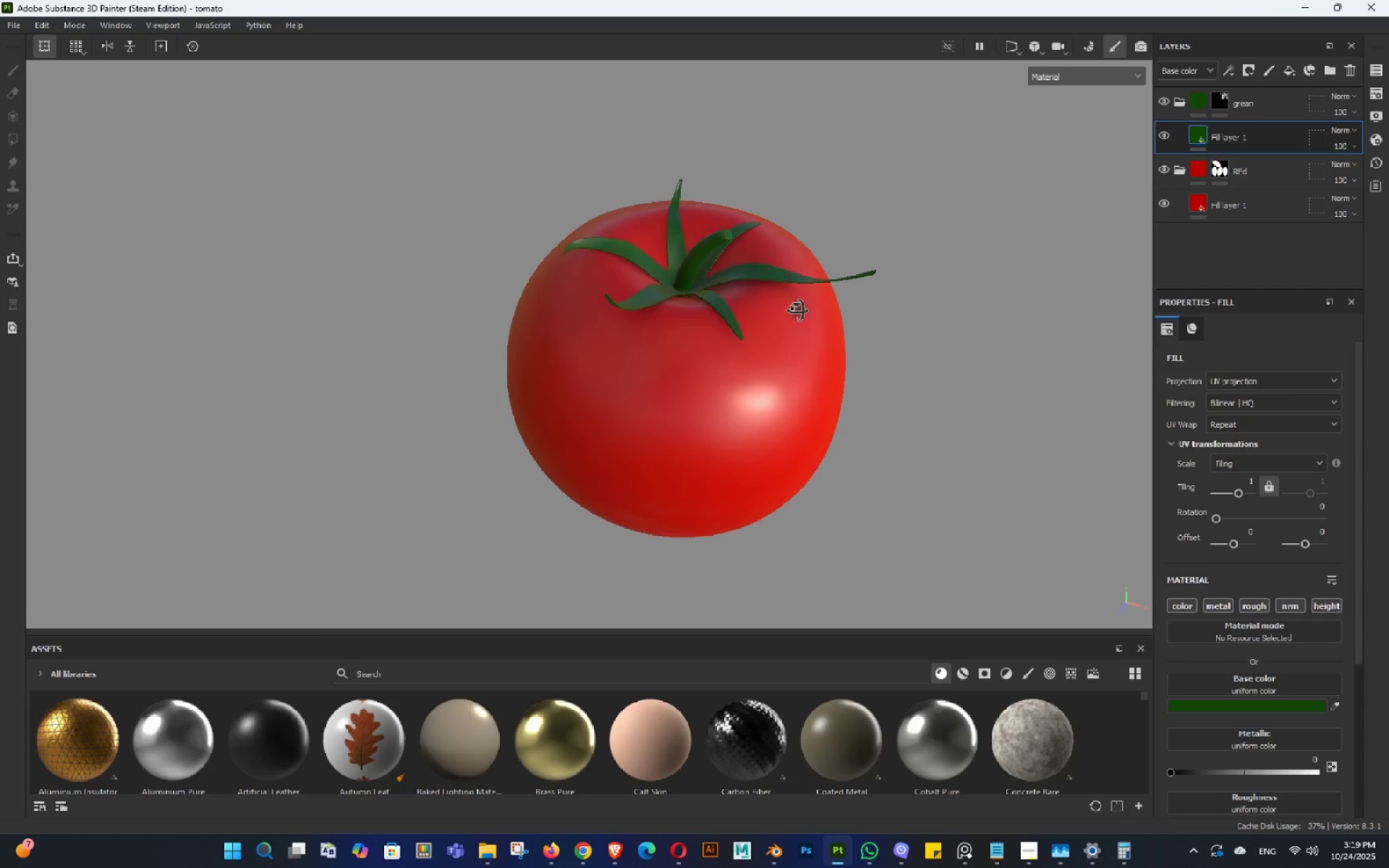 
key(Alt+AltLeft)
 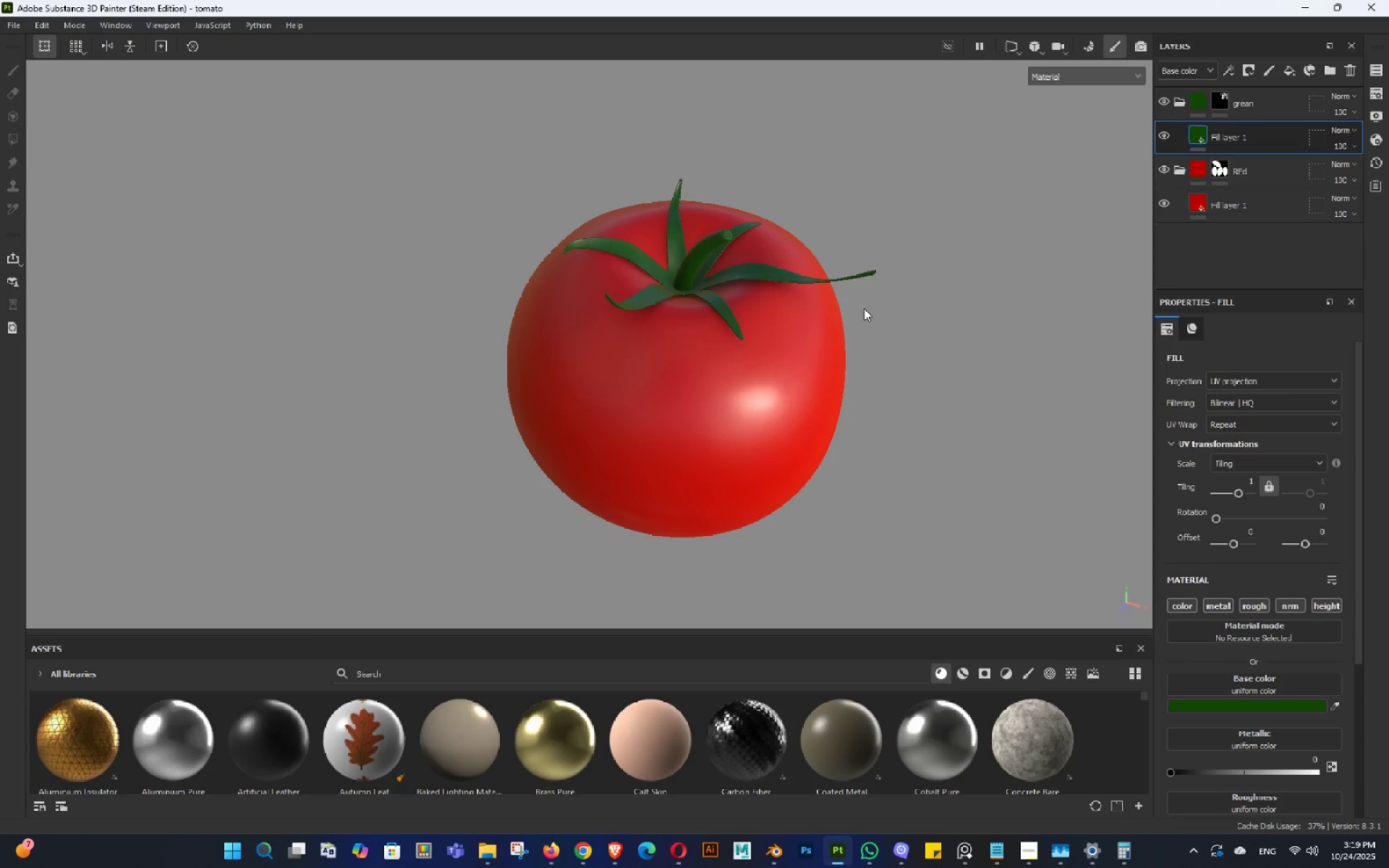 
key(Alt+AltLeft)
 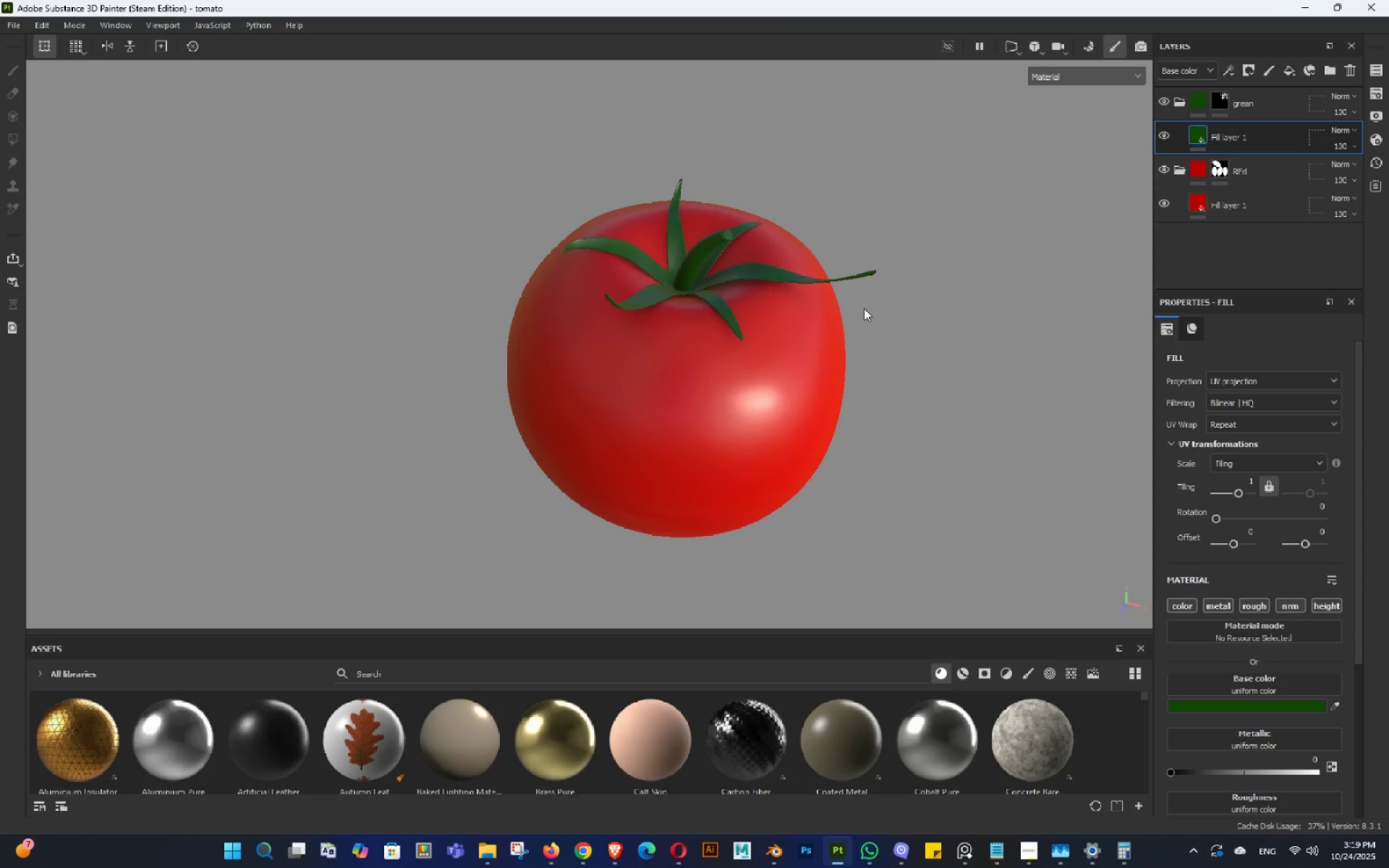 
key(Alt+AltLeft)
 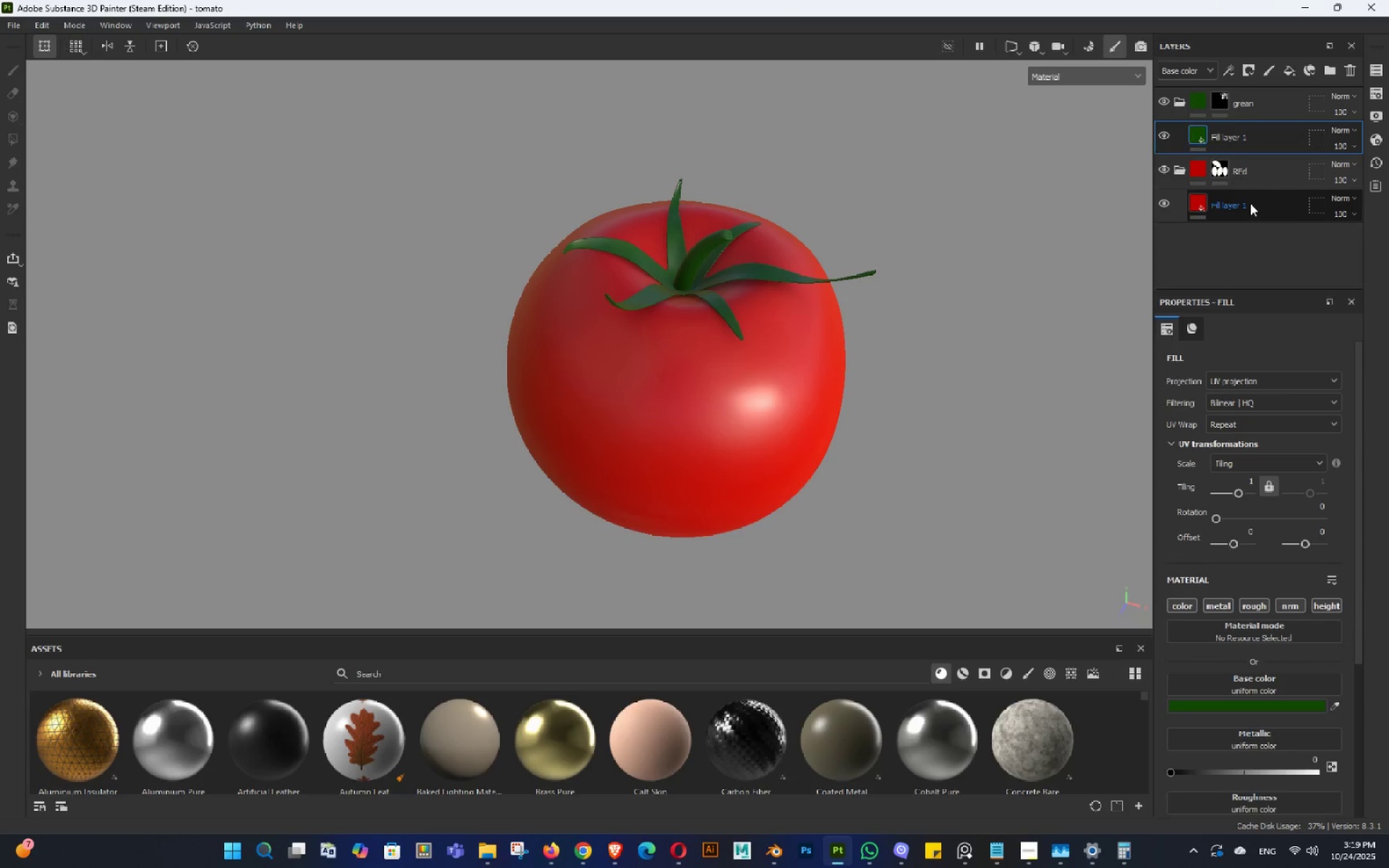 
left_click([1250, 203])
 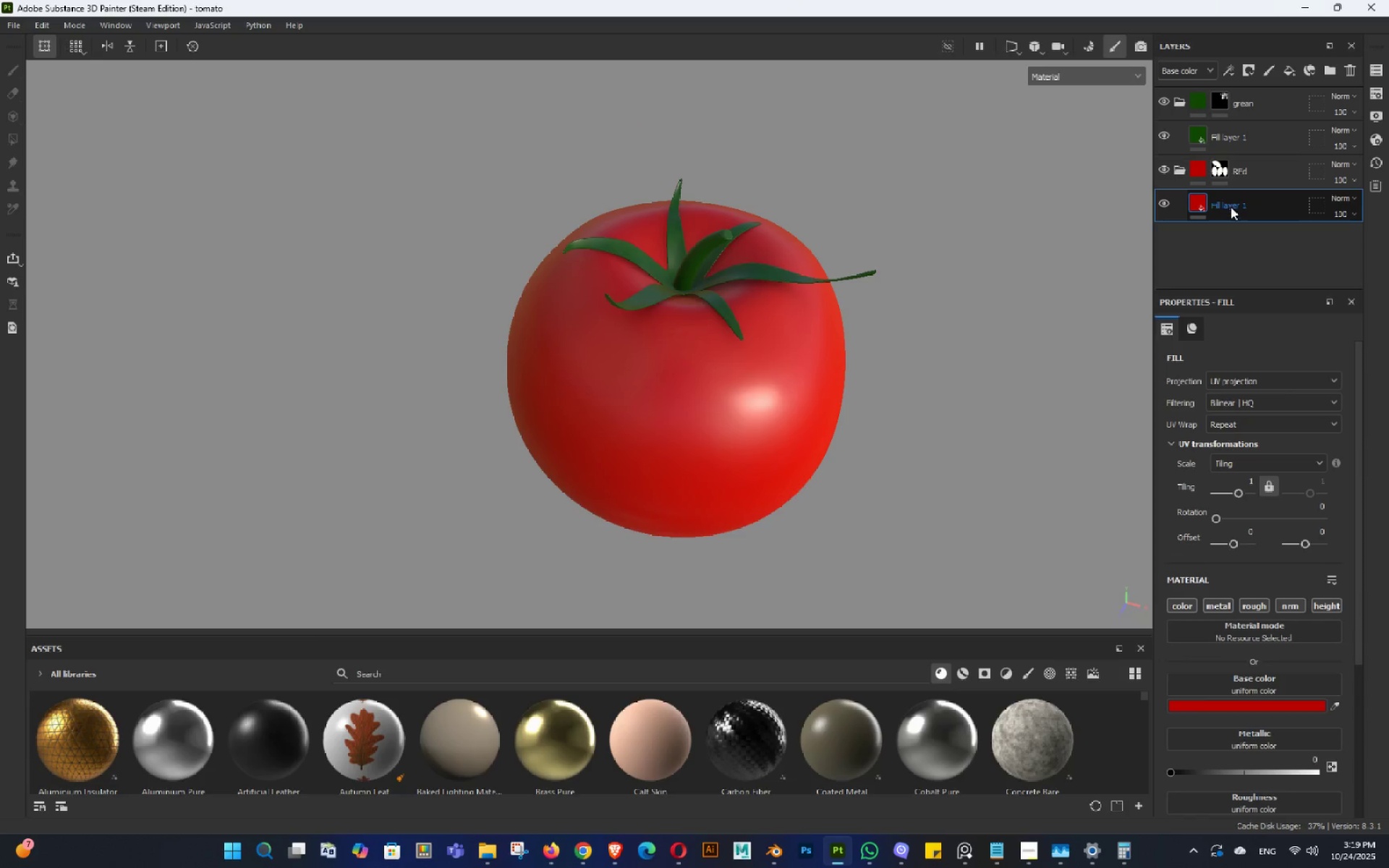 
double_click([1231, 207])
 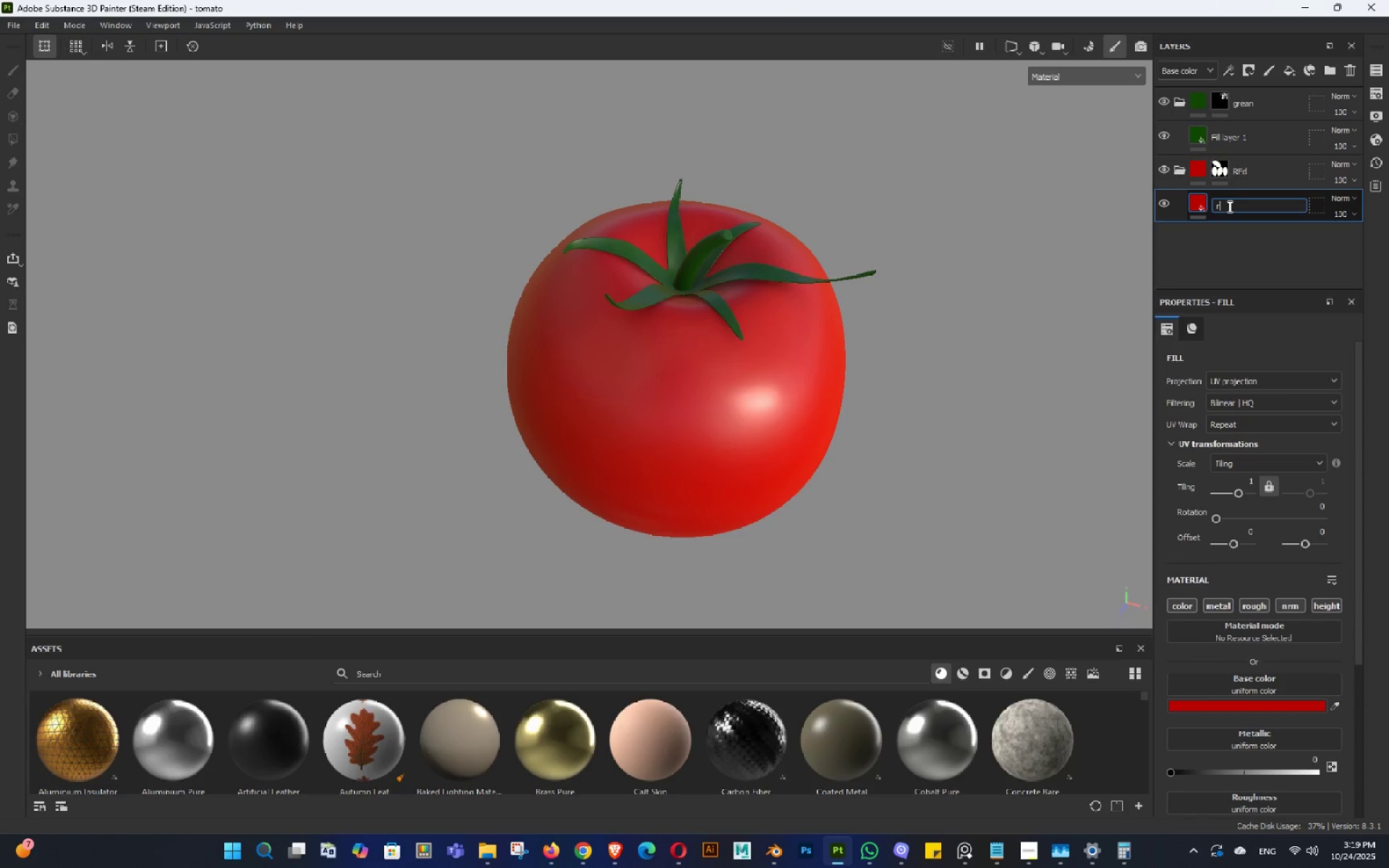 
type(re)
 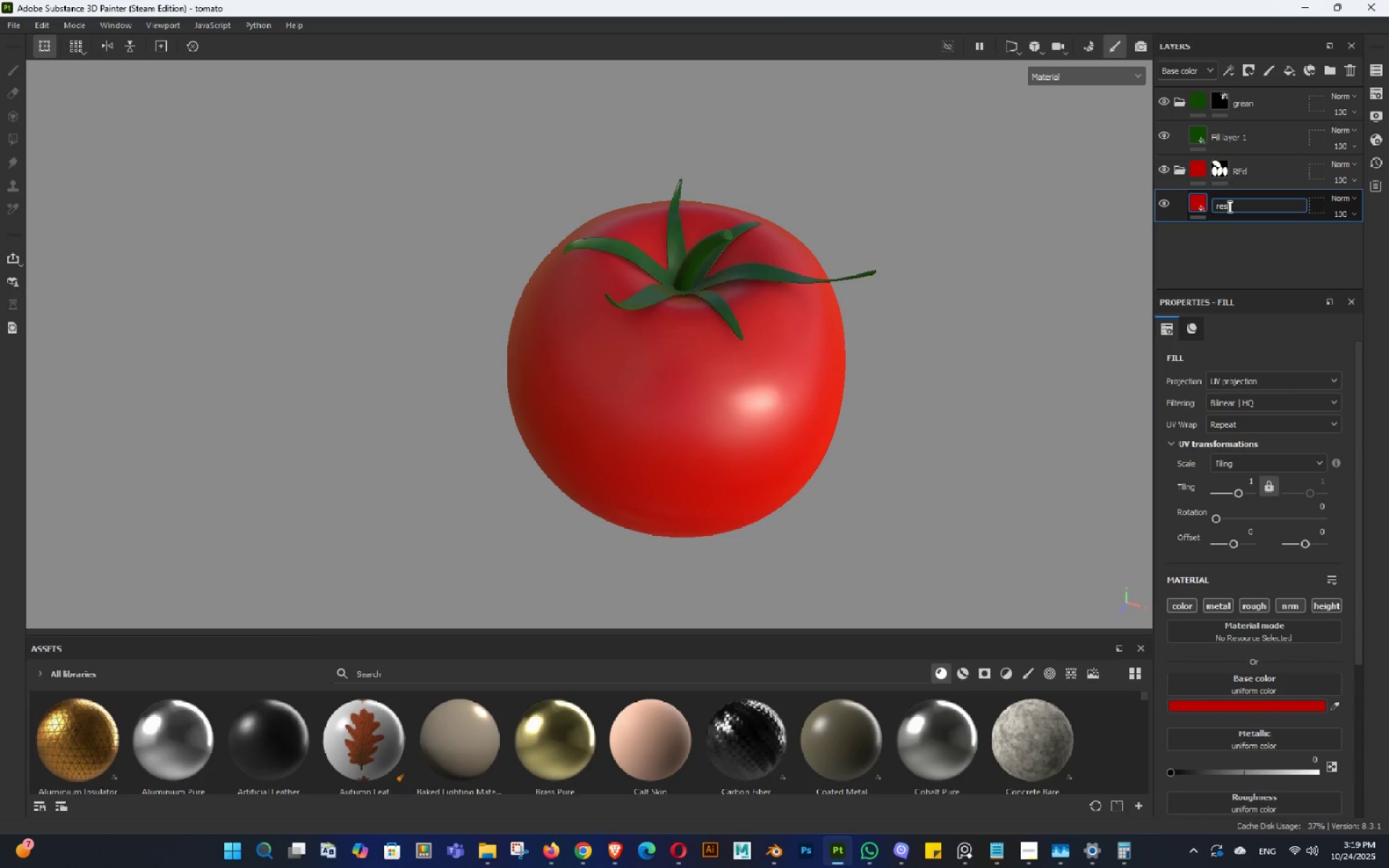 
key(Enter)
 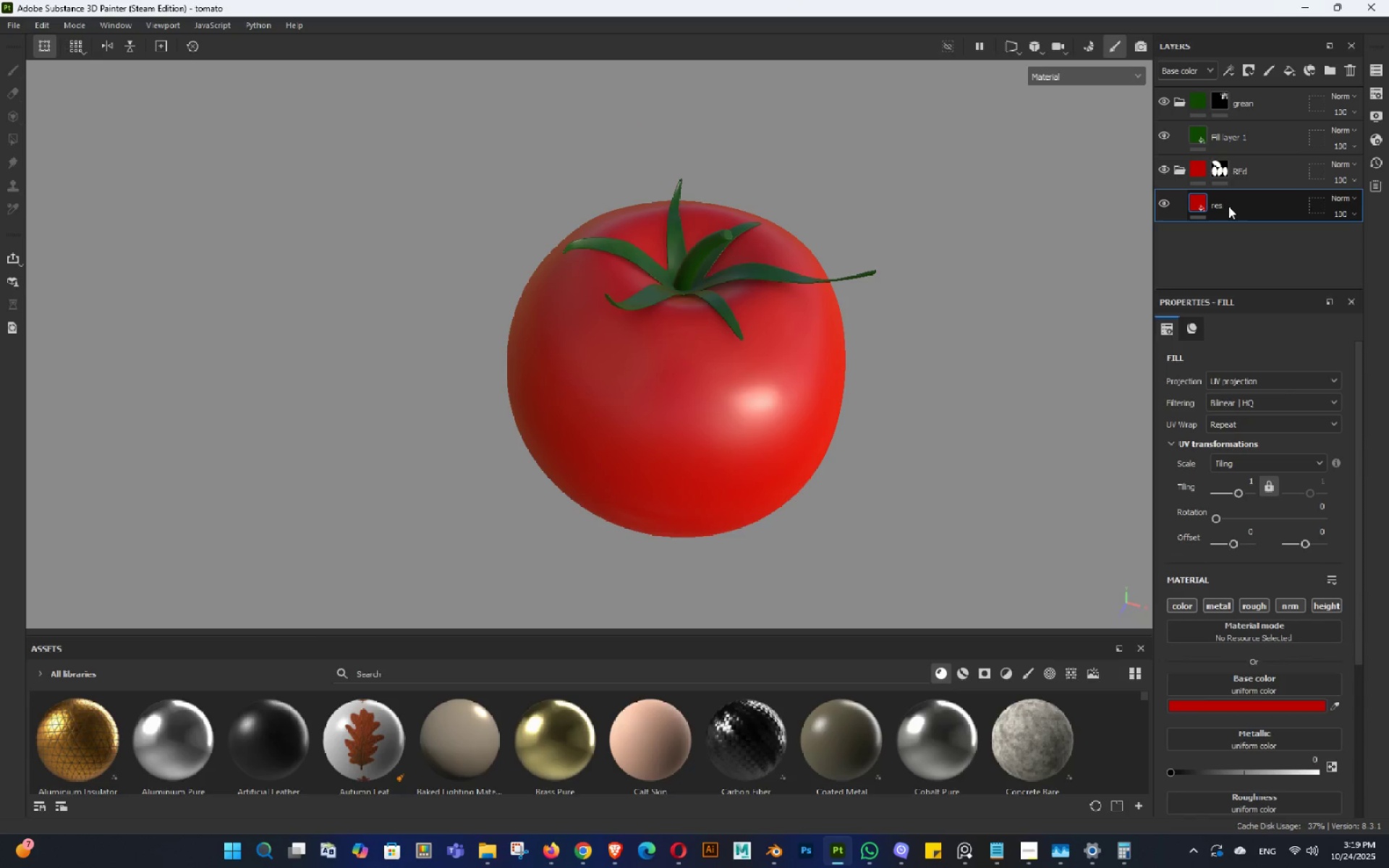 
double_click([1228, 206])
 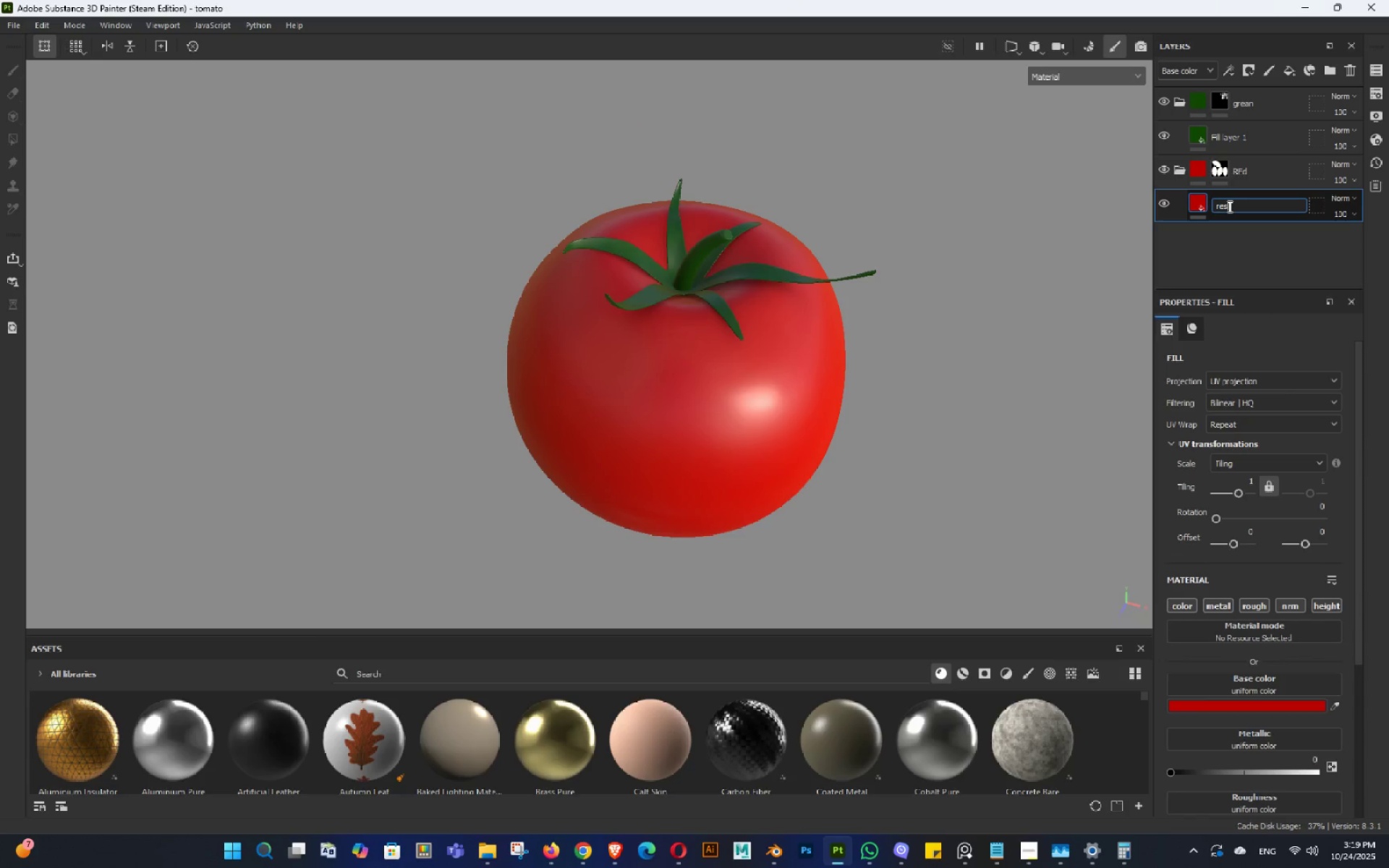 
triple_click([1228, 206])
 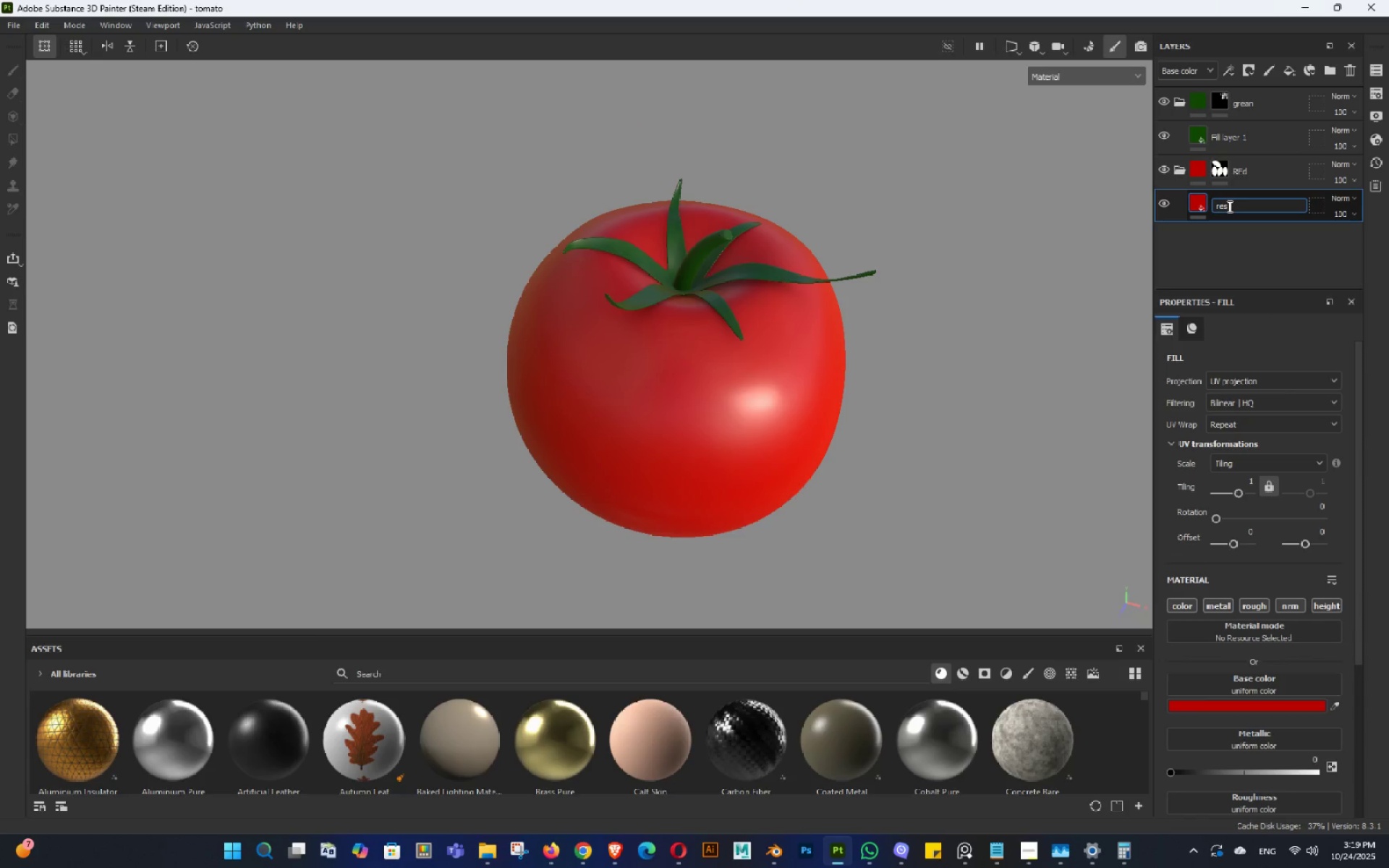 
key(Backspace)
 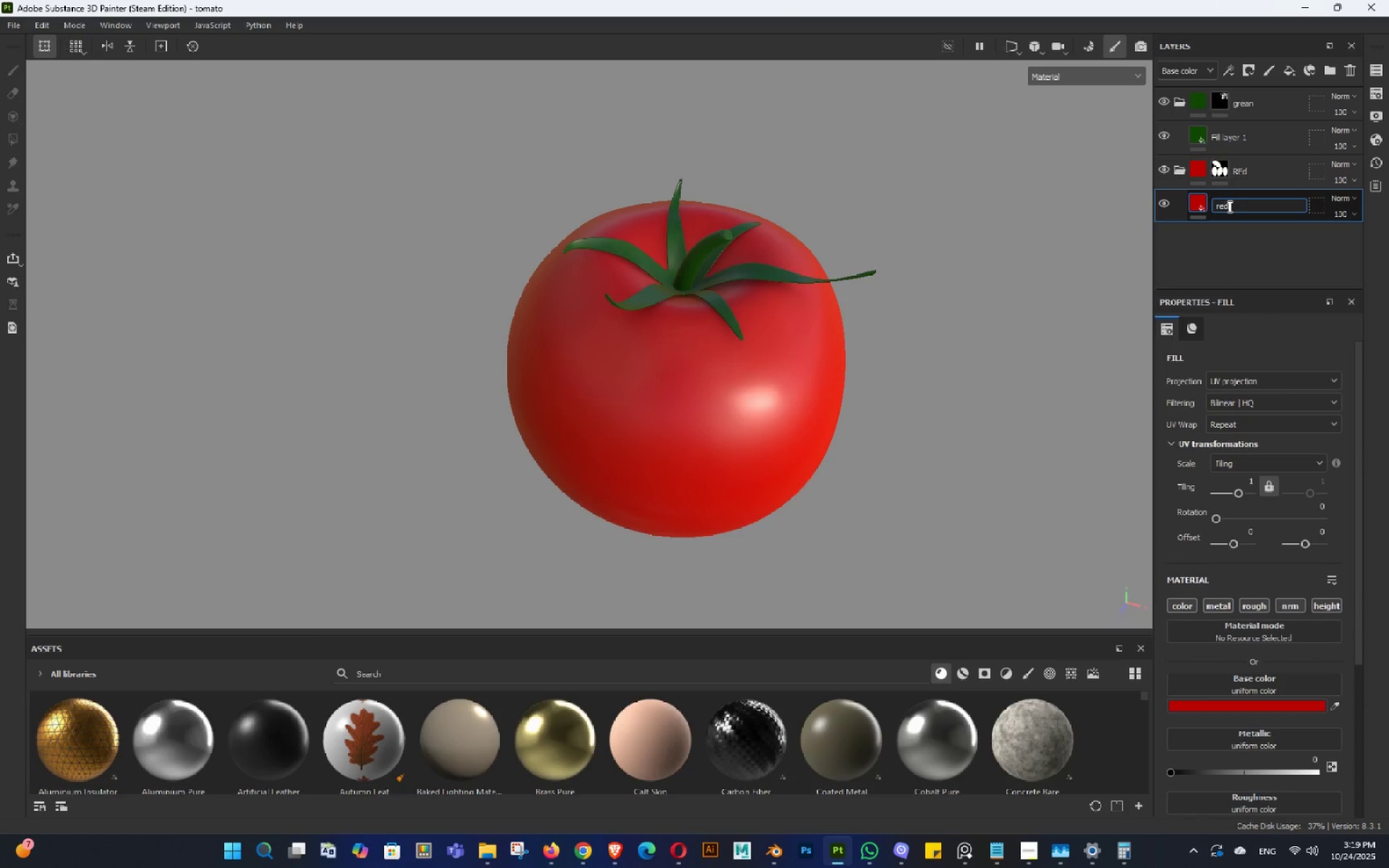 
key(D)
 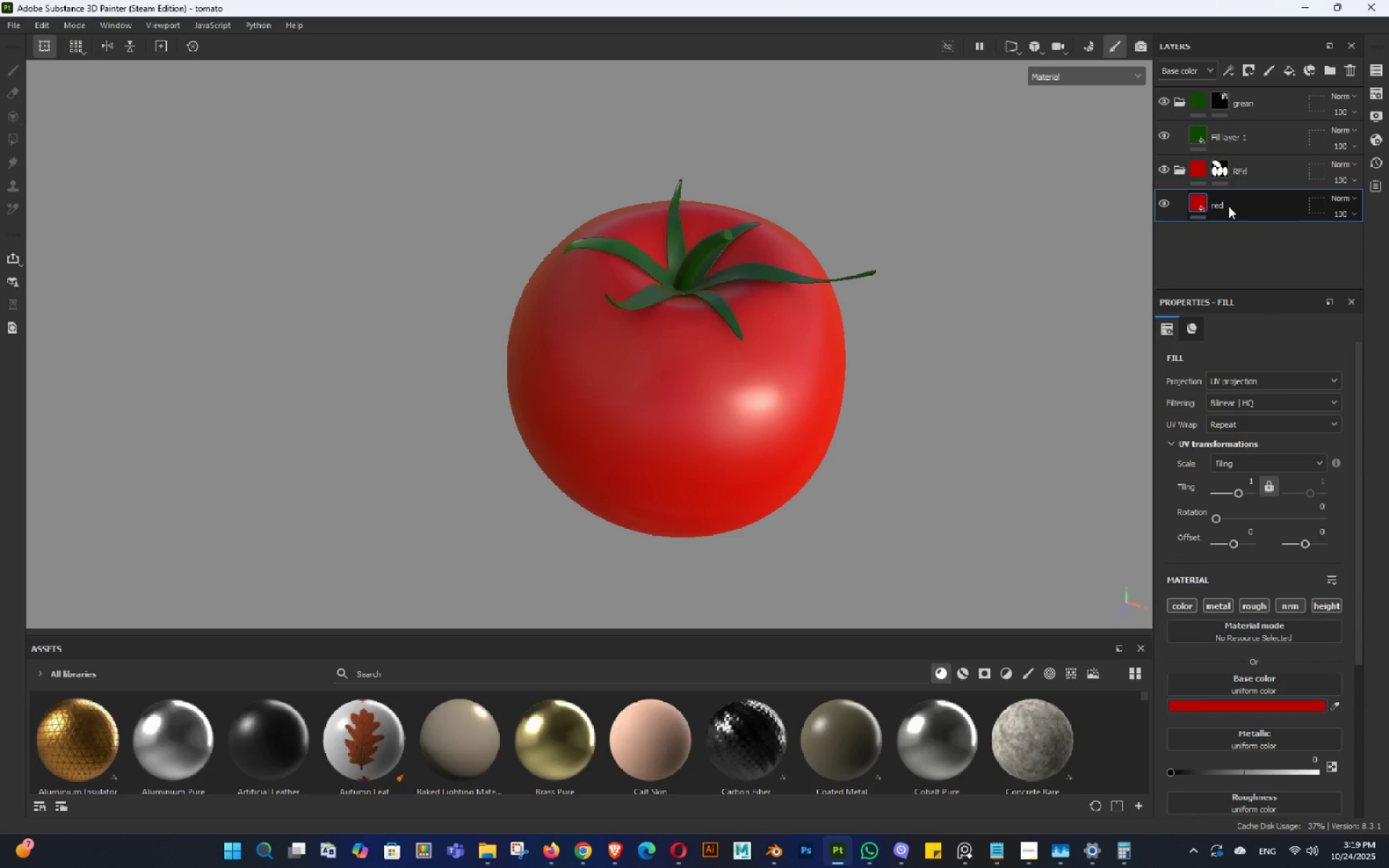 
key(Enter)
 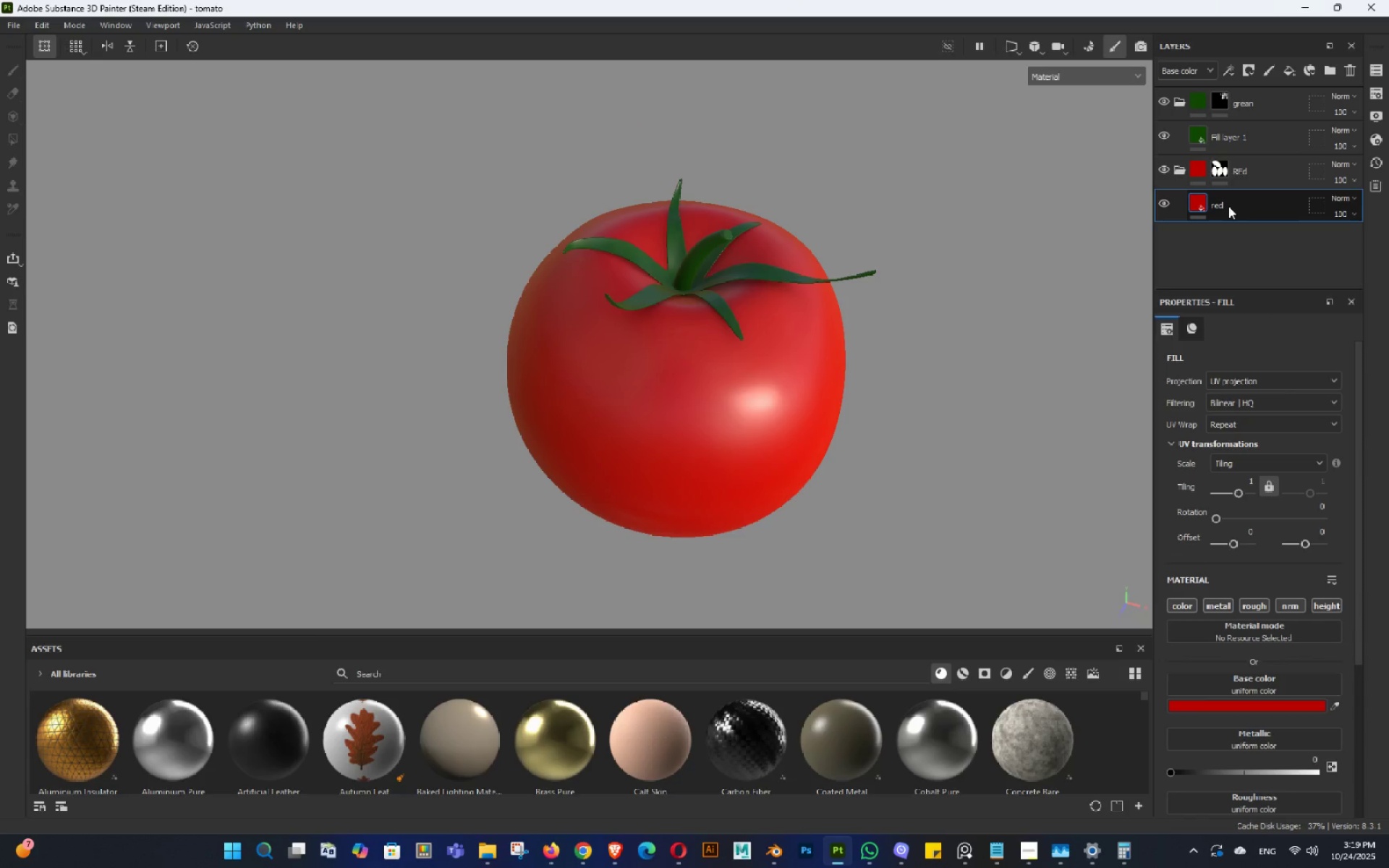 
left_click([1228, 206])
 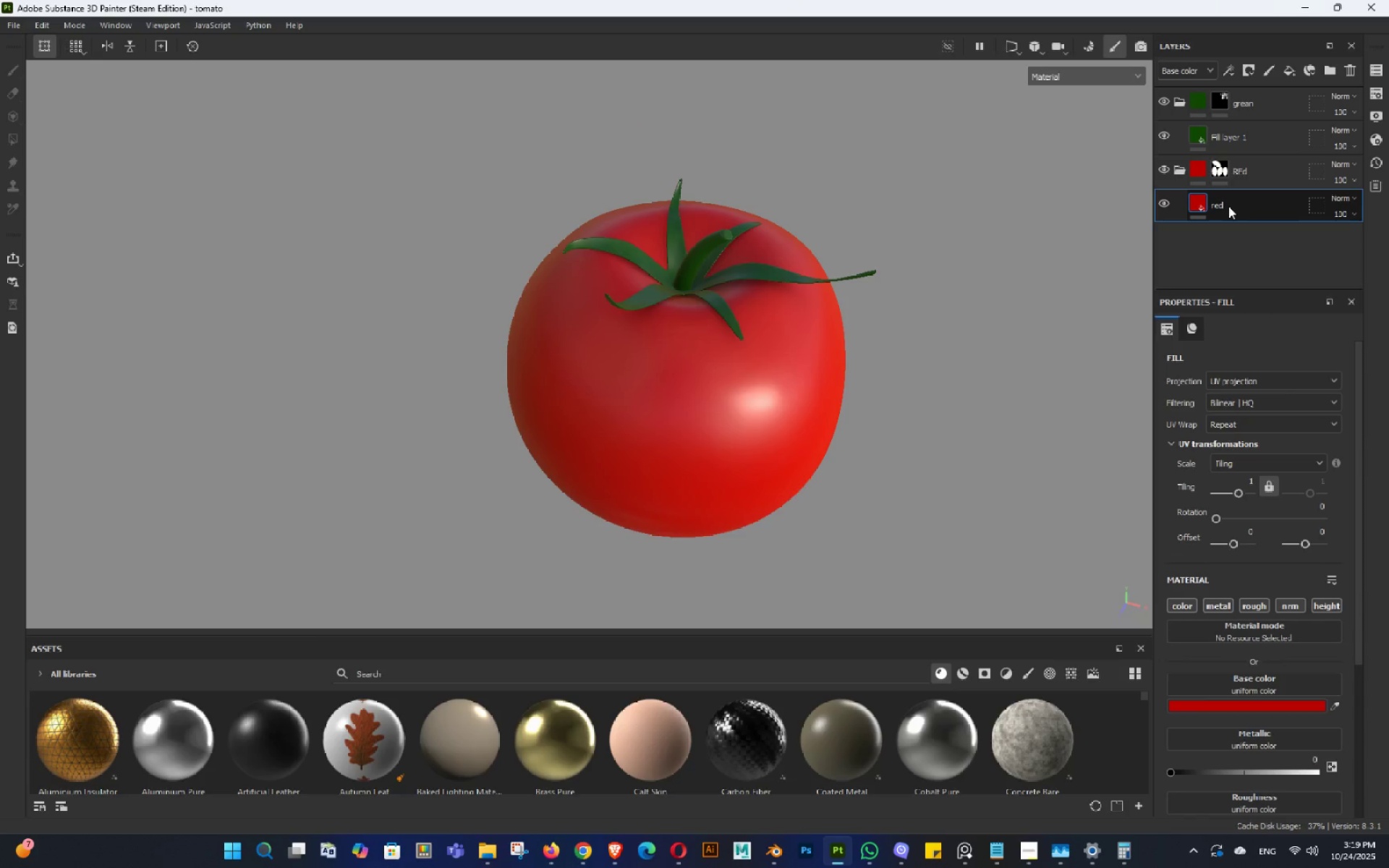 
key(Control+C)
 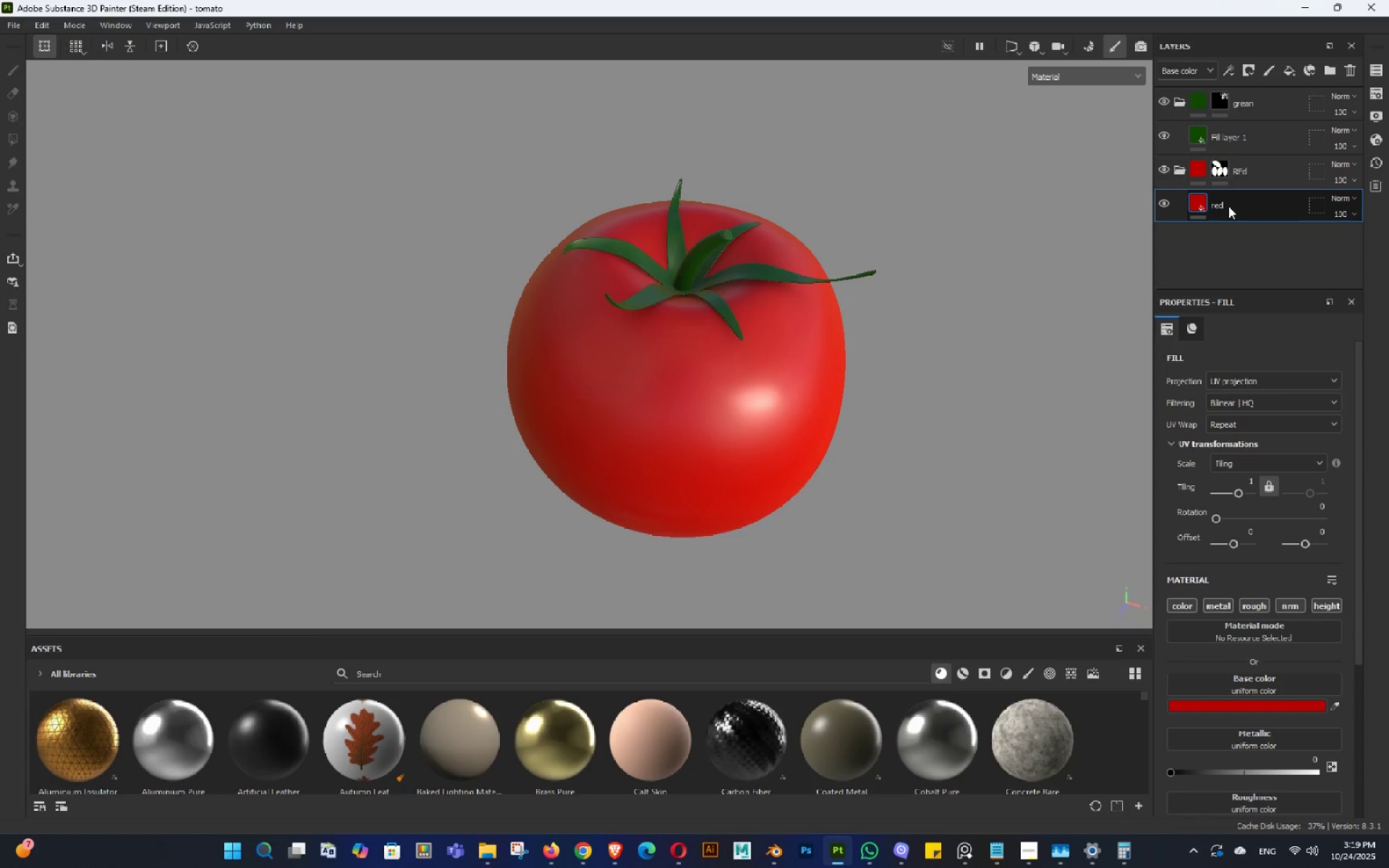 
hold_key(key=AltLeft, duration=0.47)
 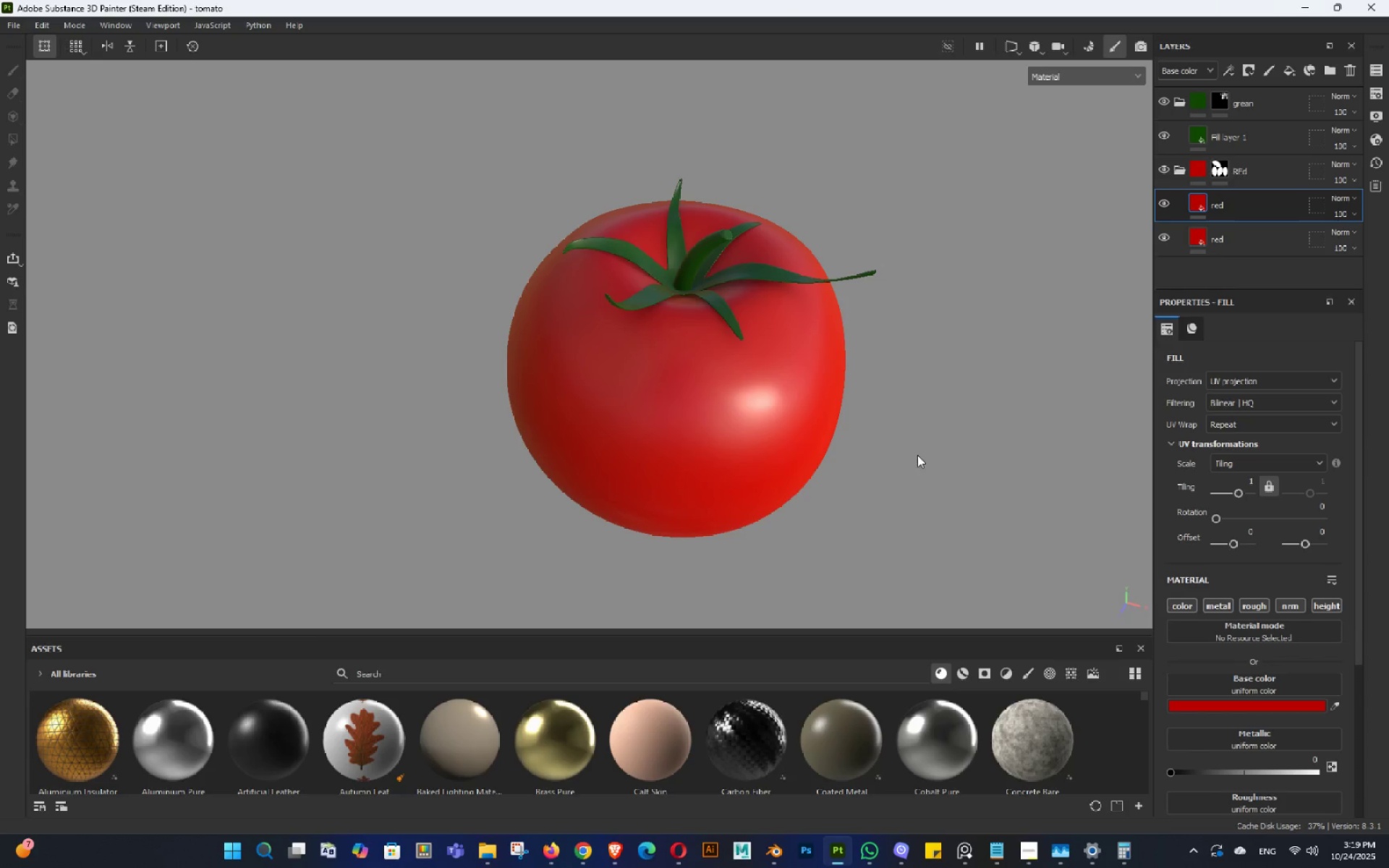 
hold_key(key=AltLeft, duration=0.44)
 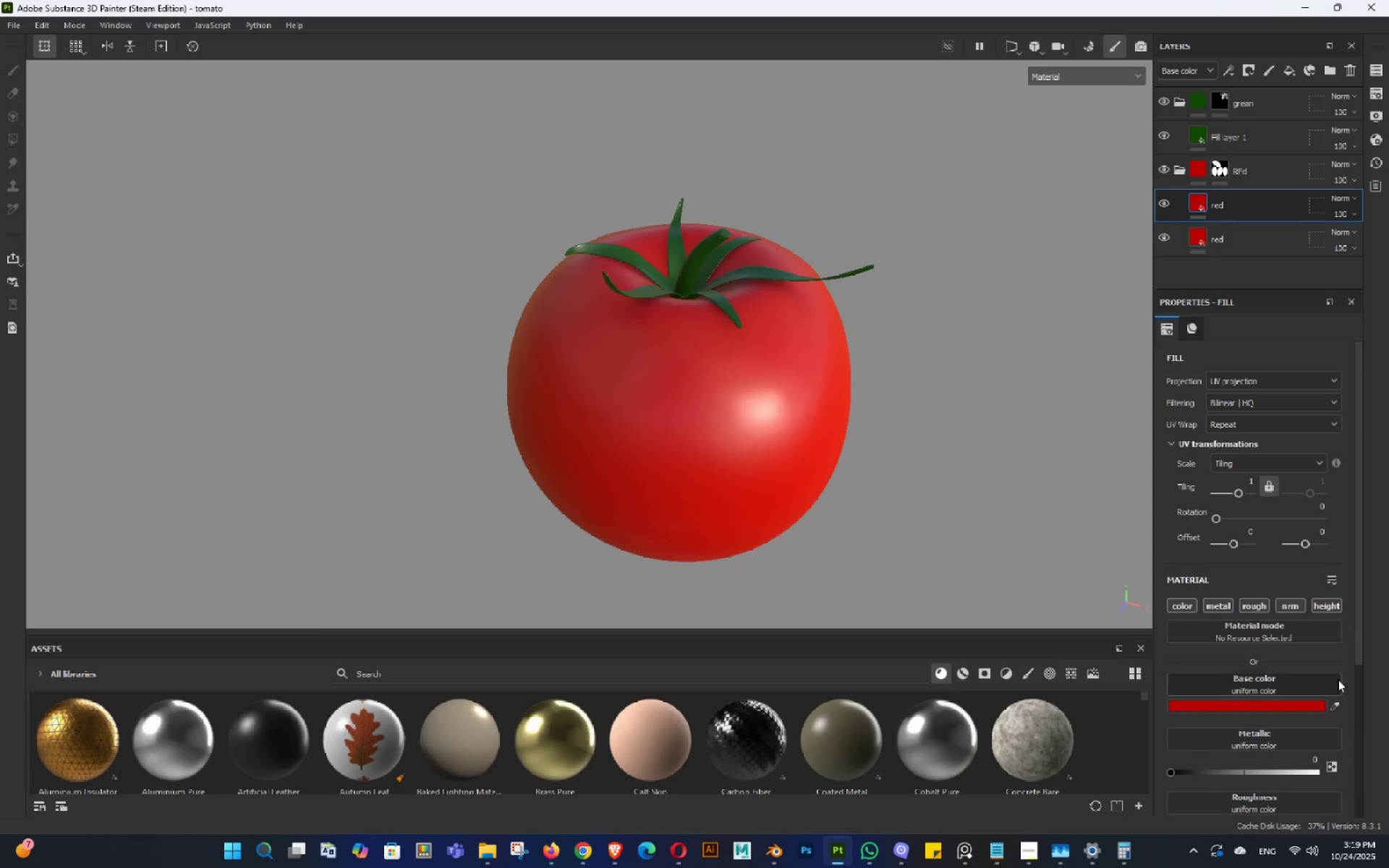 
scroll: coordinate [1267, 457], scroll_direction: down, amount: 1.0
 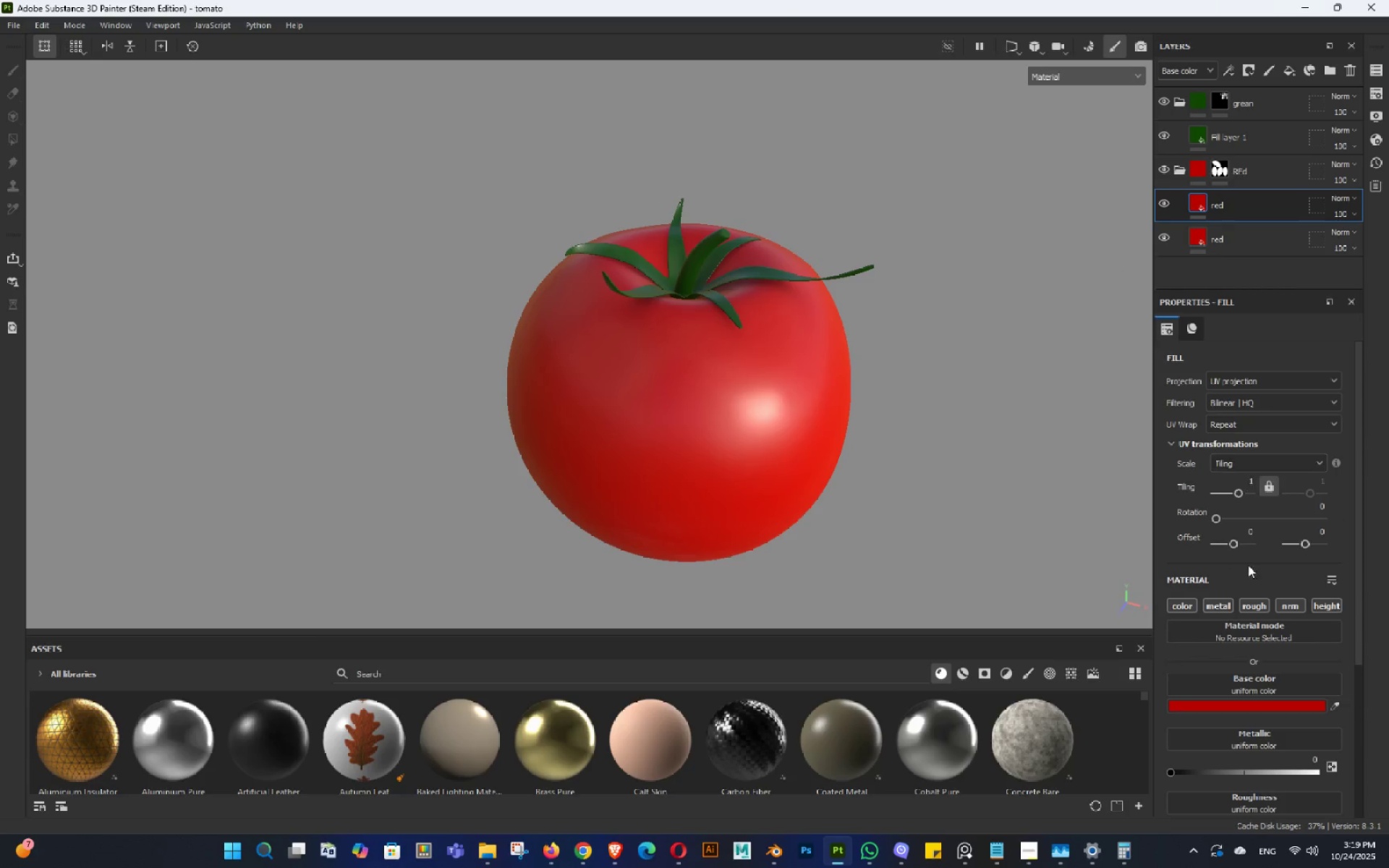 
hold_key(key=AltLeft, duration=0.59)
left_click([1184, 603])
 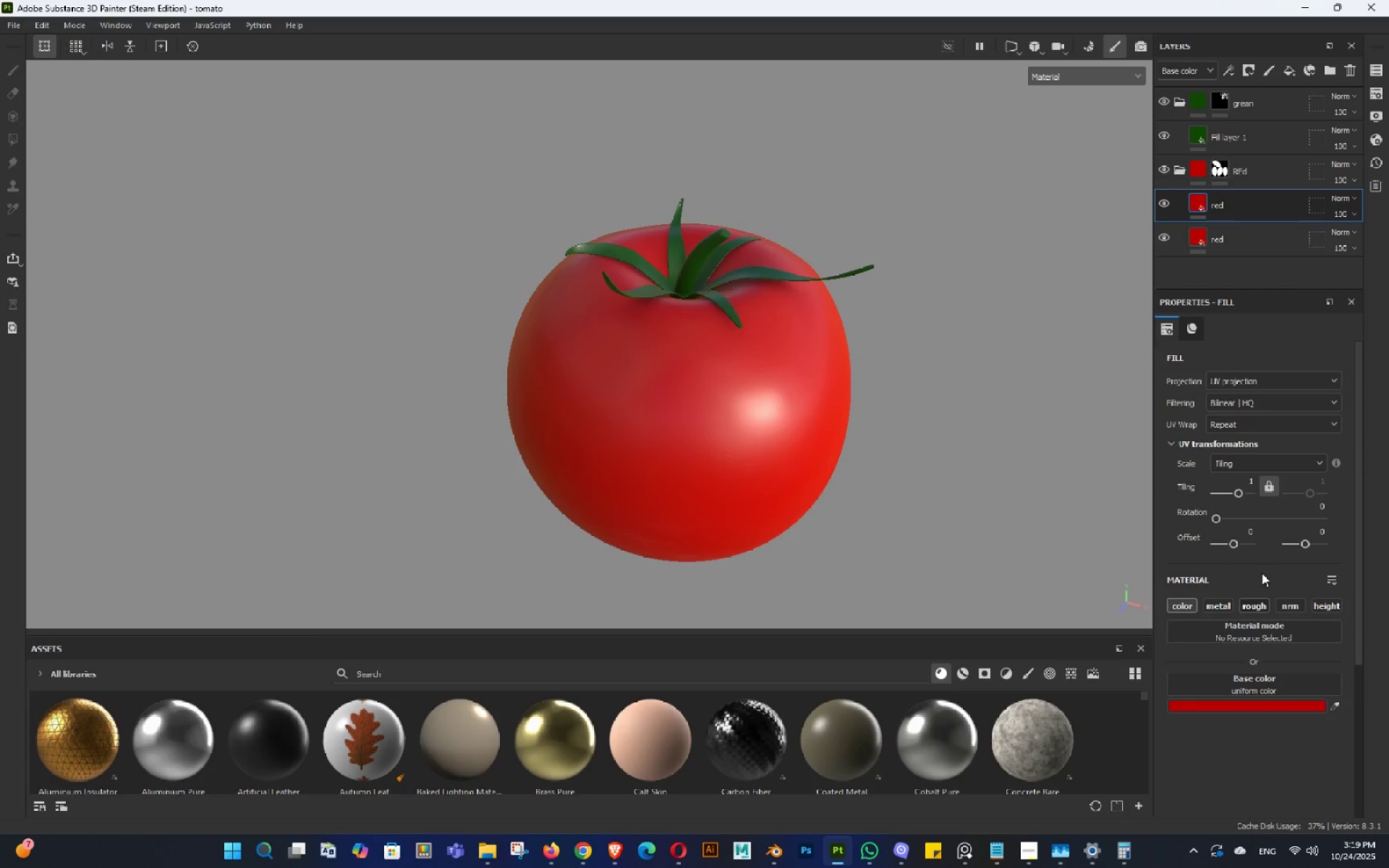 
key(Alt+AltLeft)
 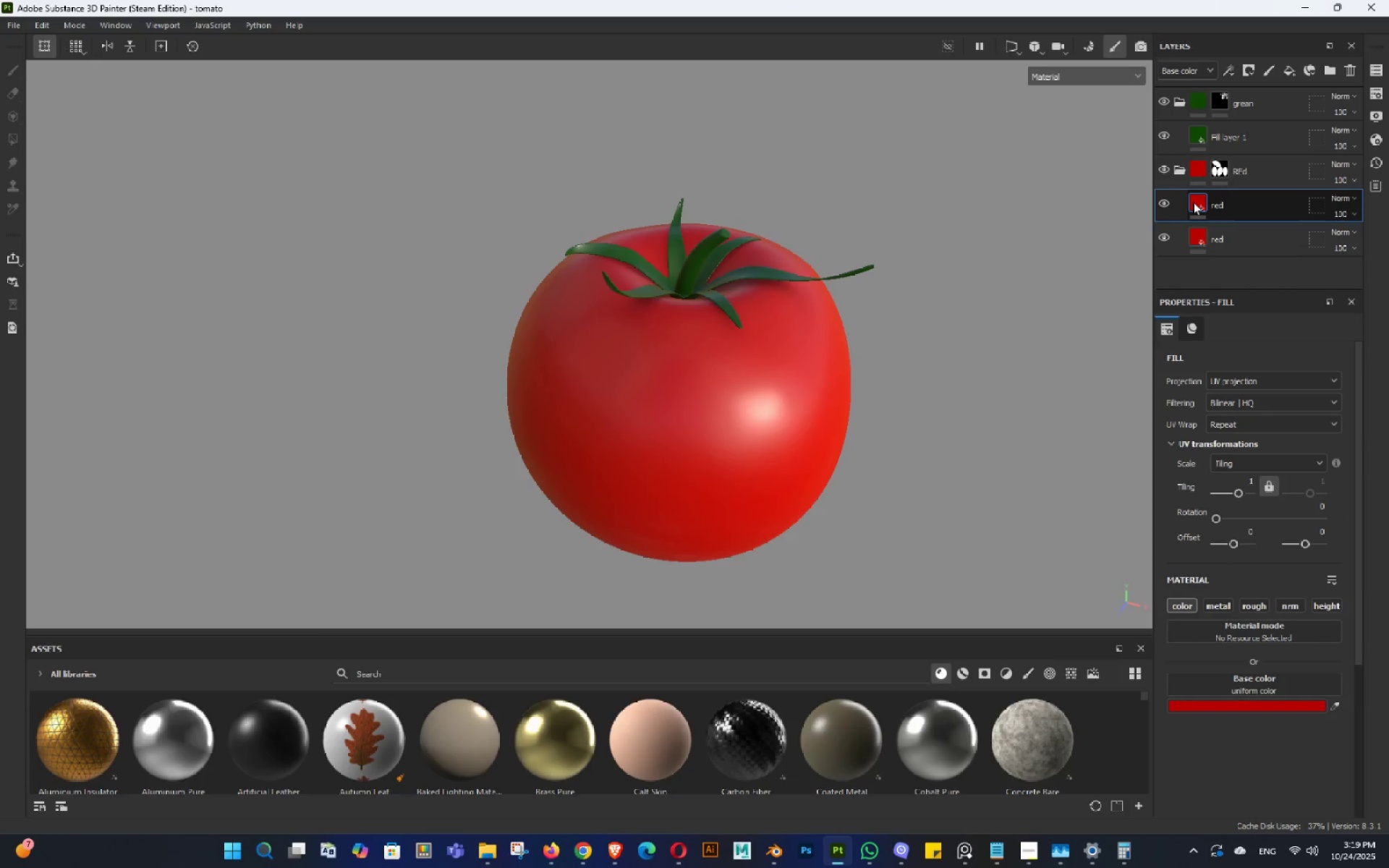 
left_click([1193, 202])
 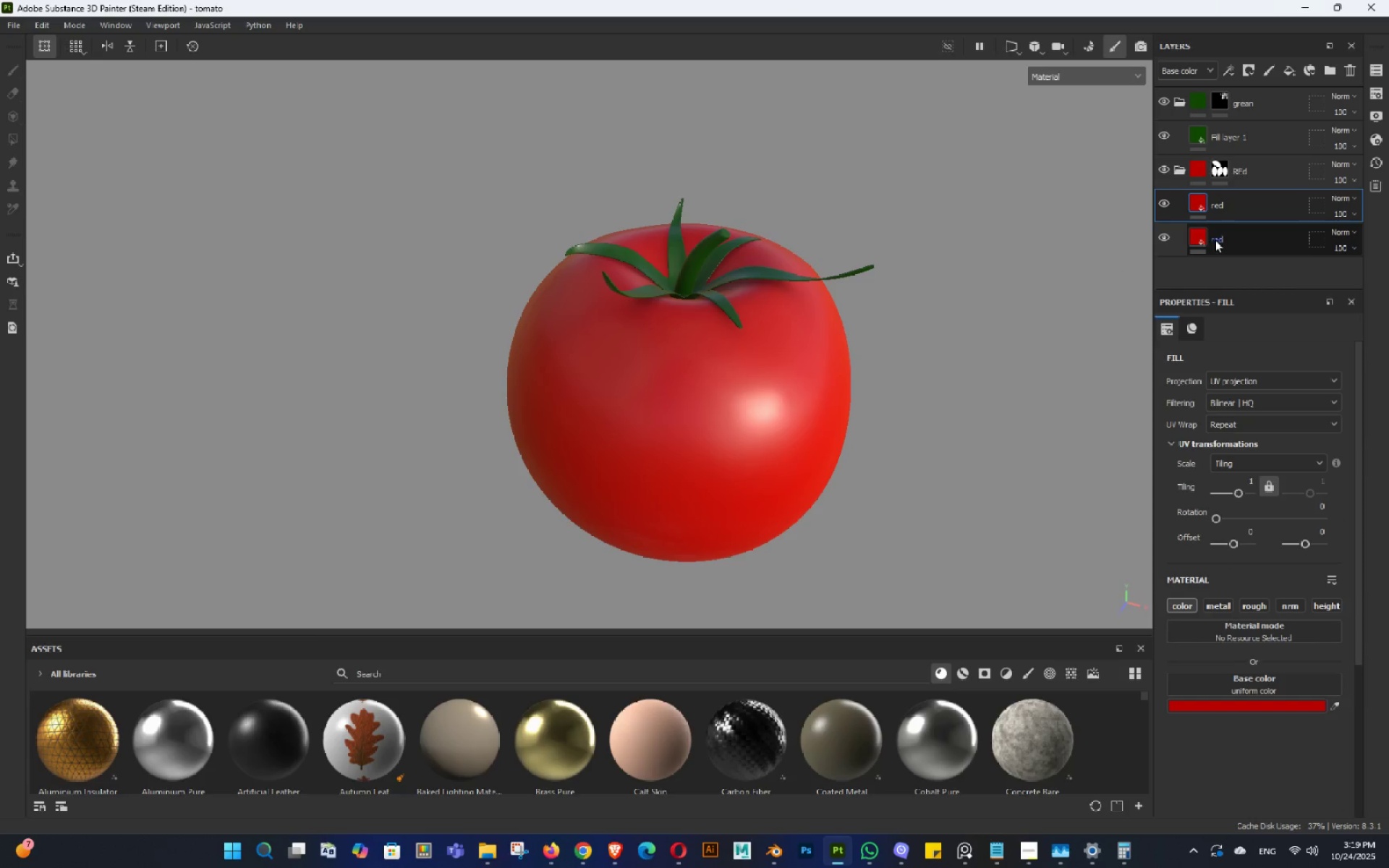 
left_click([1212, 236])
 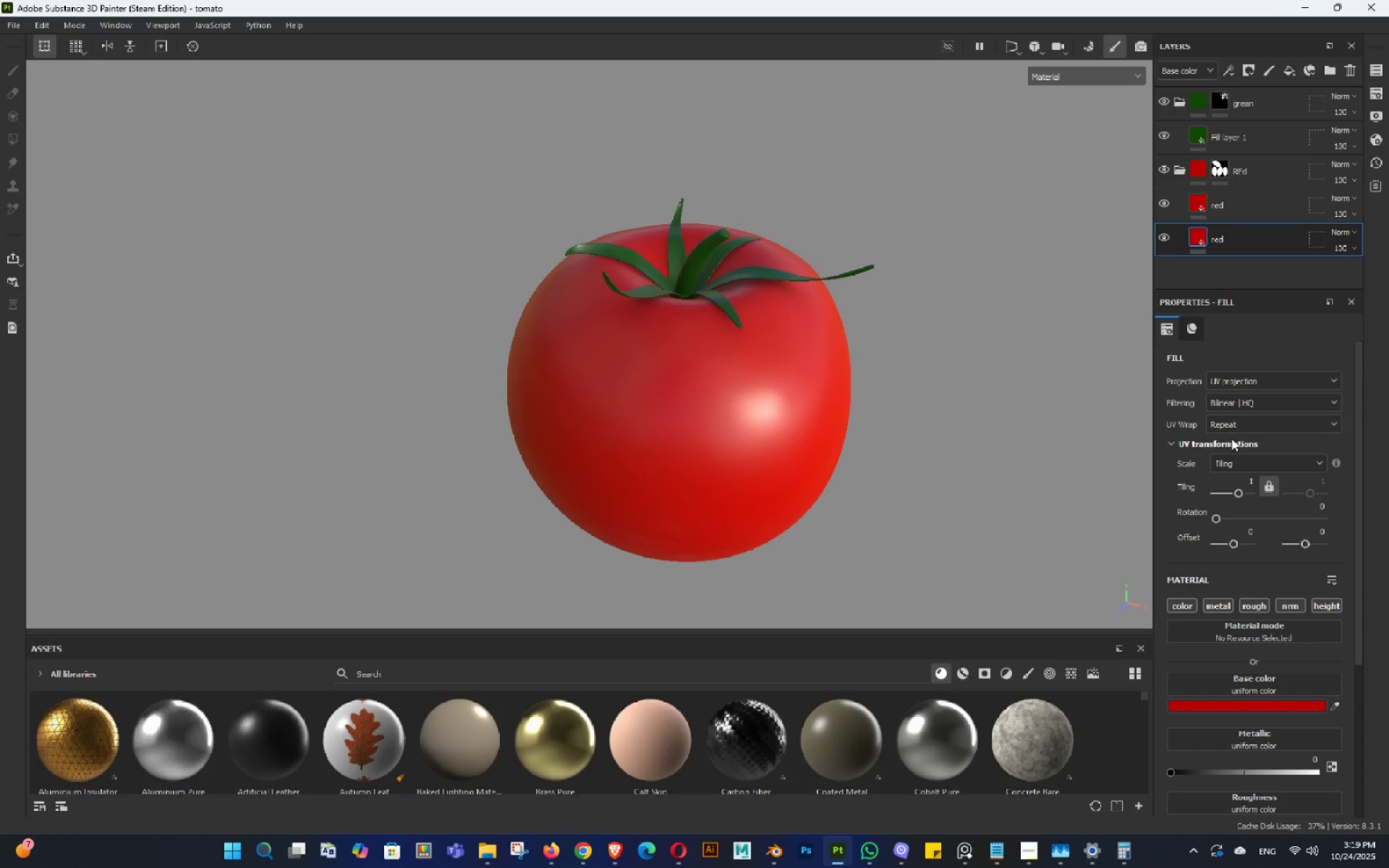 
hold_key(key=AltLeft, duration=1.53)
left_click([1179, 616])
 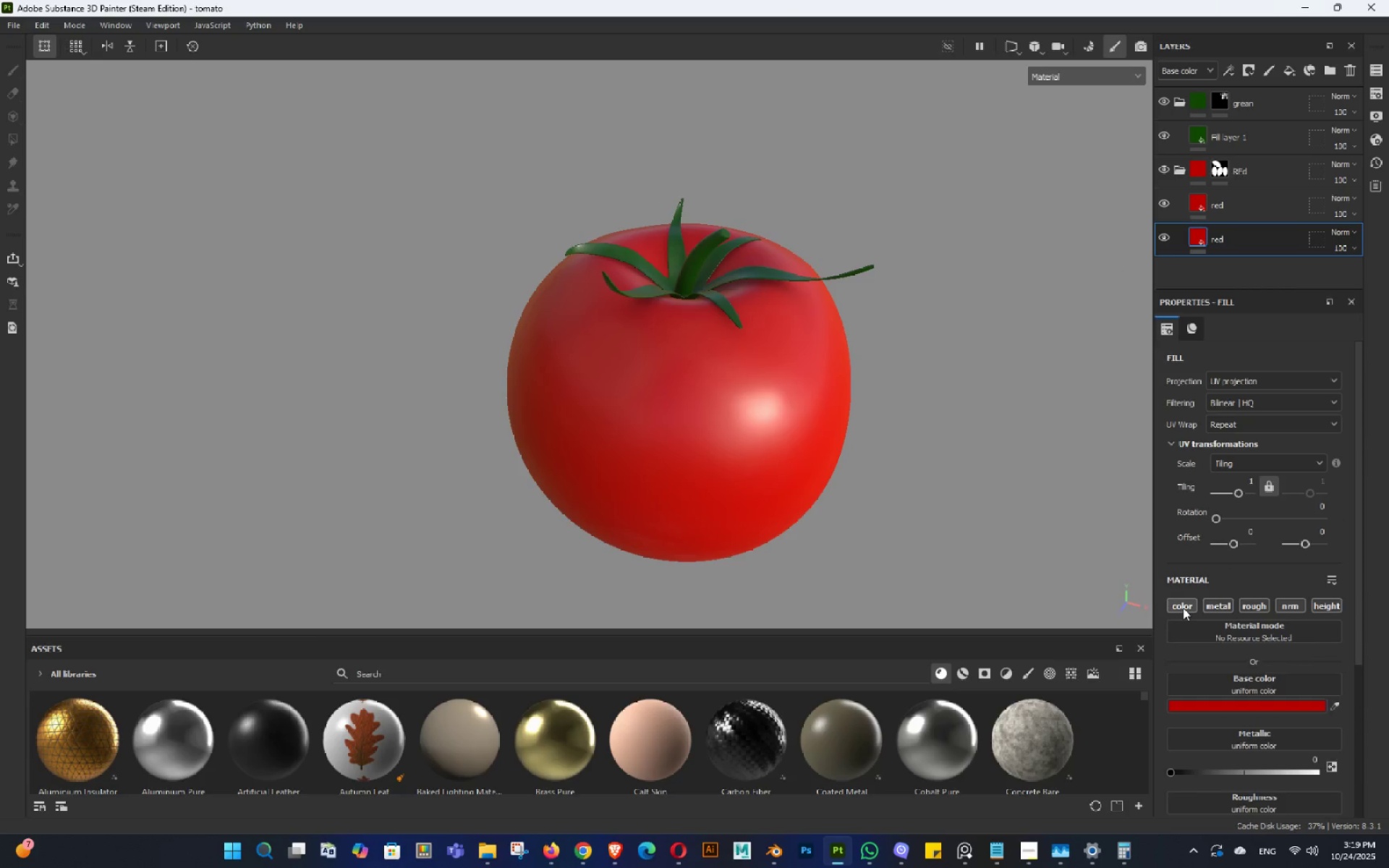 
left_click([1183, 608])
 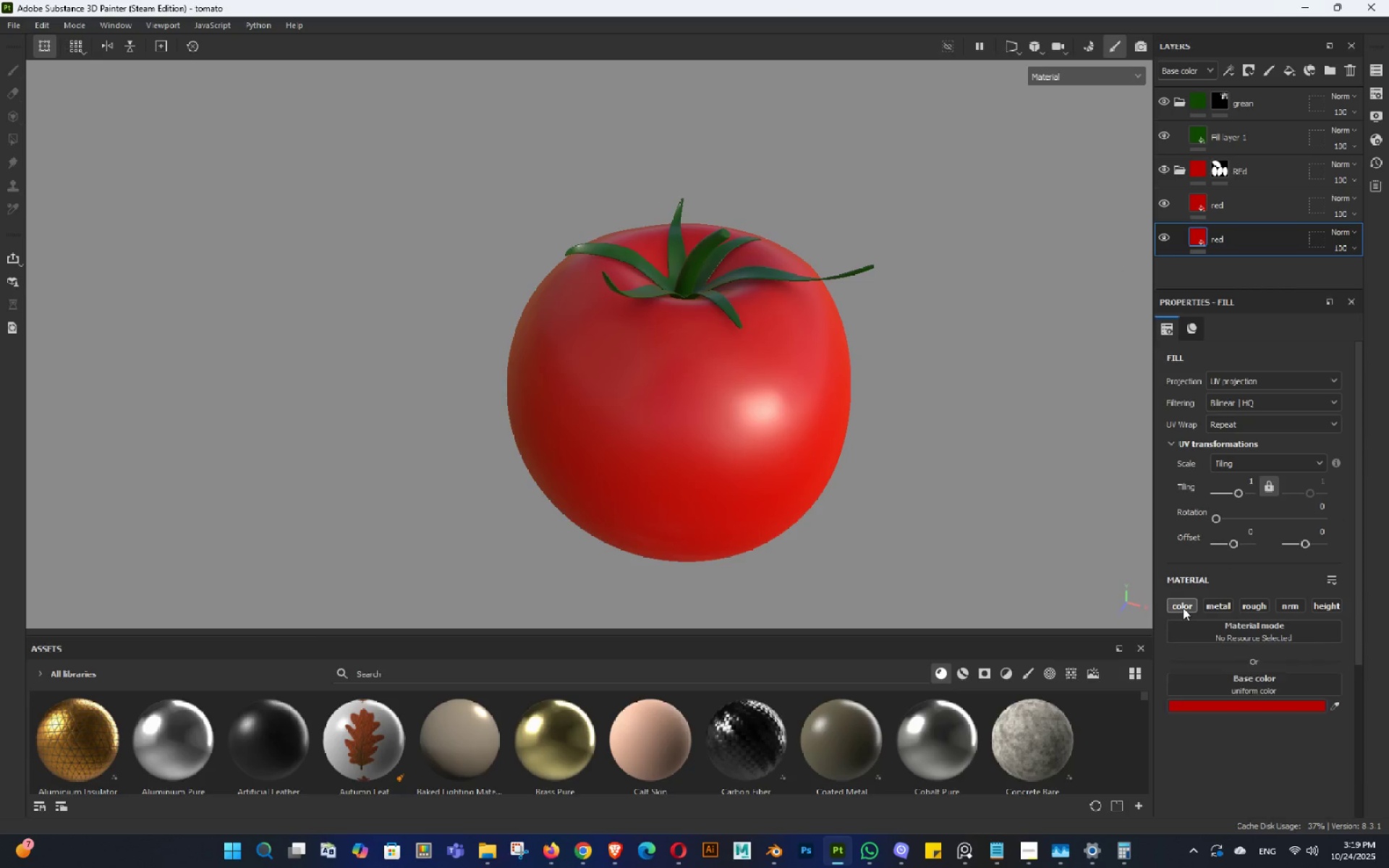 
key(Alt+AltLeft)
 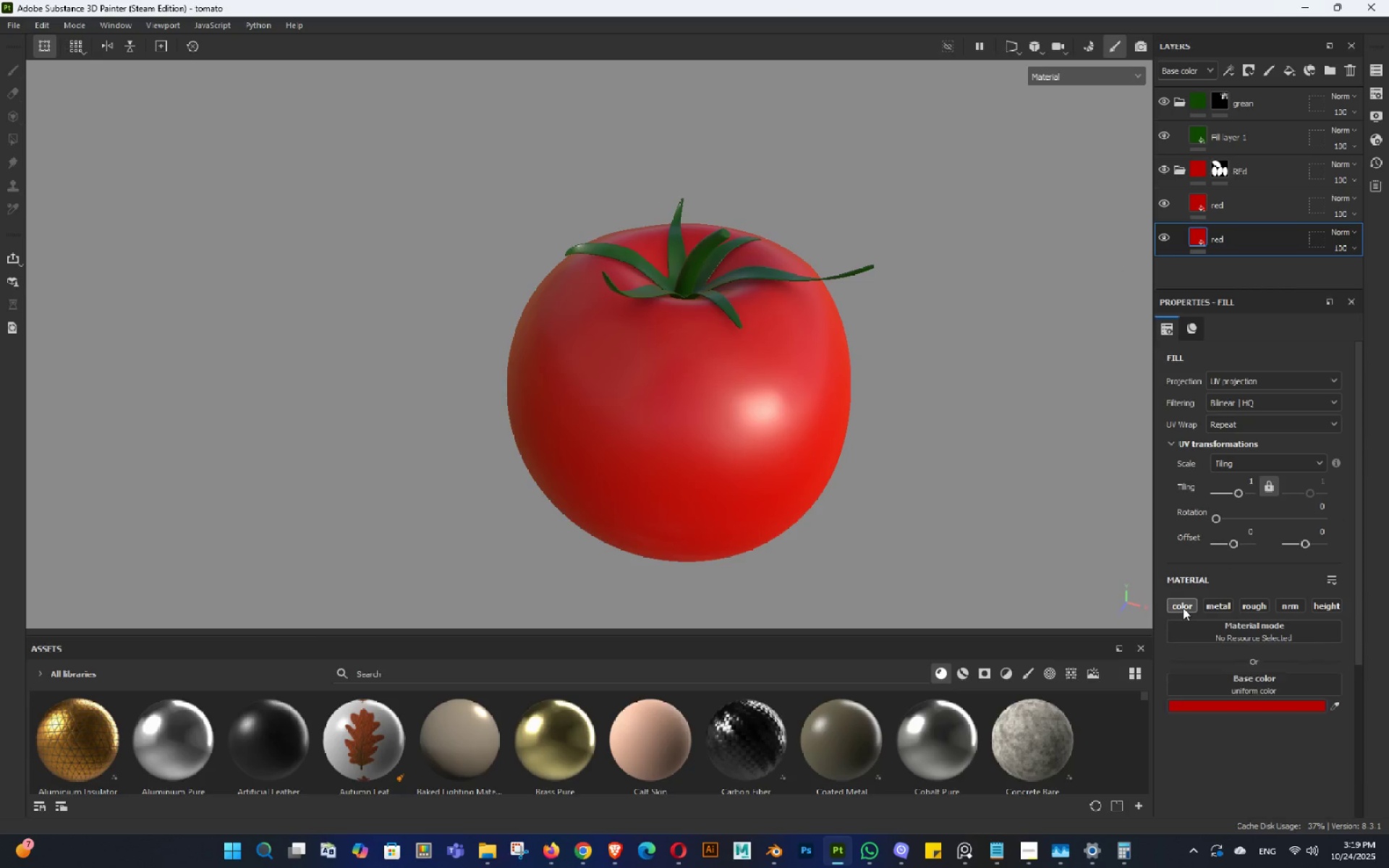 
key(Alt+AltLeft)
 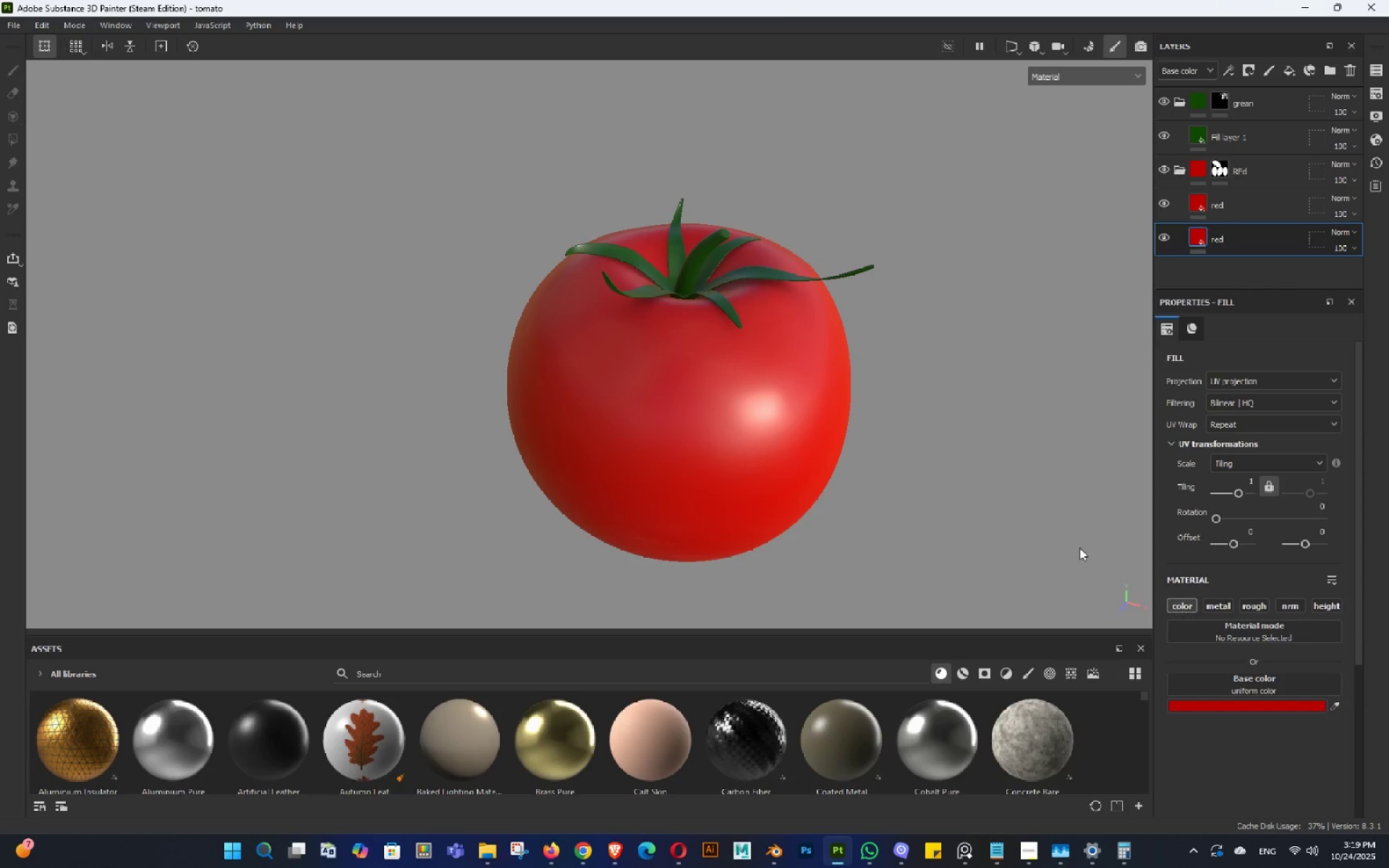 
hold_key(key=AltLeft, duration=0.33)
 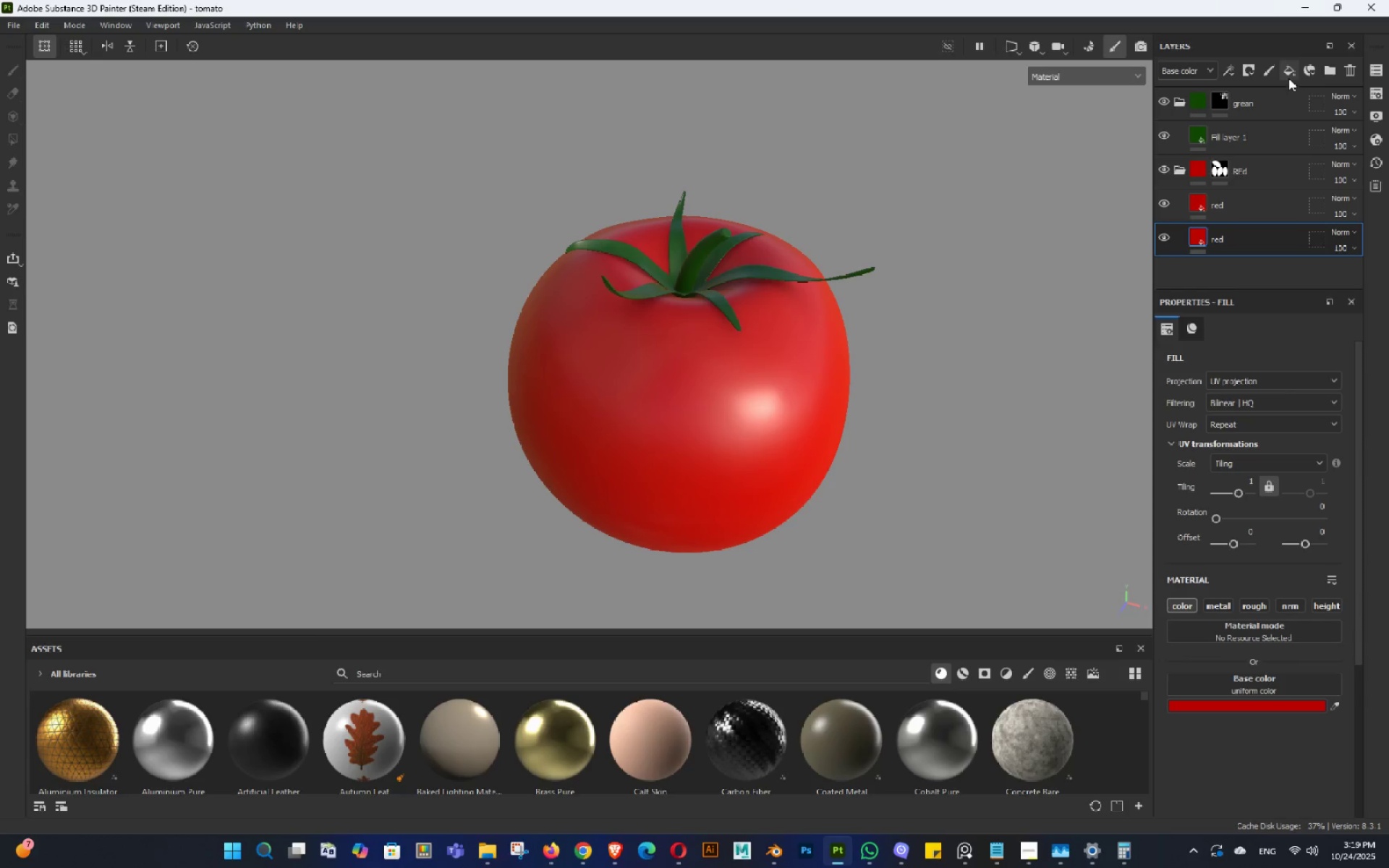 
left_click([1287, 77])
 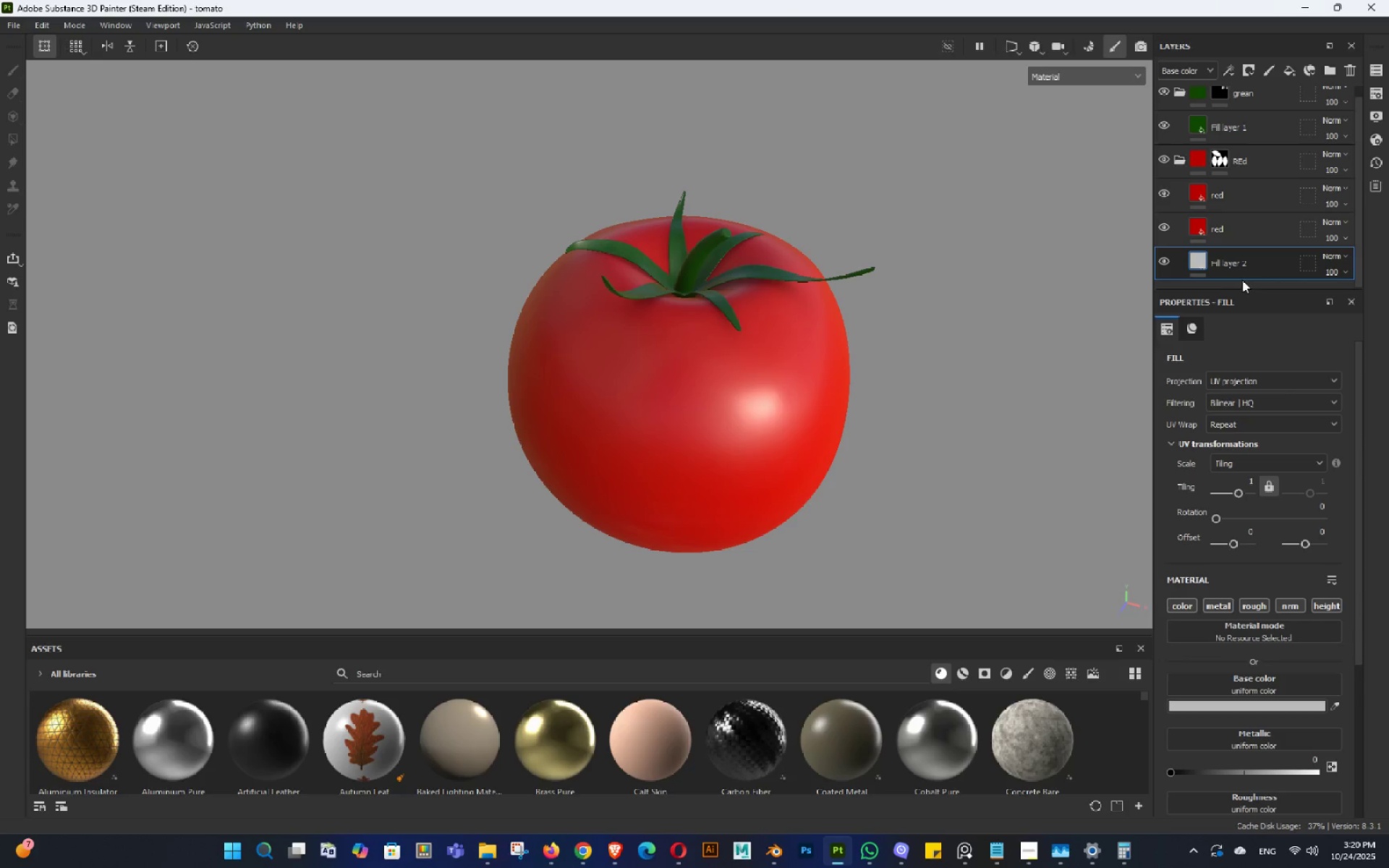 
hold_key(key=AltLeft, duration=0.68)
left_click([1246, 604])
 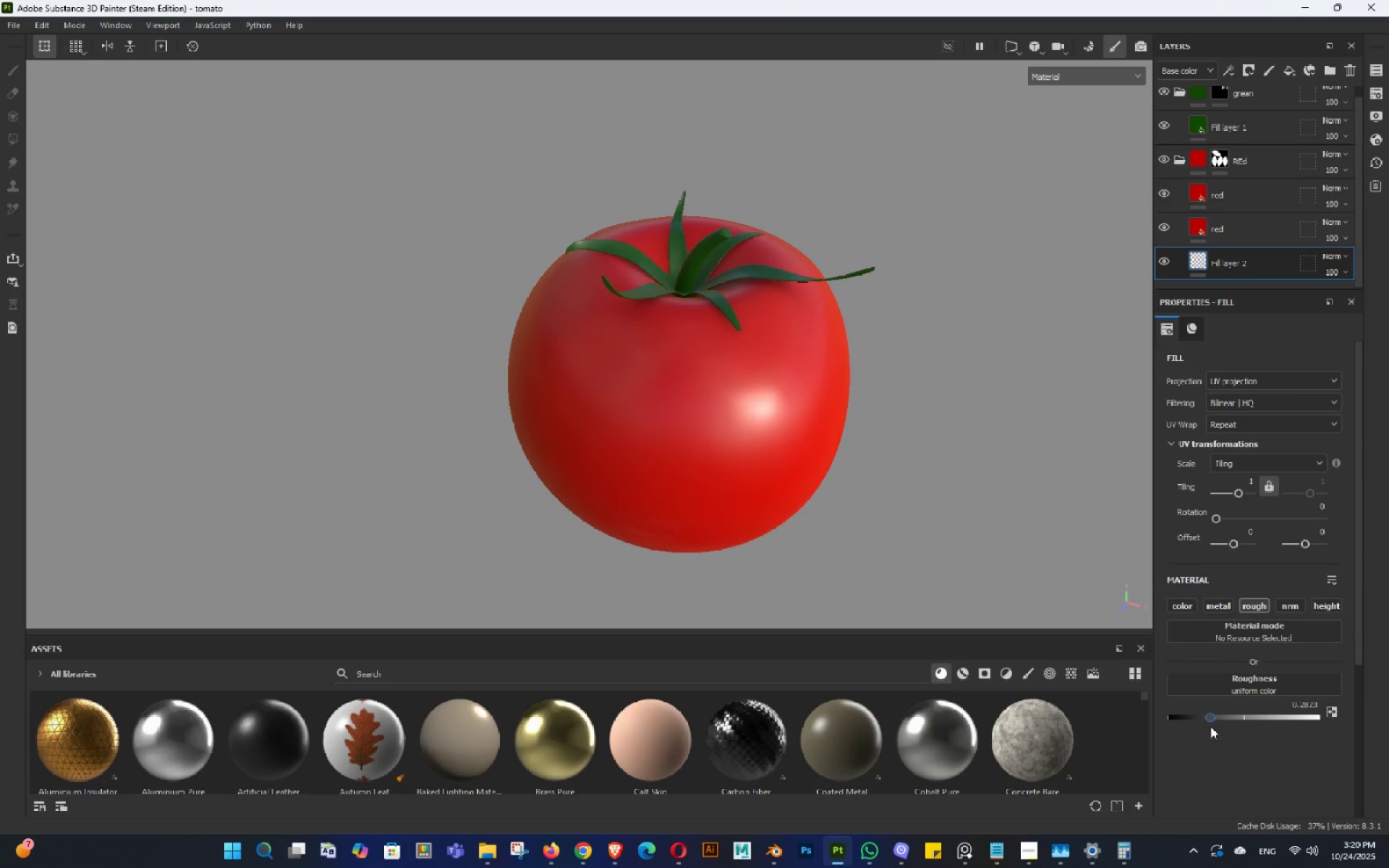 
wait(5.86)
 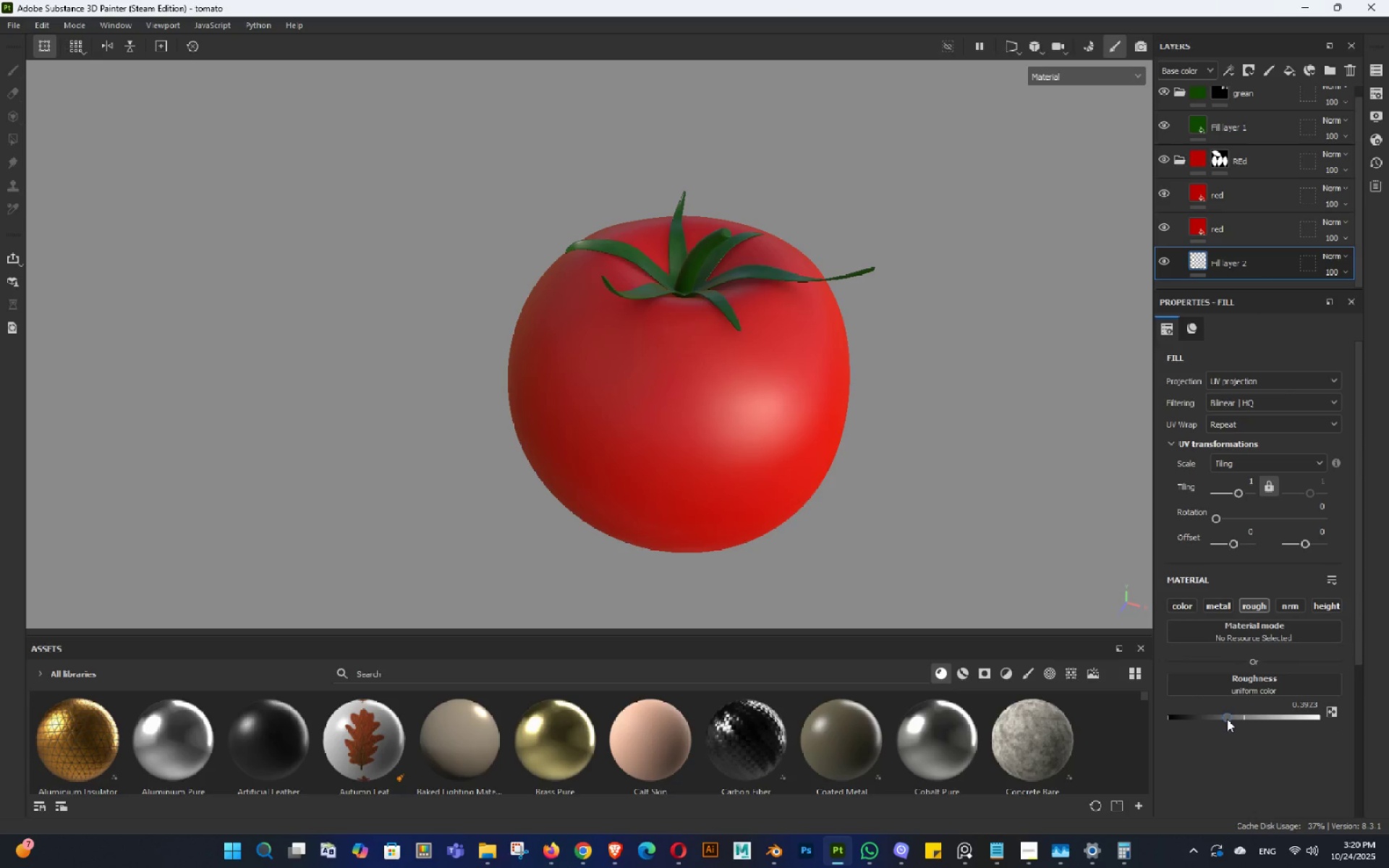 
hold_key(key=AltLeft, duration=1.08)
 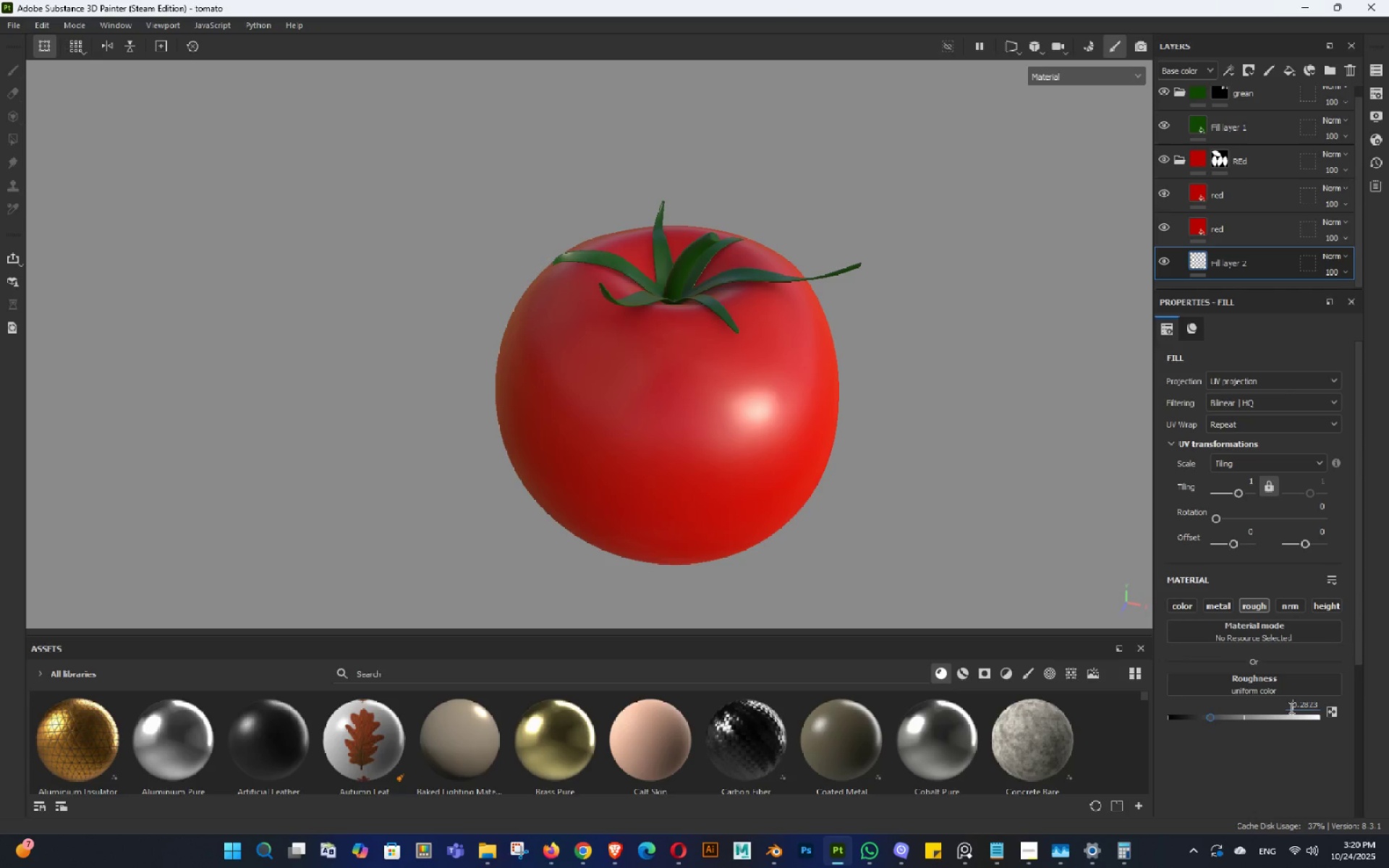 
left_click([1290, 707])
 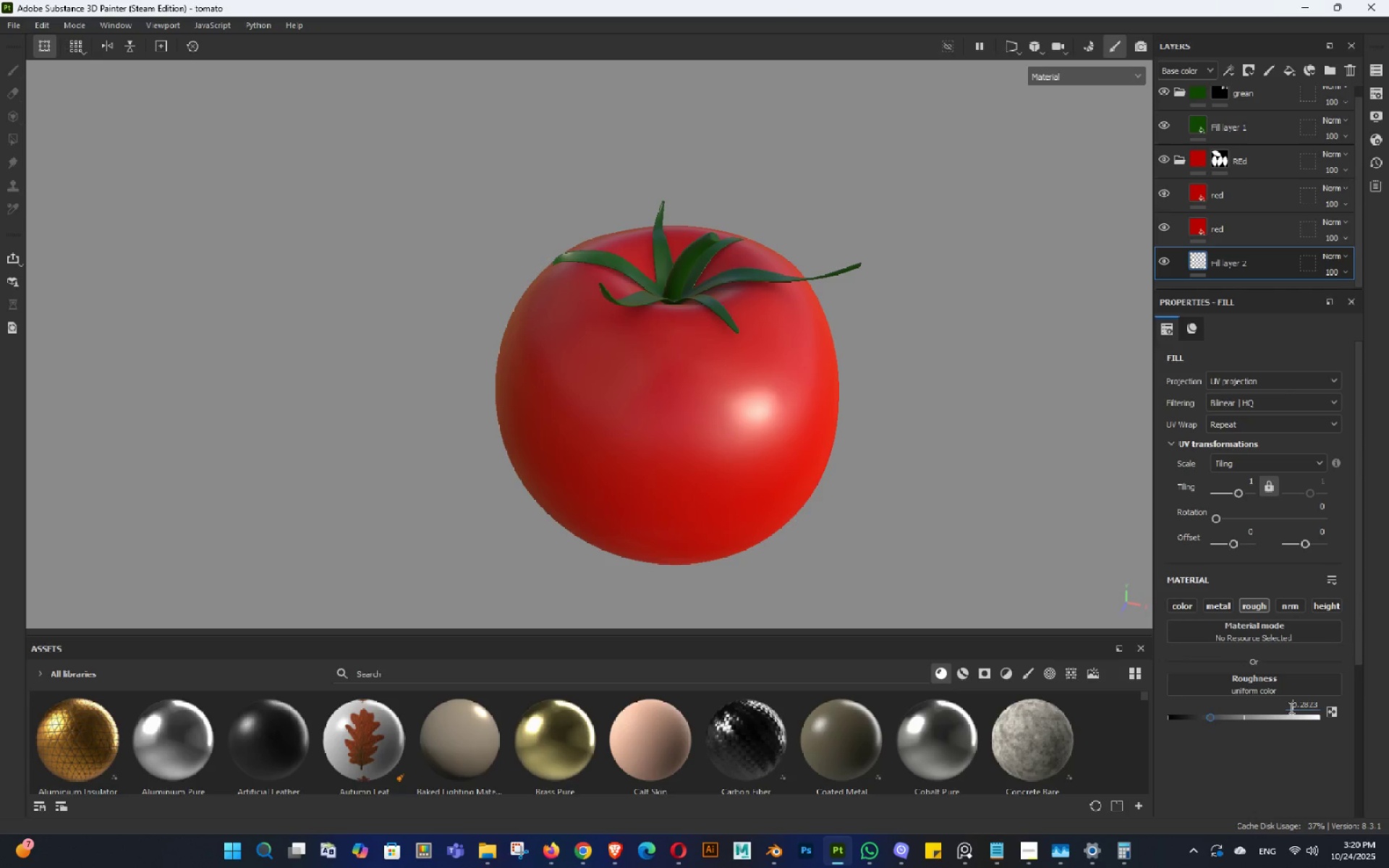 
key(Control+A)
 